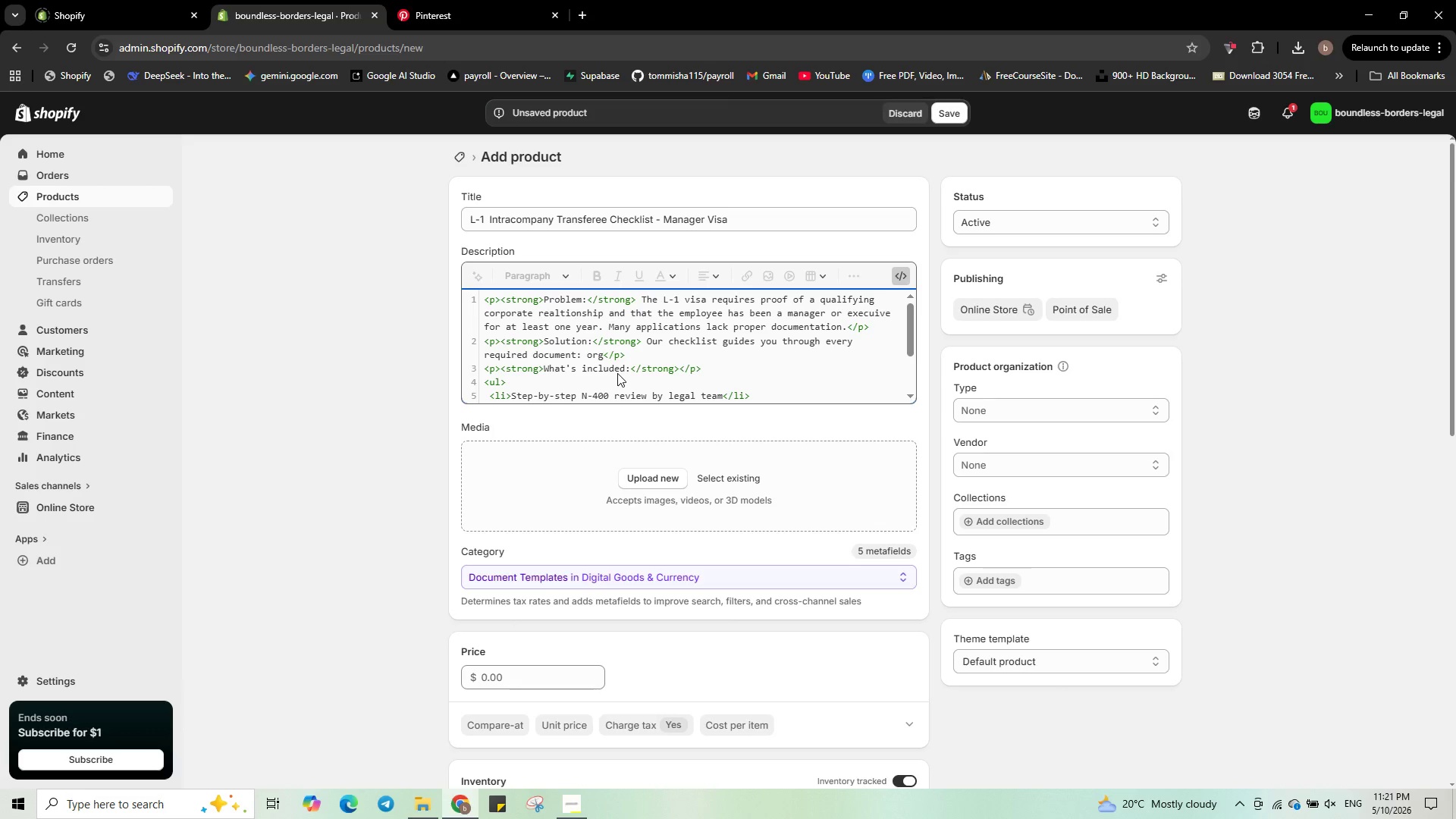 
type( charts )
 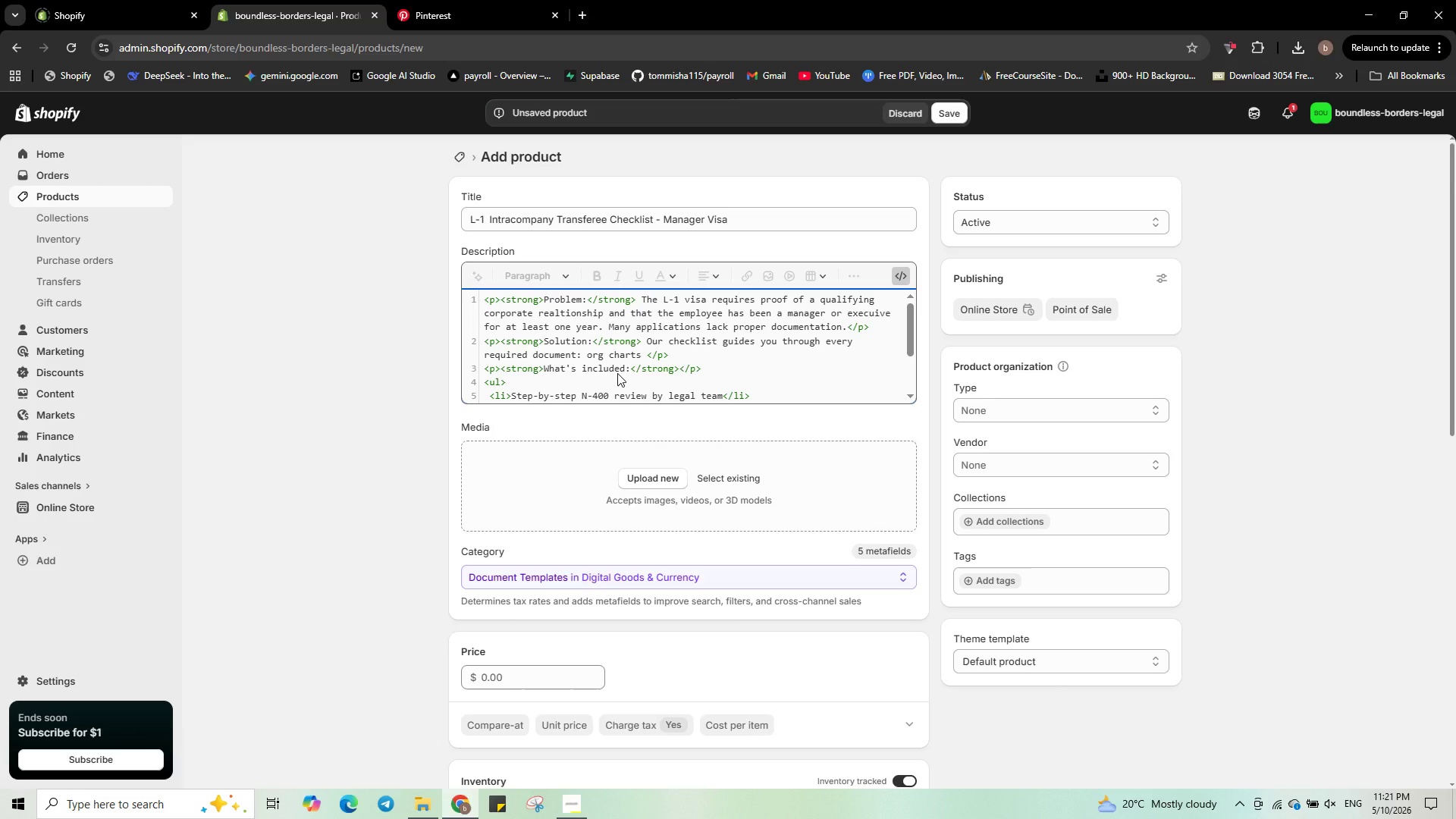 
key(Backspace)
 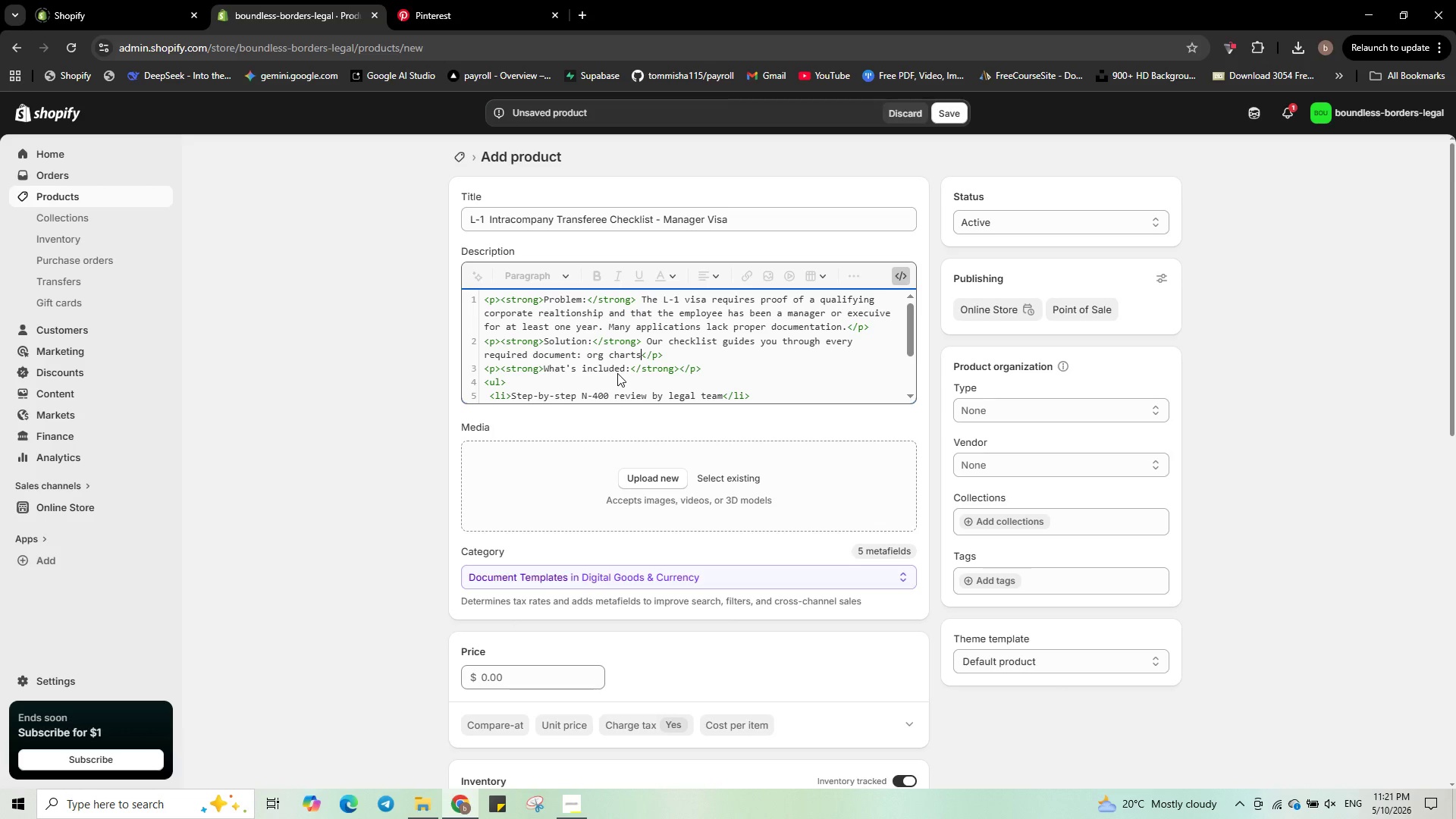 
key(Comma)
 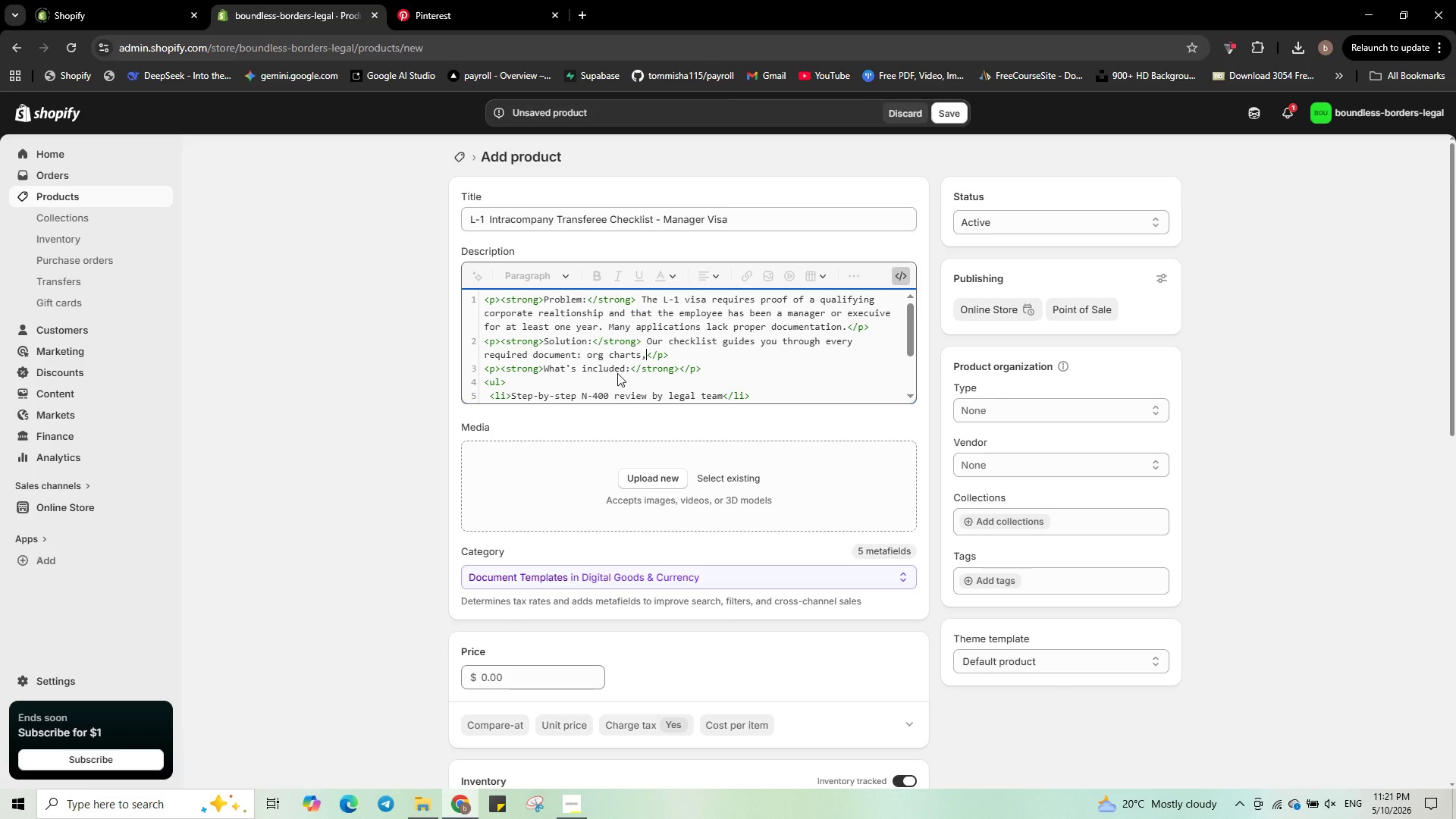 
key(Space)
 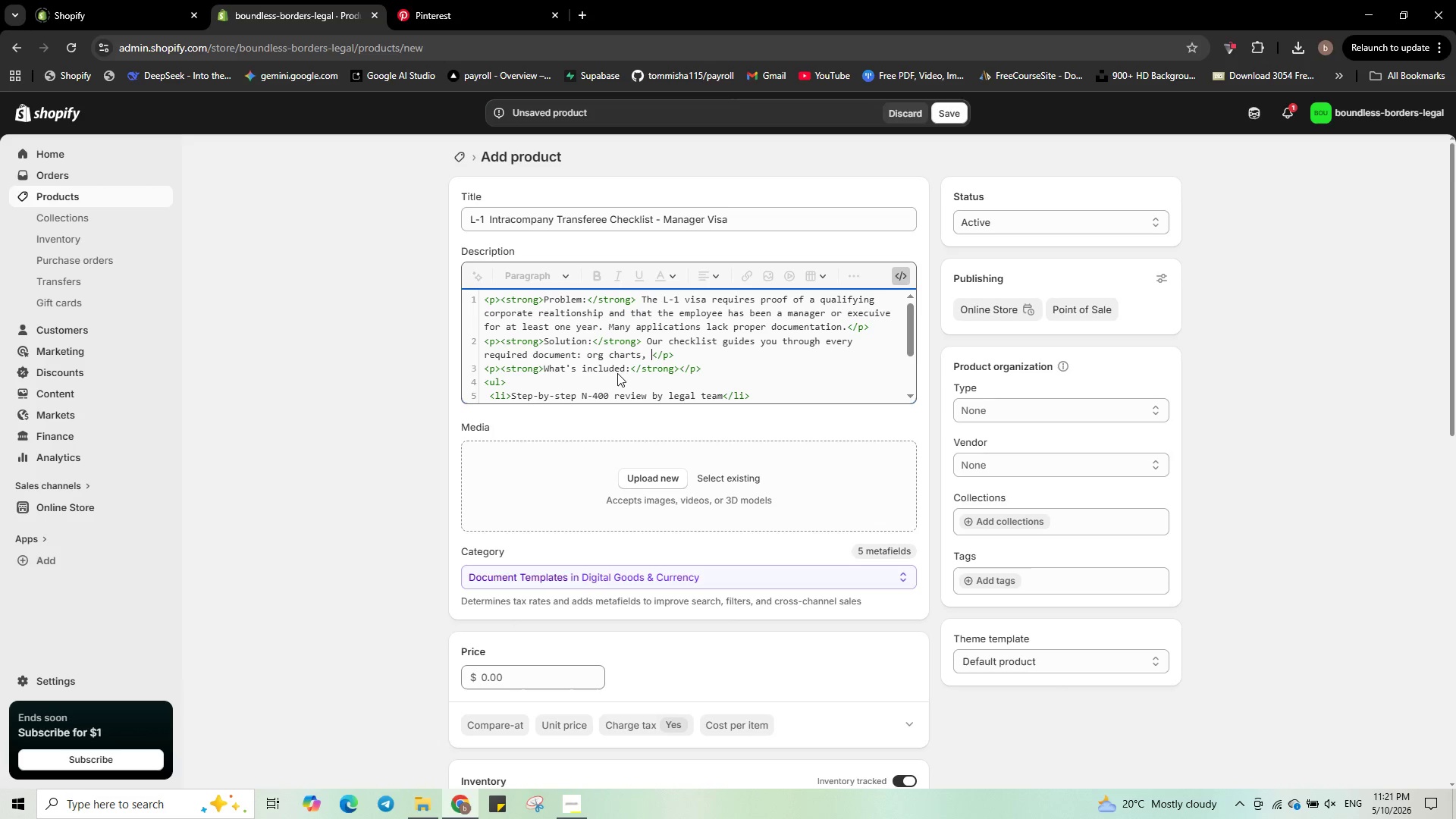 
type(job description )
key(Backspace)
type(s, f)
 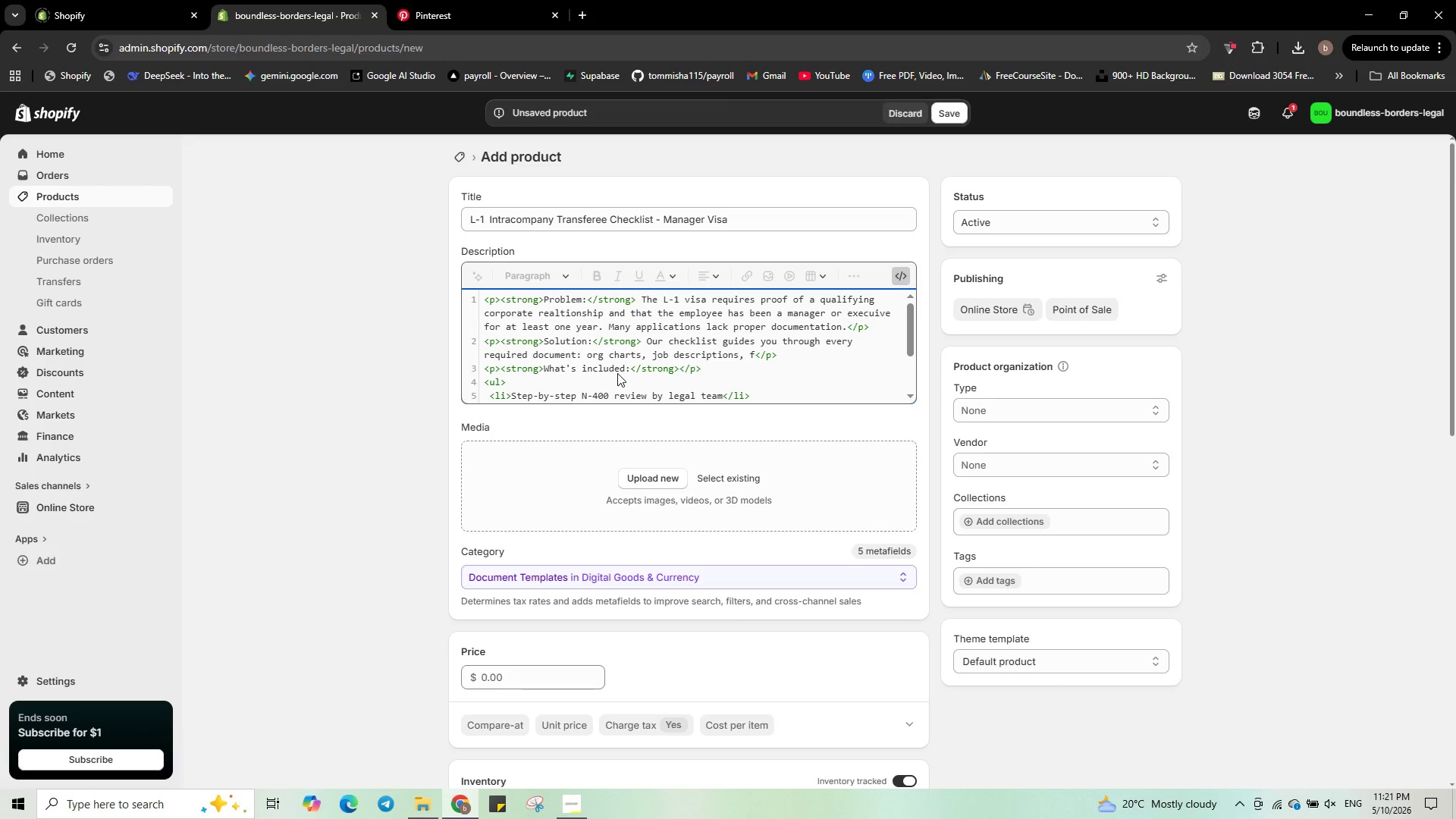 
type(inancial statements, and moe)
key(Backspace)
key(Backspace)
type(e)
 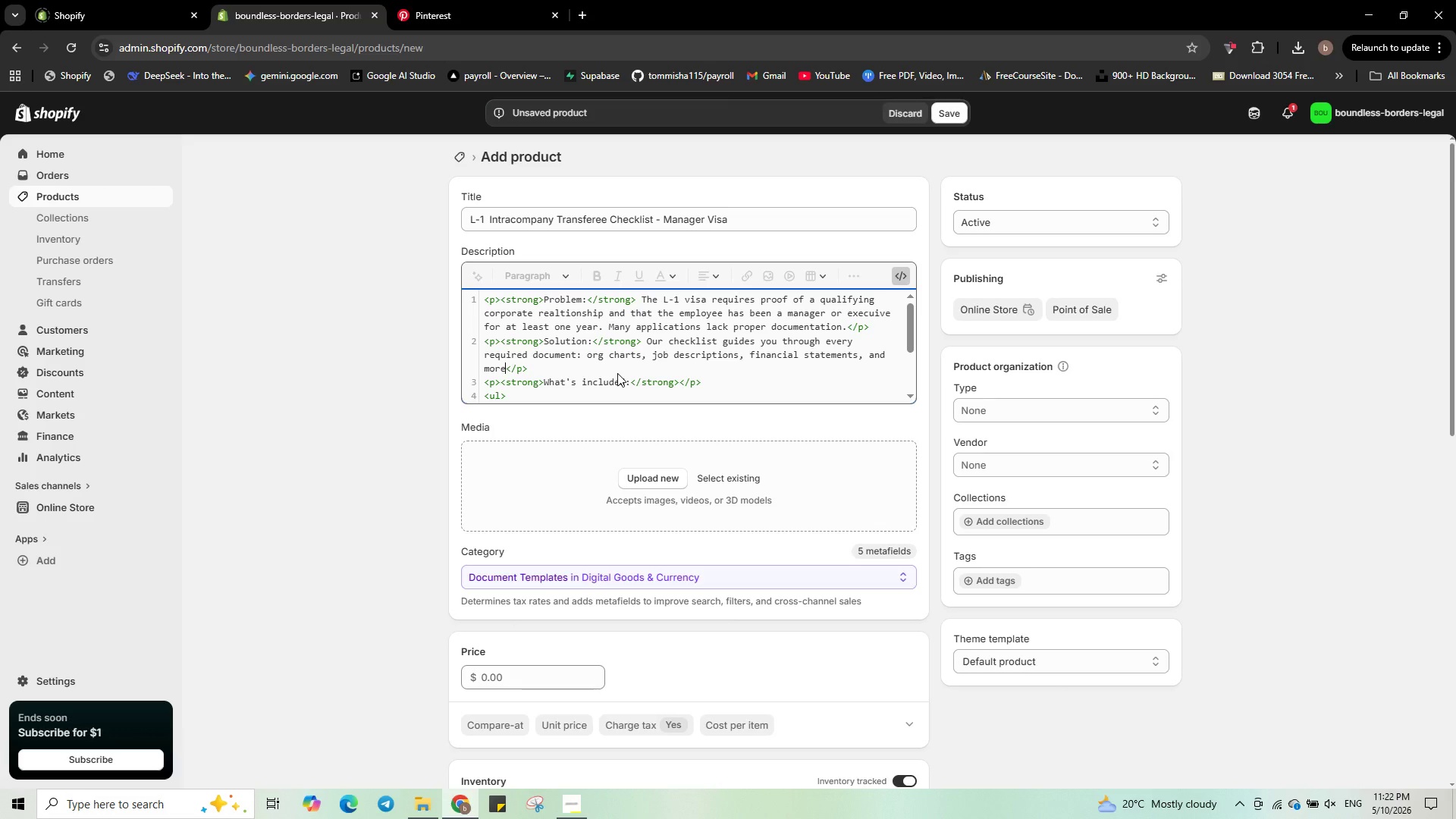 
hold_key(key=R, duration=1.5)
 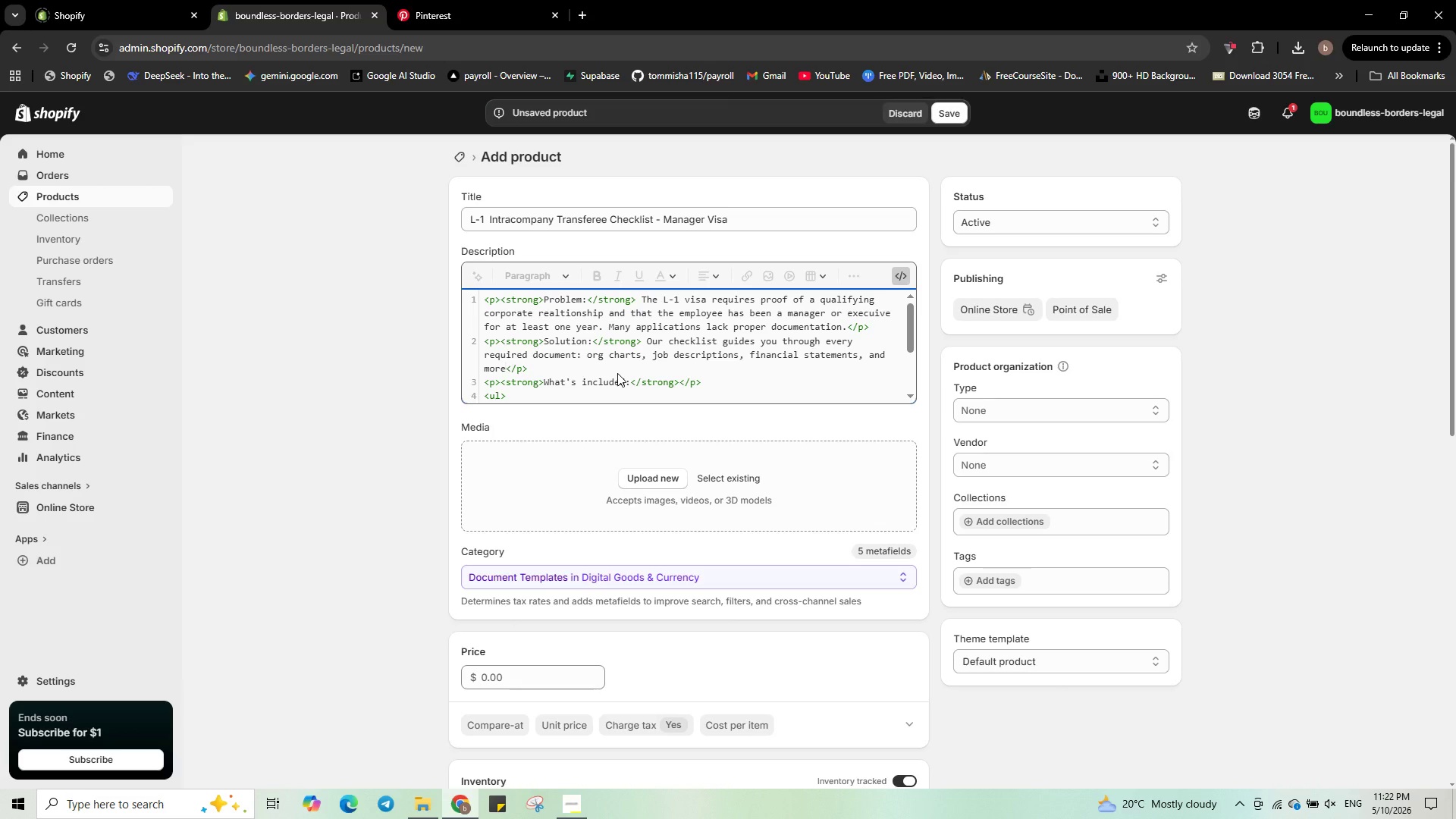 
type(. Increase your a)
 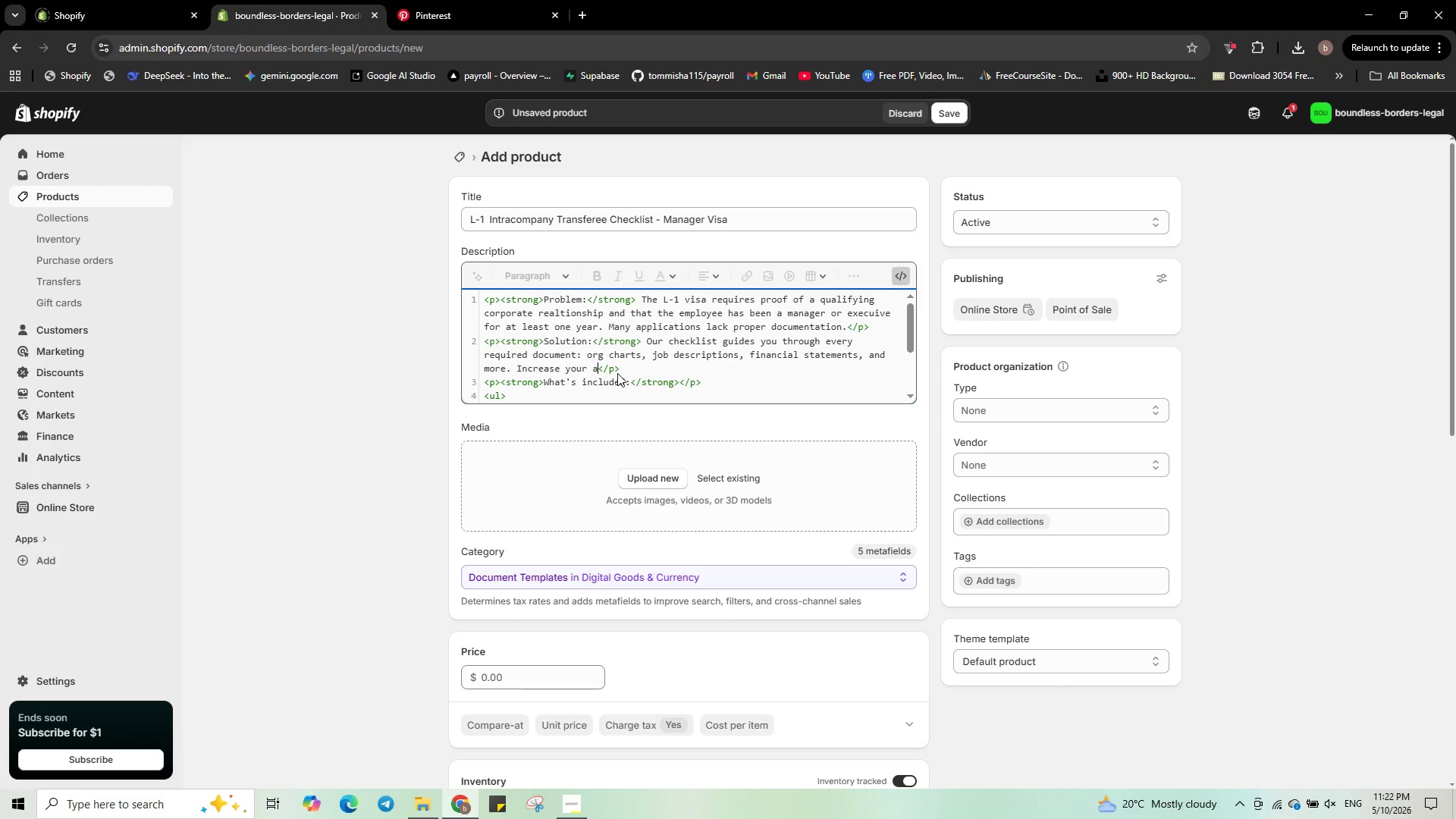 
type(pproval )
 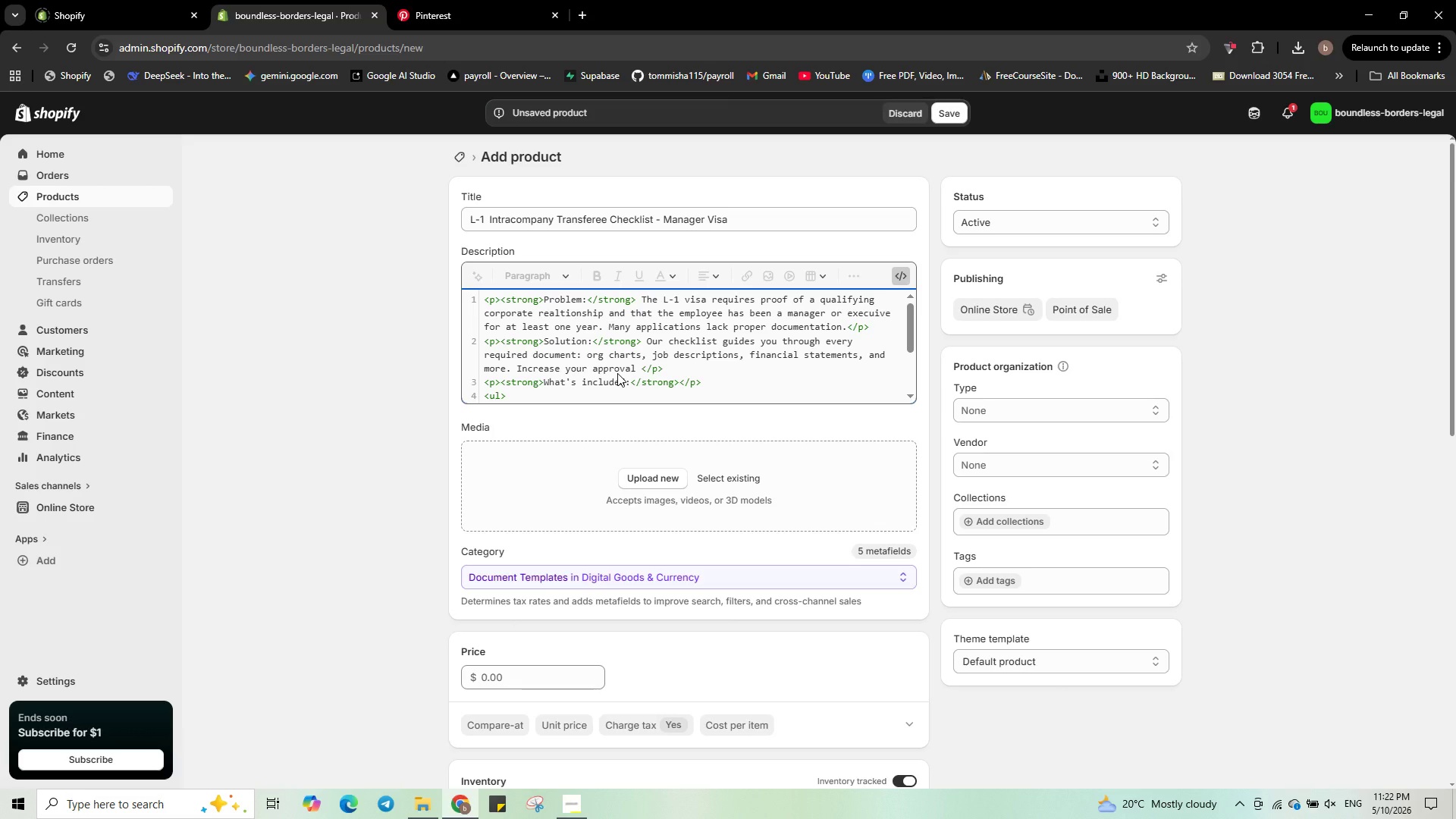 
type(chances.)
 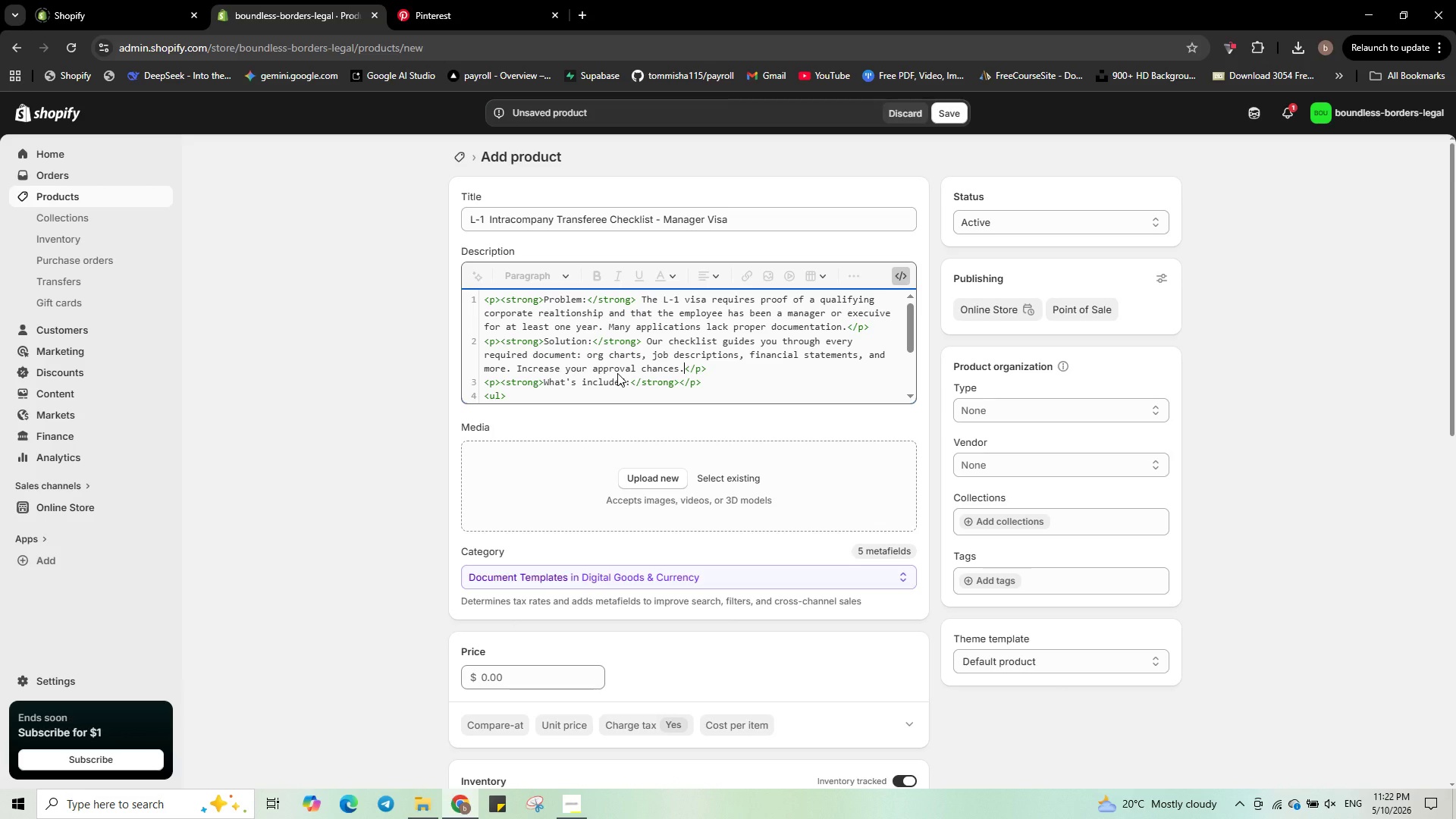 
hold_key(key=ControlLeft, duration=1.56)
 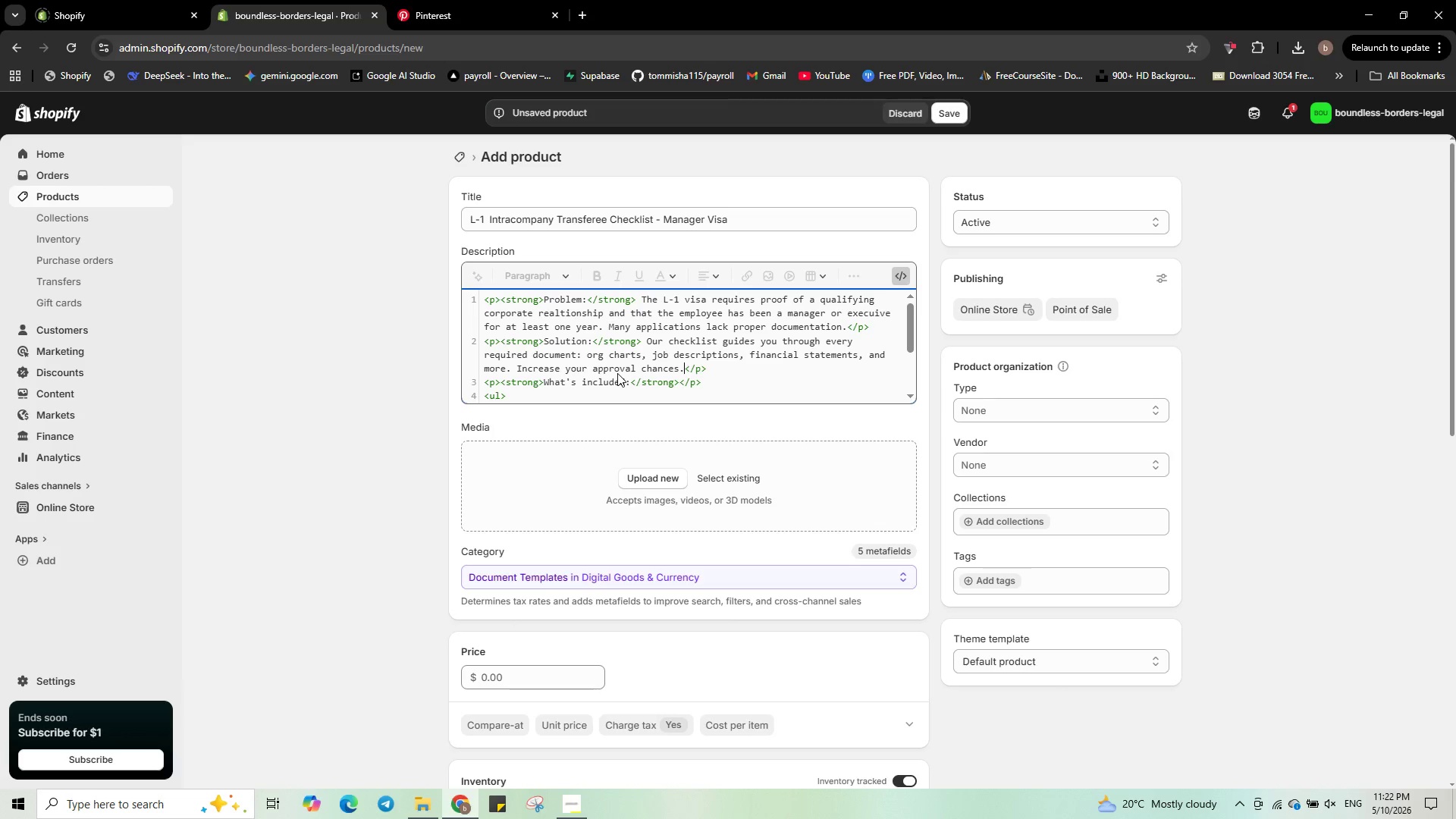 
type(</strong>)
 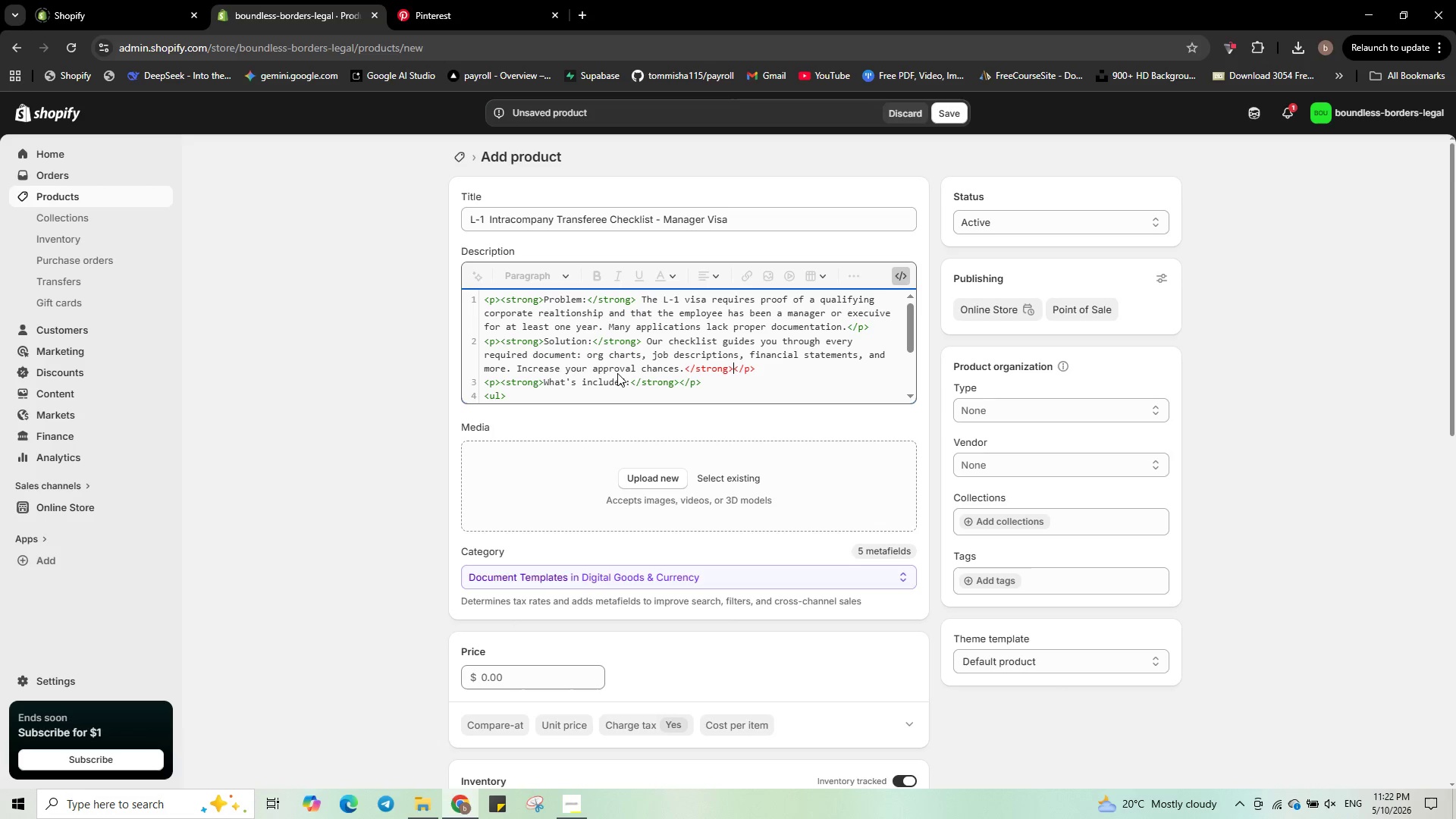 
key(Control+ArrowLeft)
 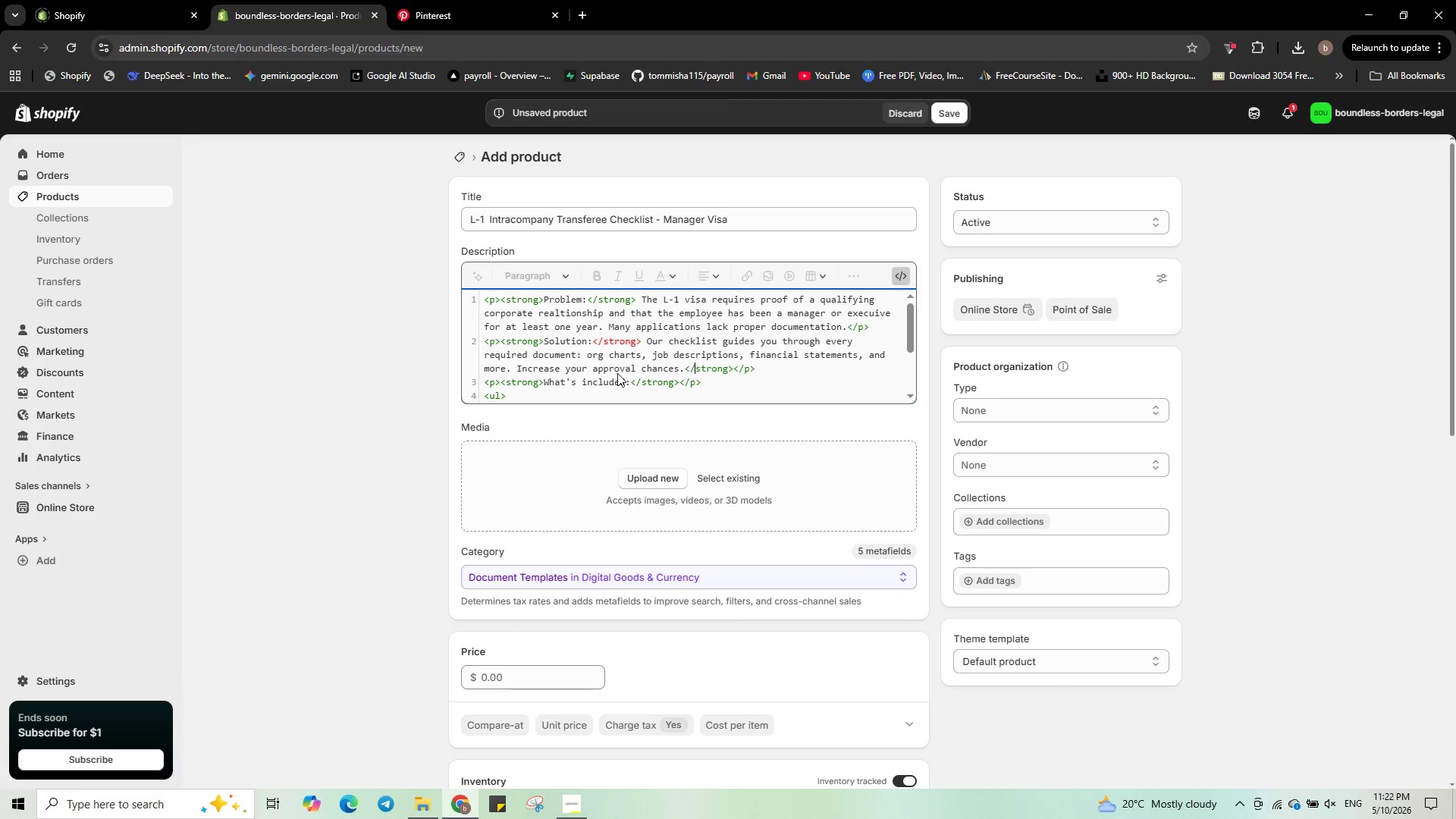 
key(Control+ArrowLeft)
 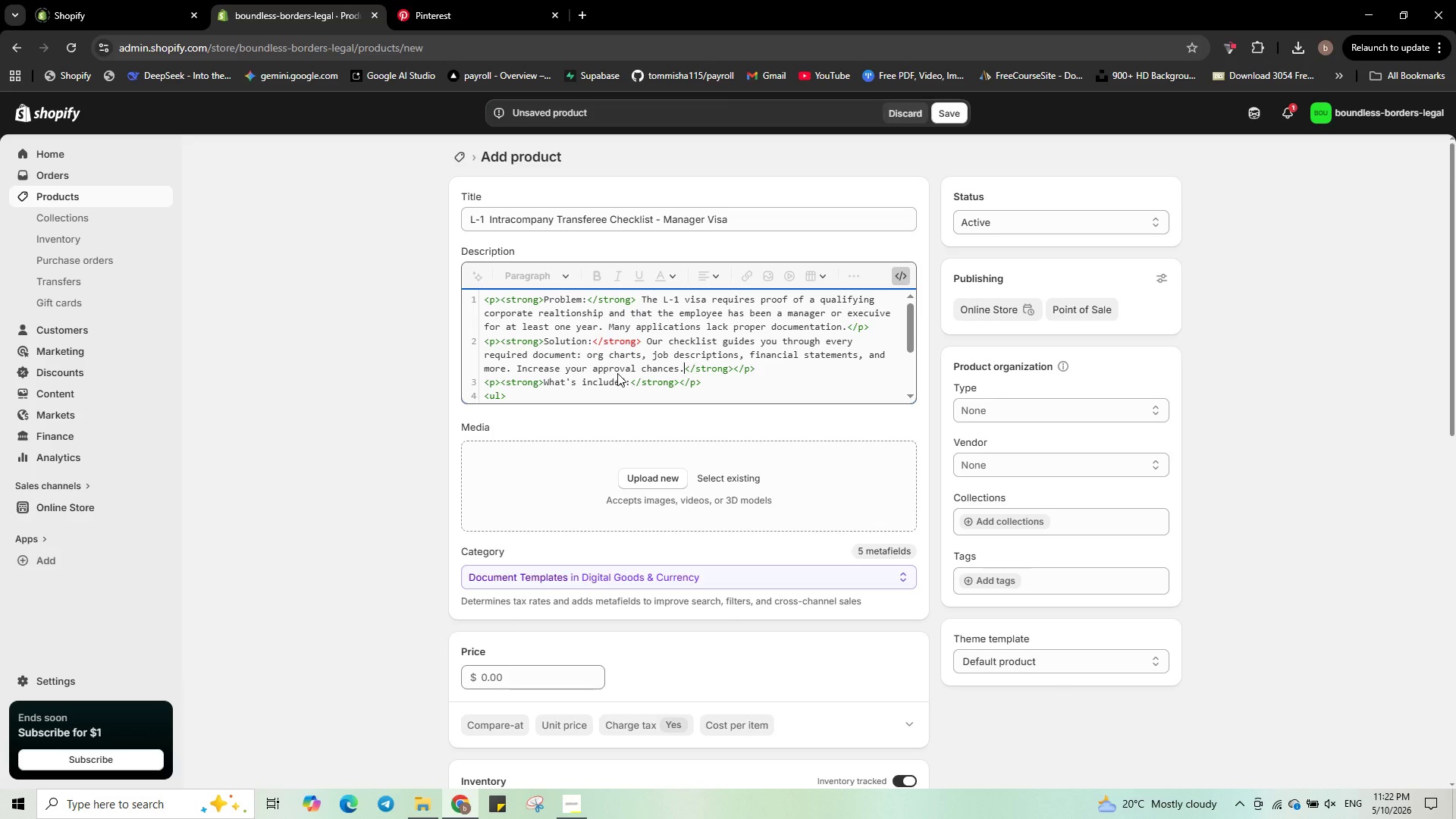 
key(Control+ArrowLeft)
 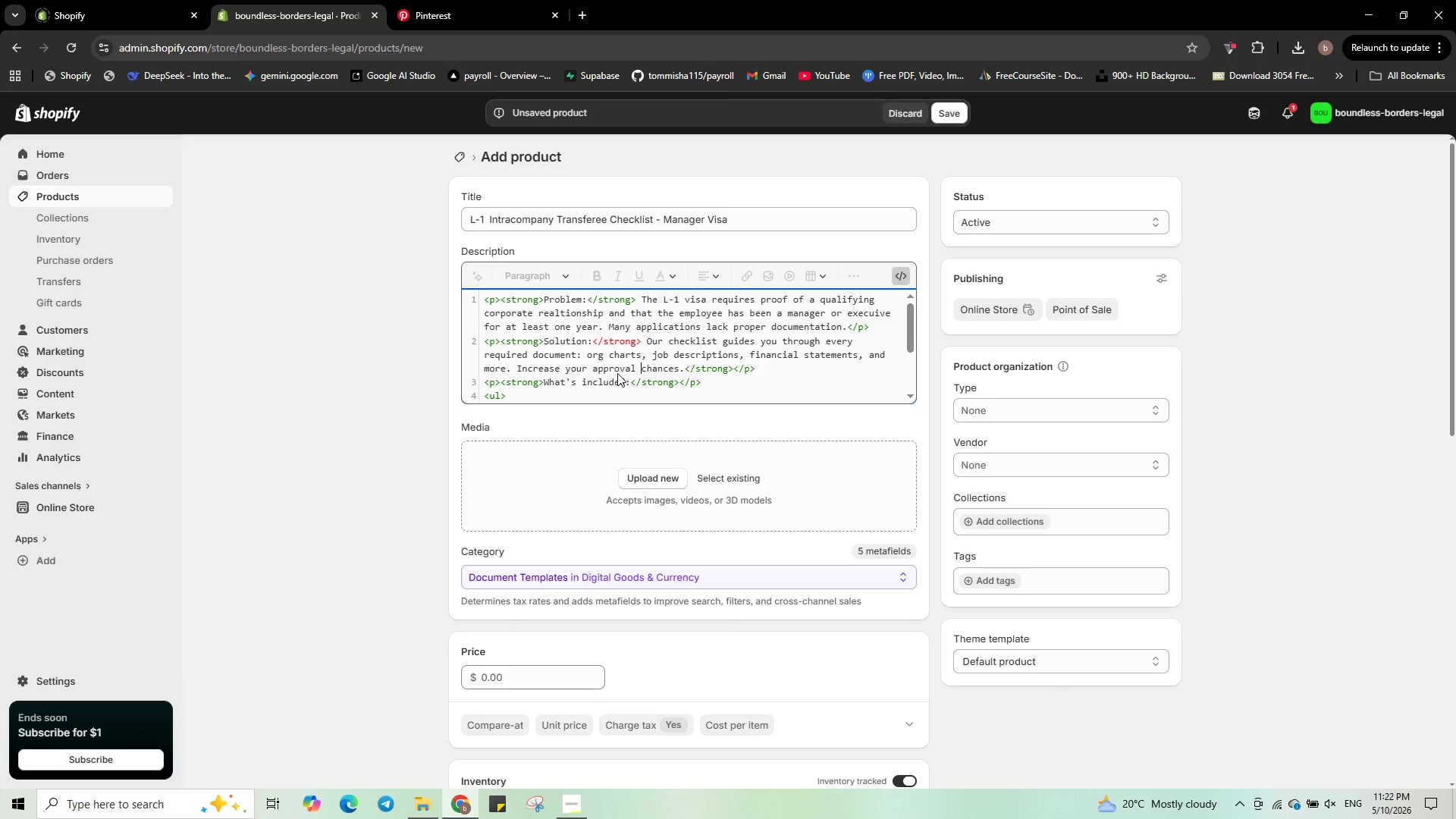 
key(Control+ArrowLeft)
 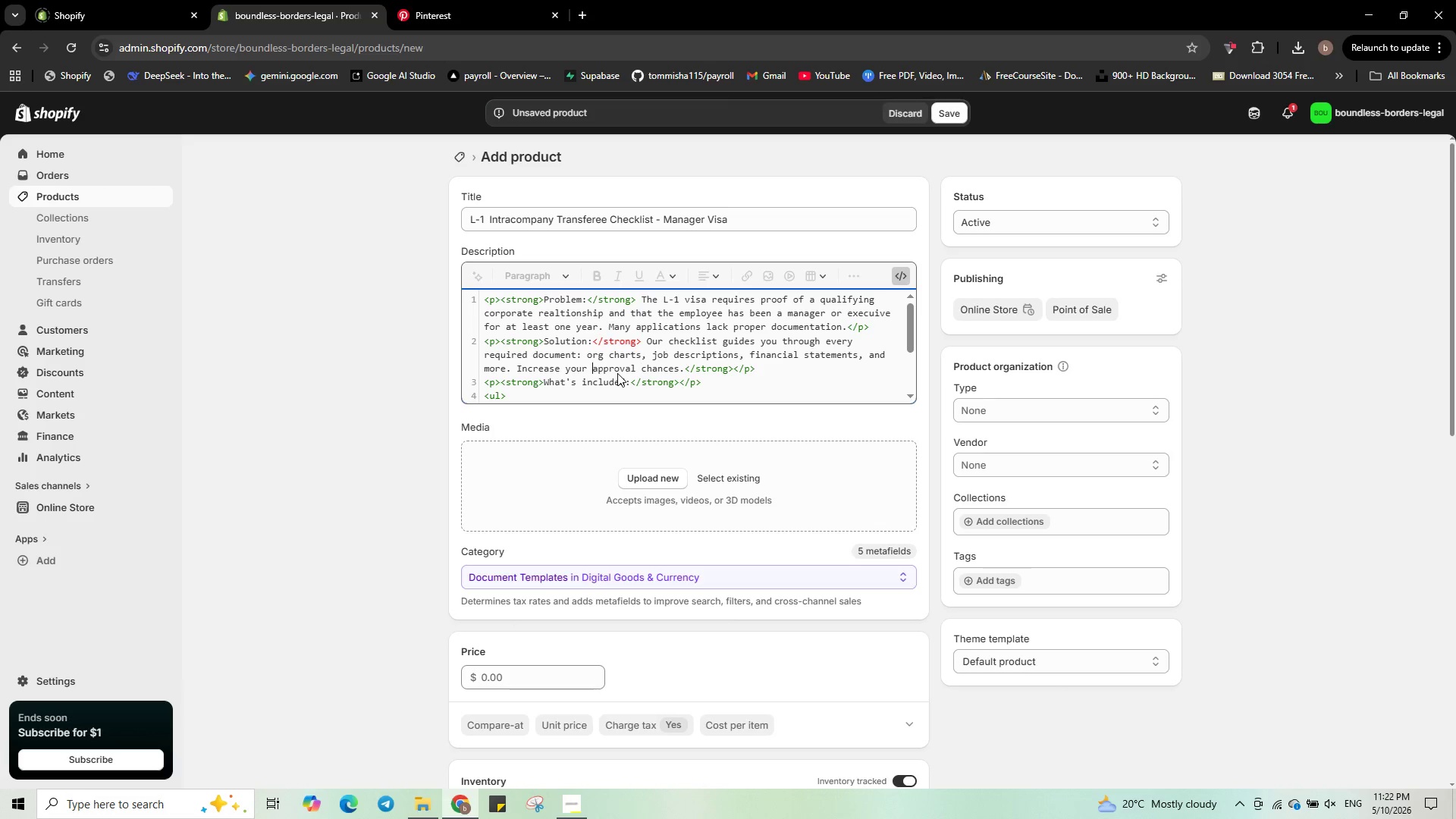 
key(Control+ArrowLeft)
 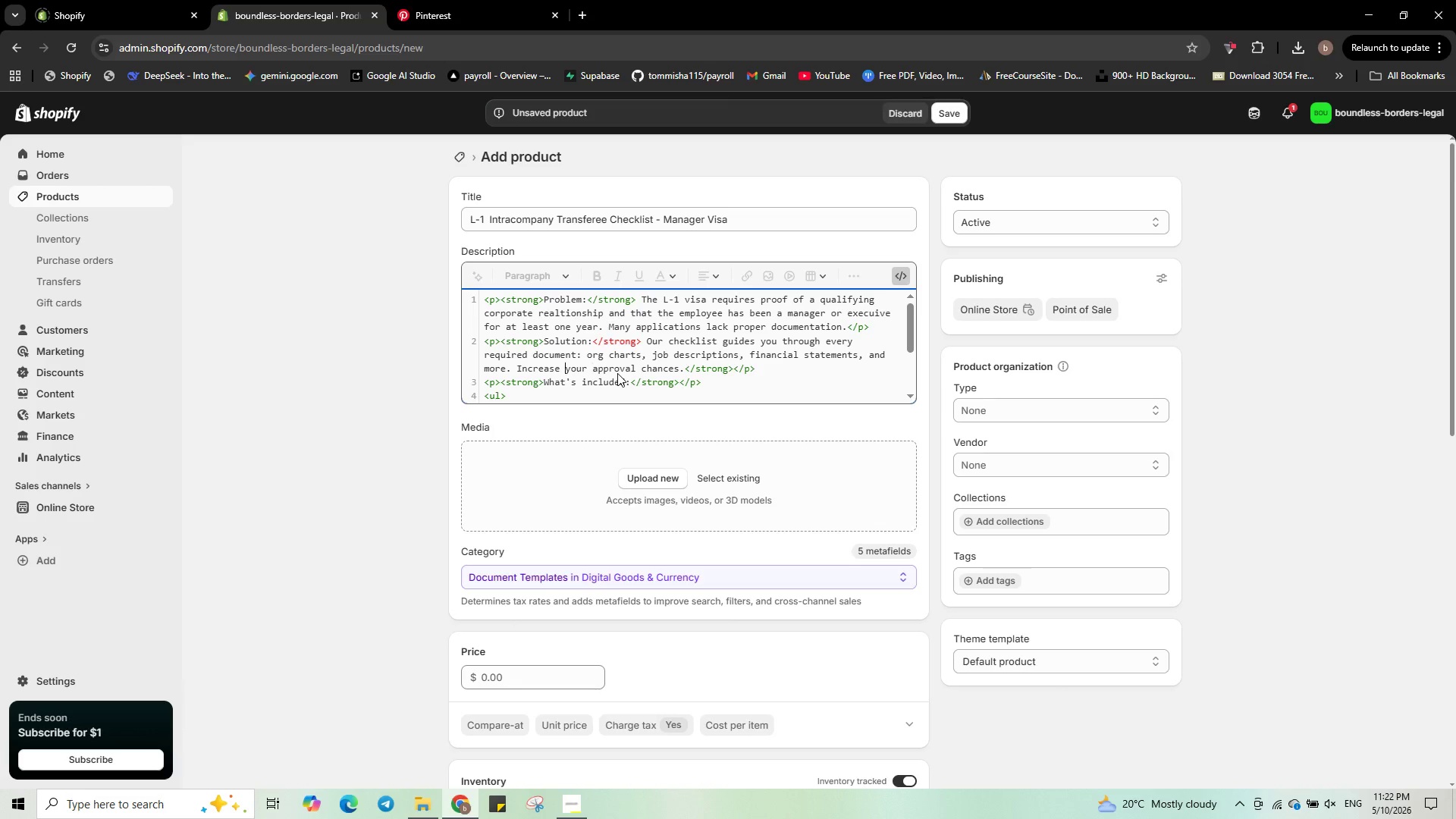 
key(Control+ArrowLeft)
 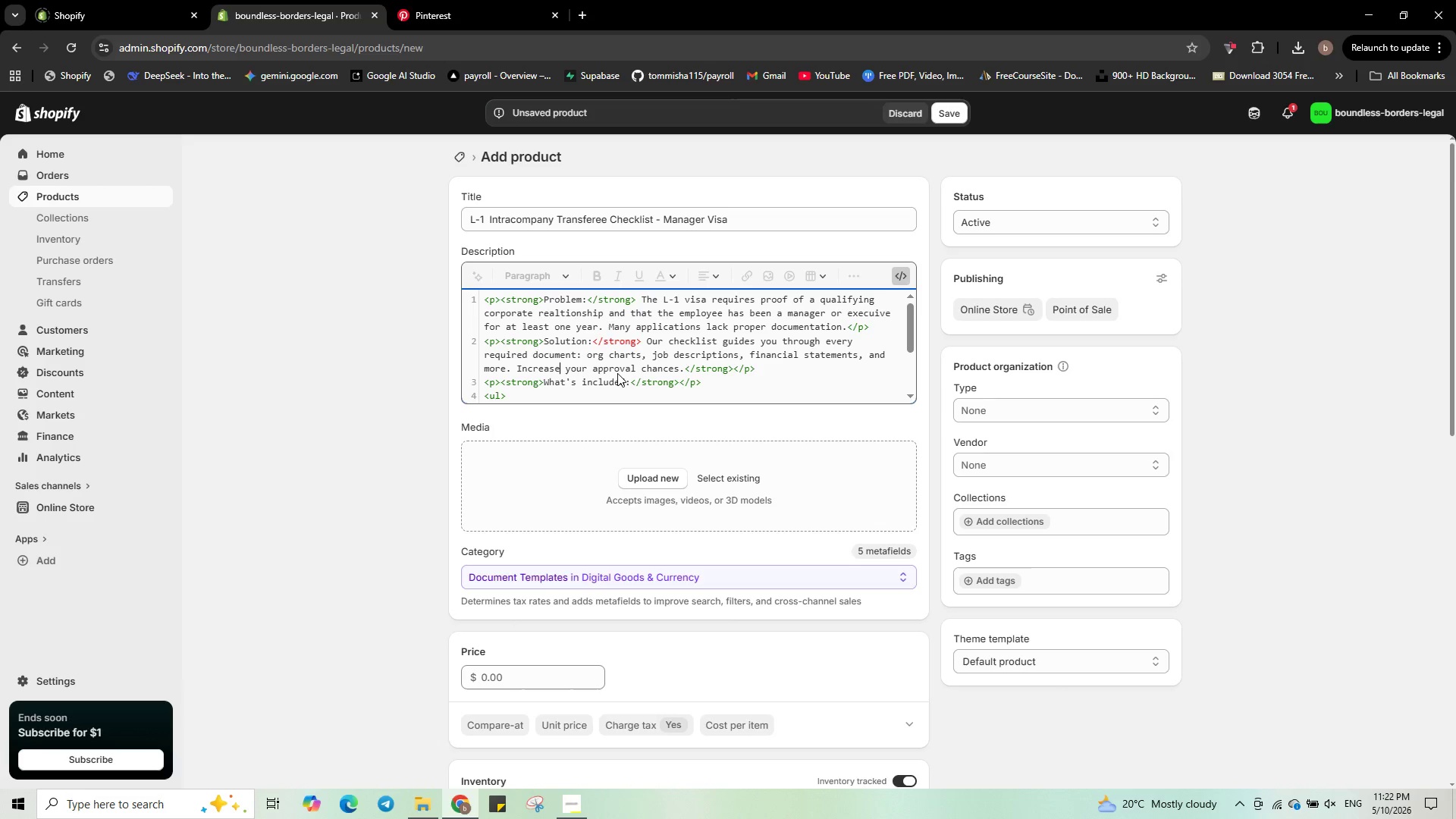 
key(Control+ArrowLeft)
 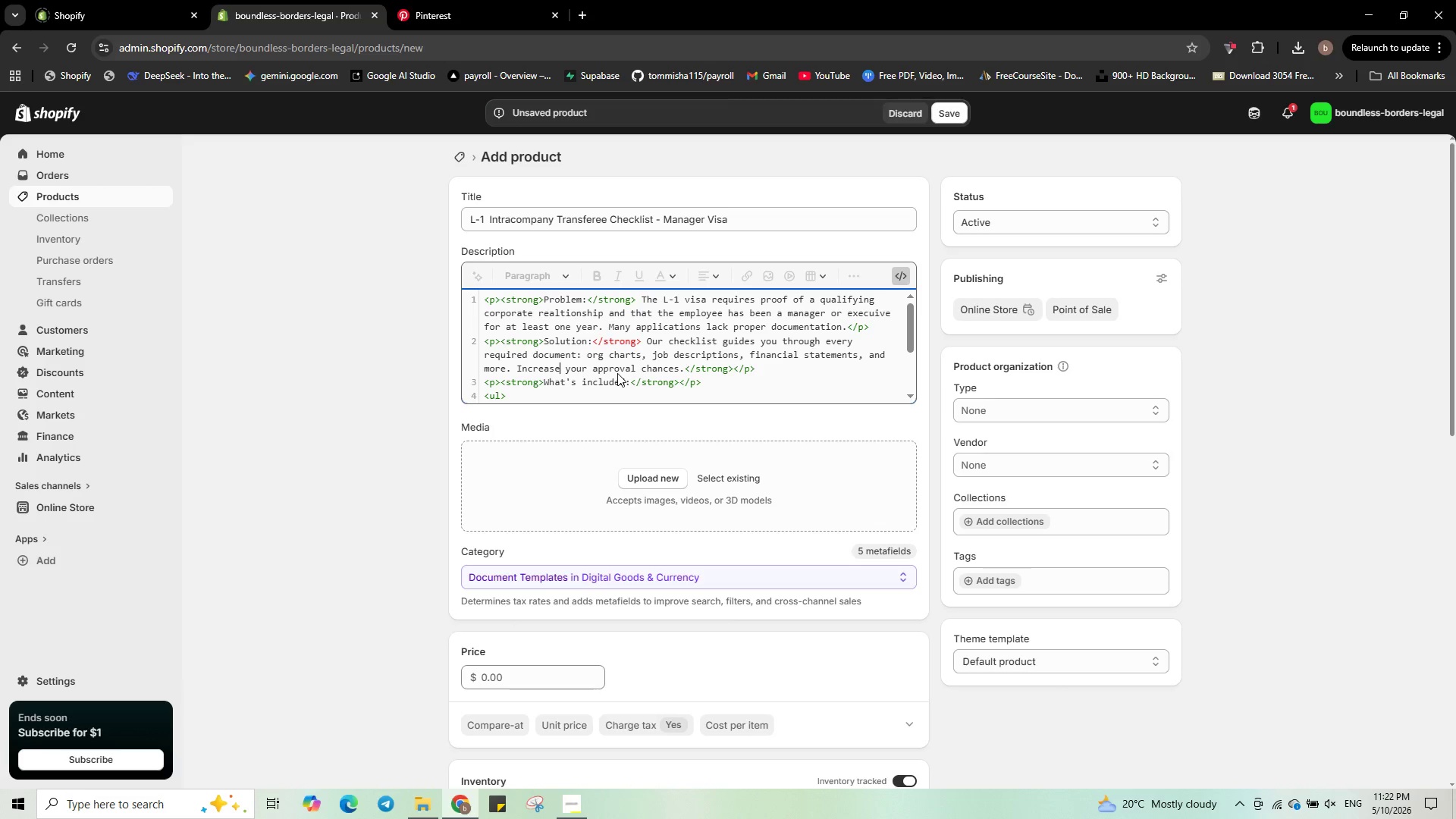 
key(Control+ArrowRight)
 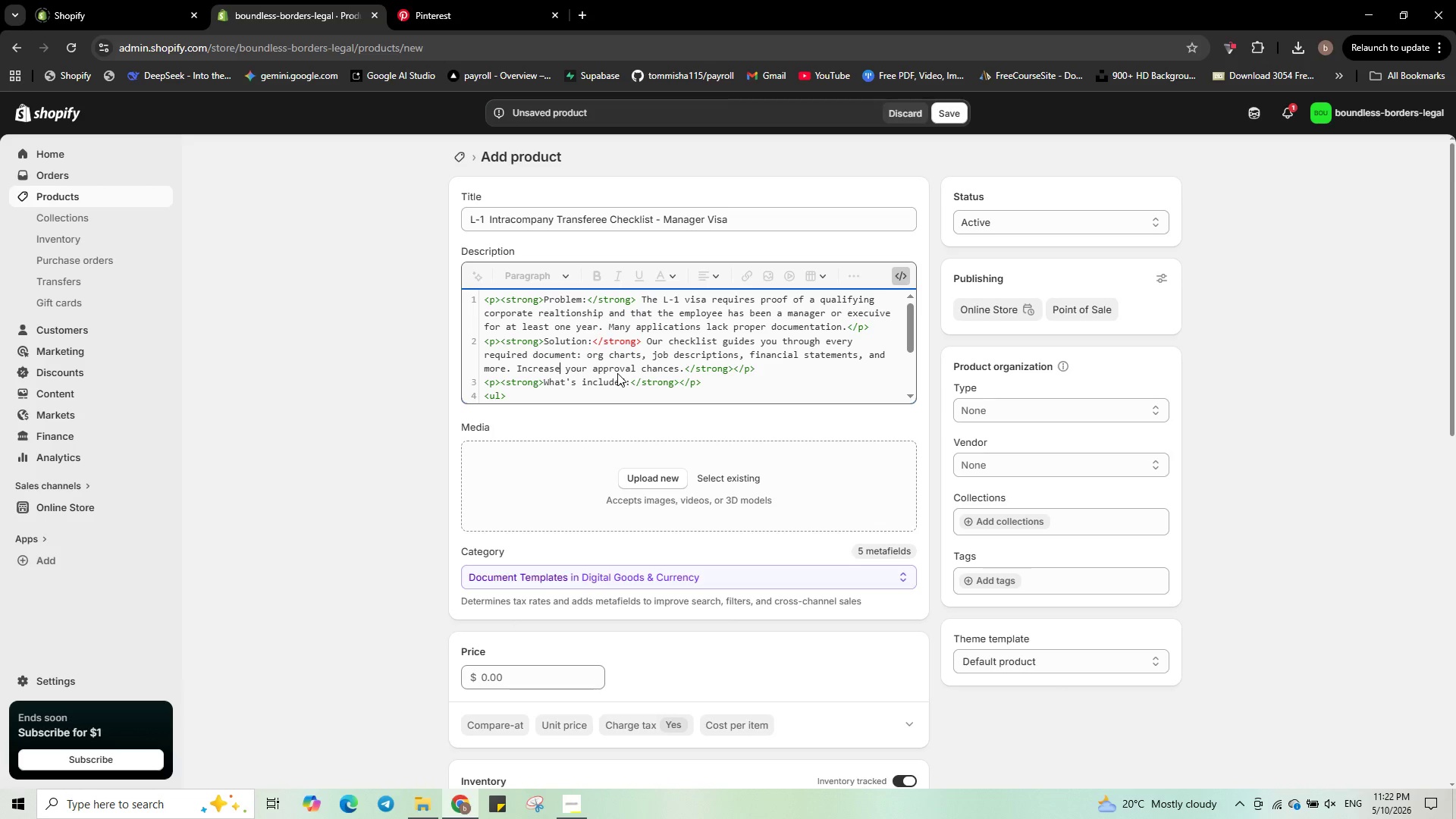 
key(Control+ArrowLeft)
 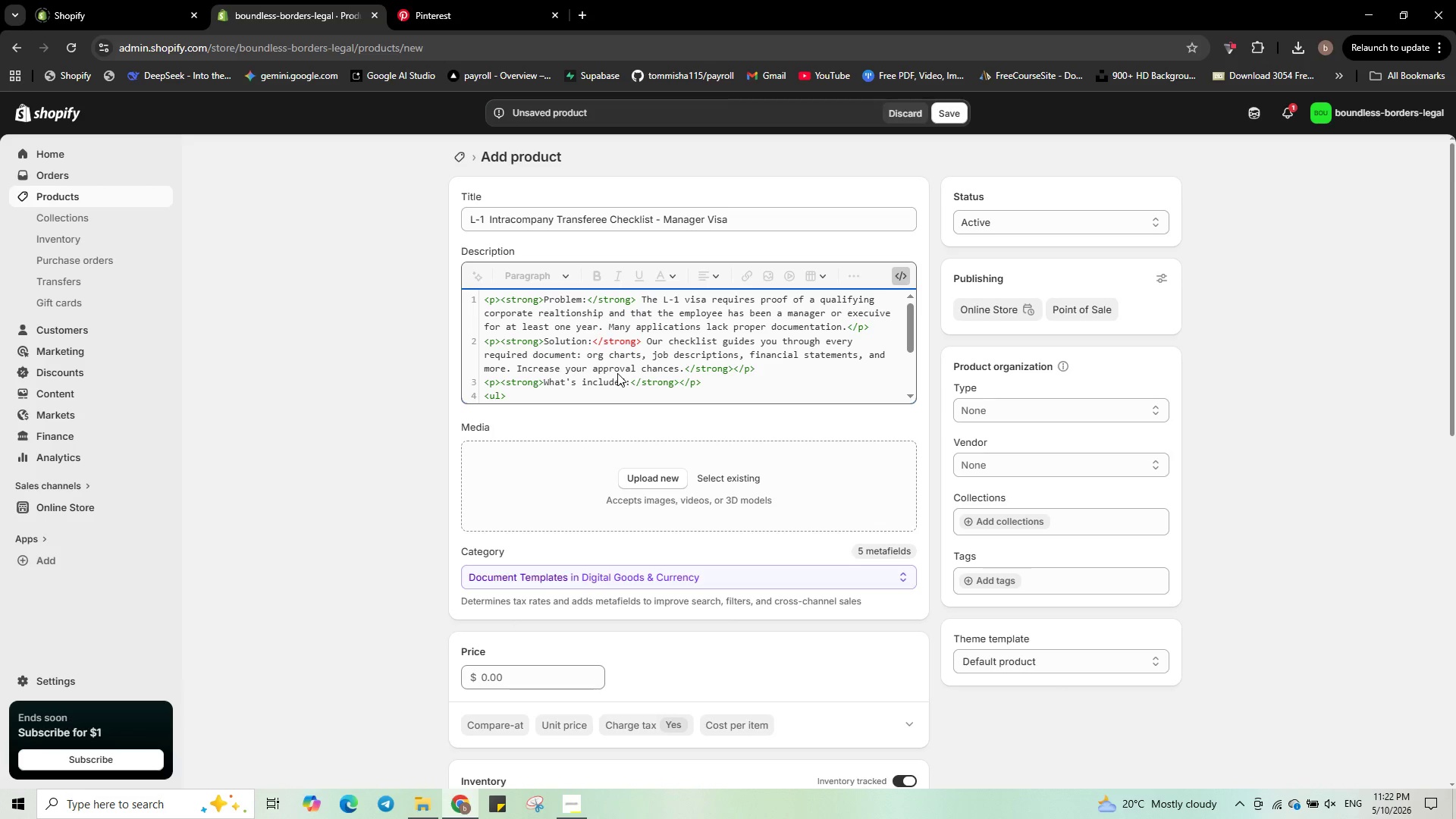 
key(ArrowLeft)
 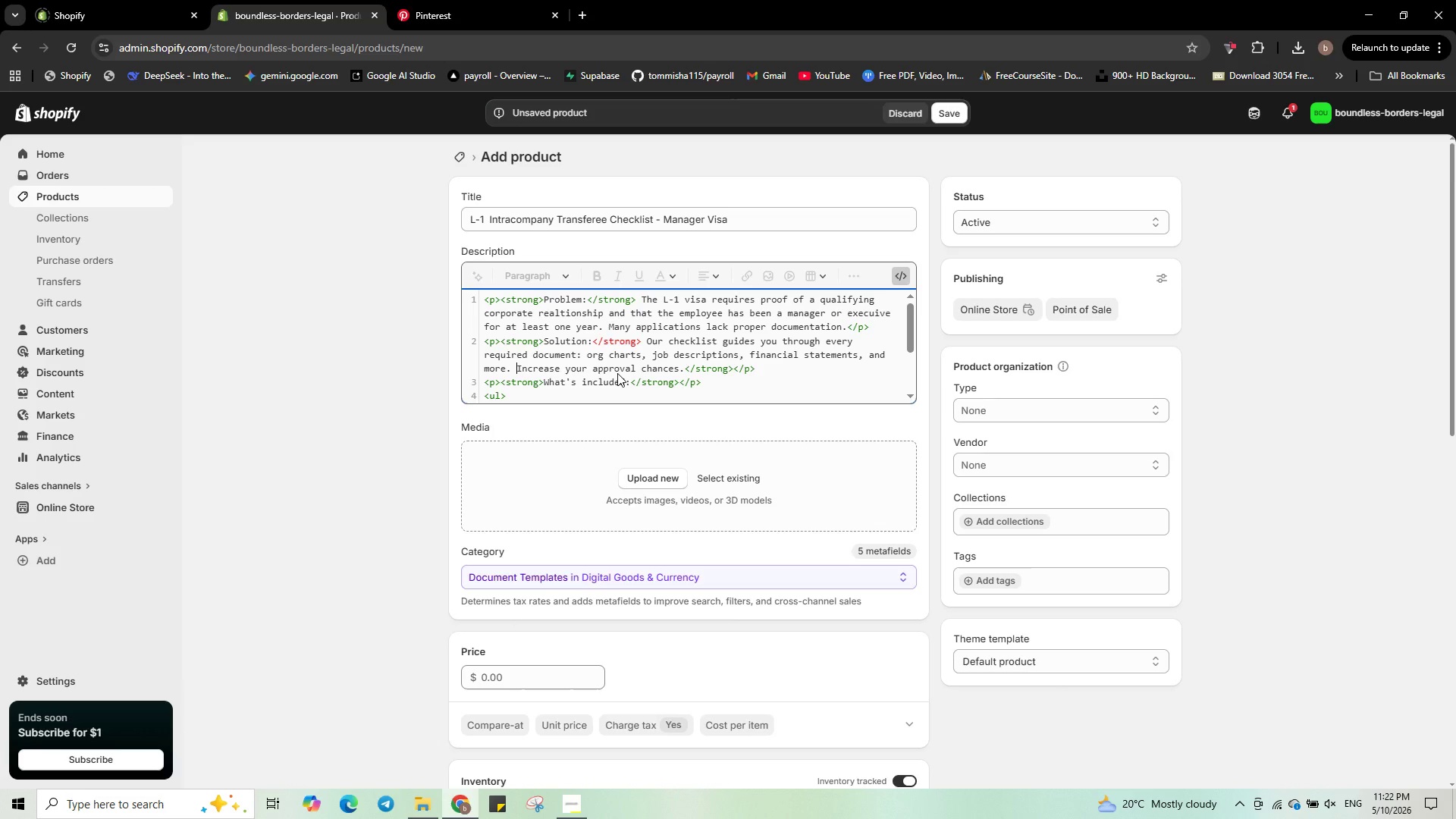 
key(ArrowRight)
 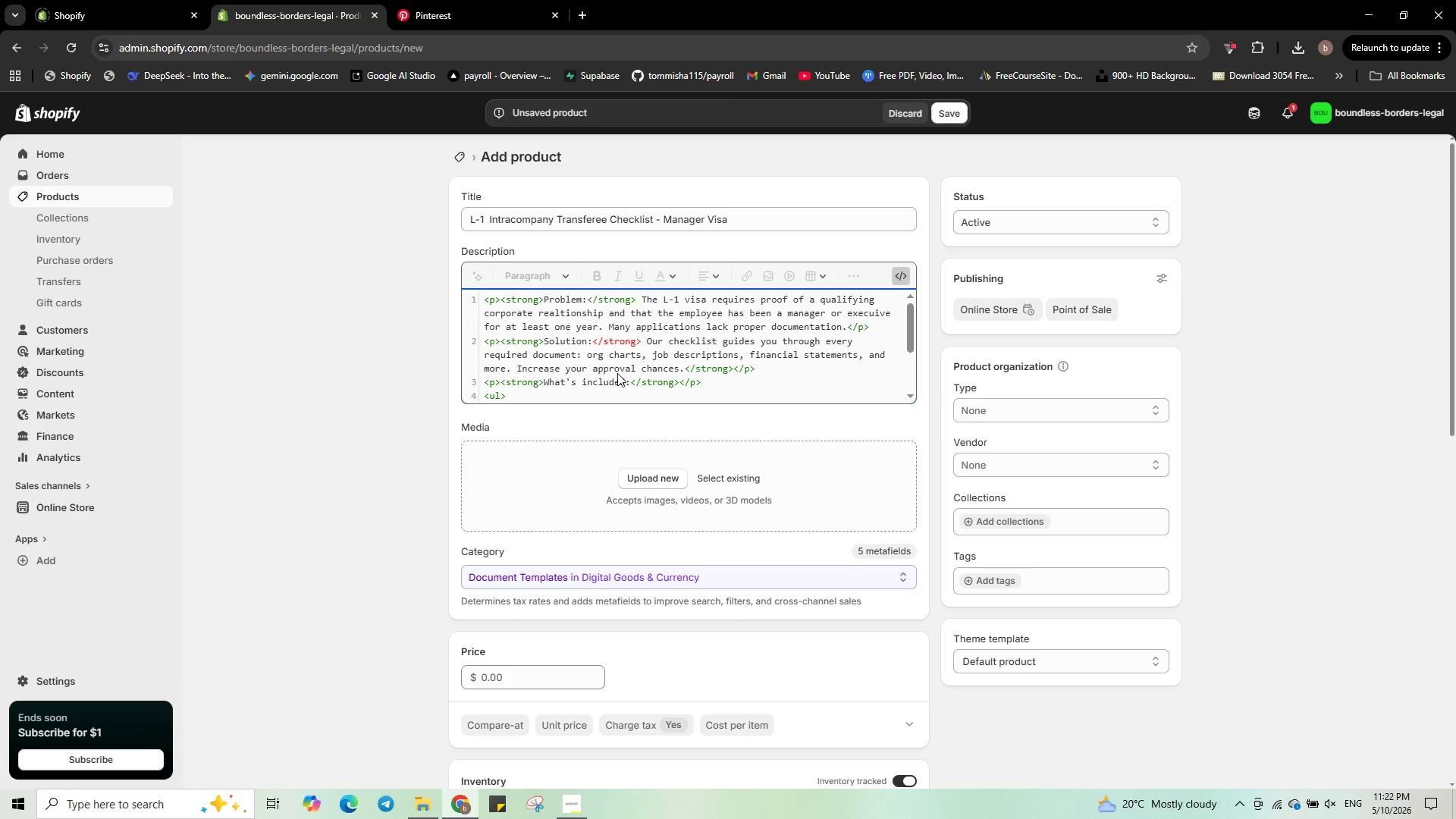 
type(<strong>)
 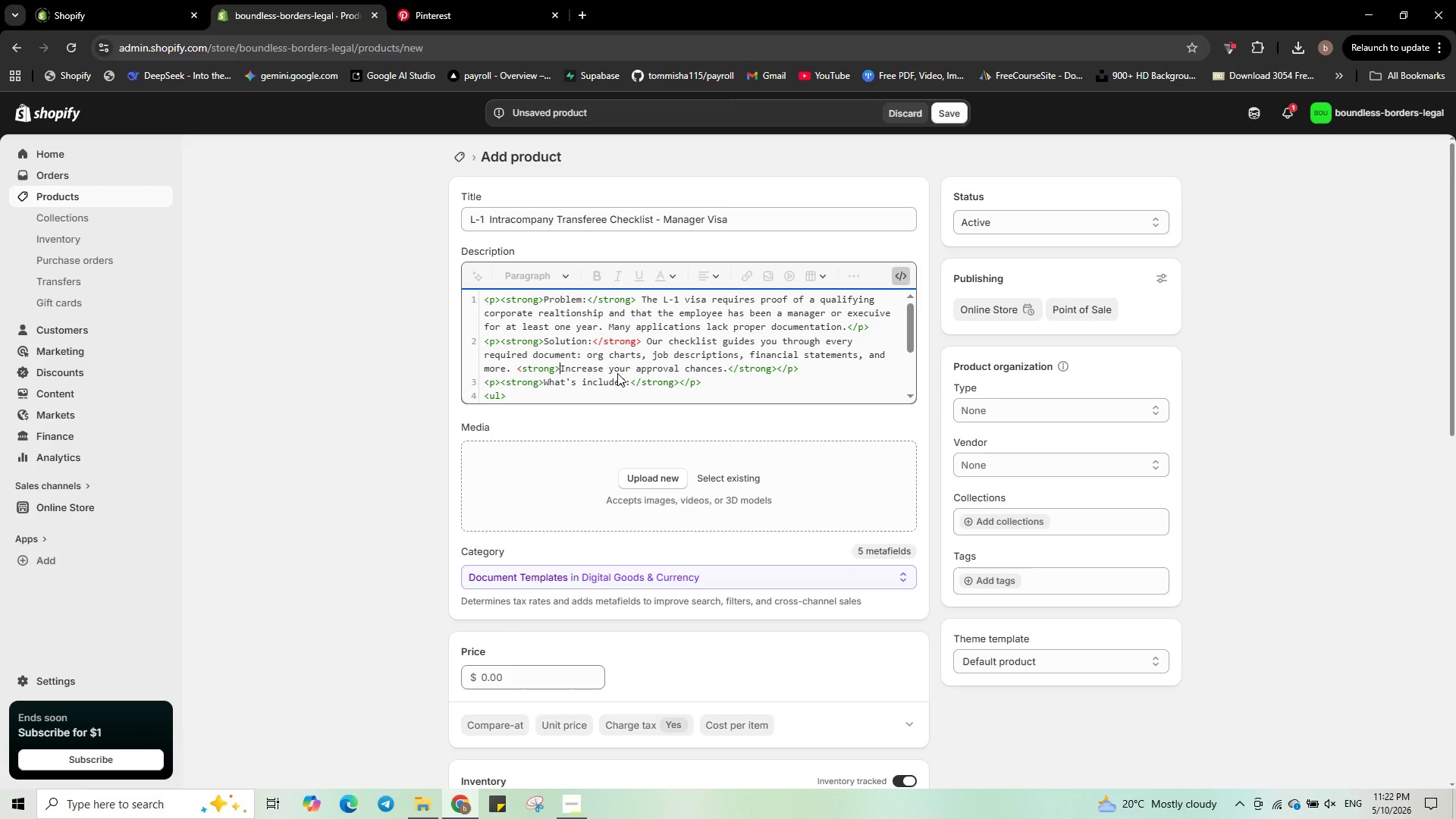 
scroll: coordinate [790, 396], scroll_direction: none, amount: 0.0
 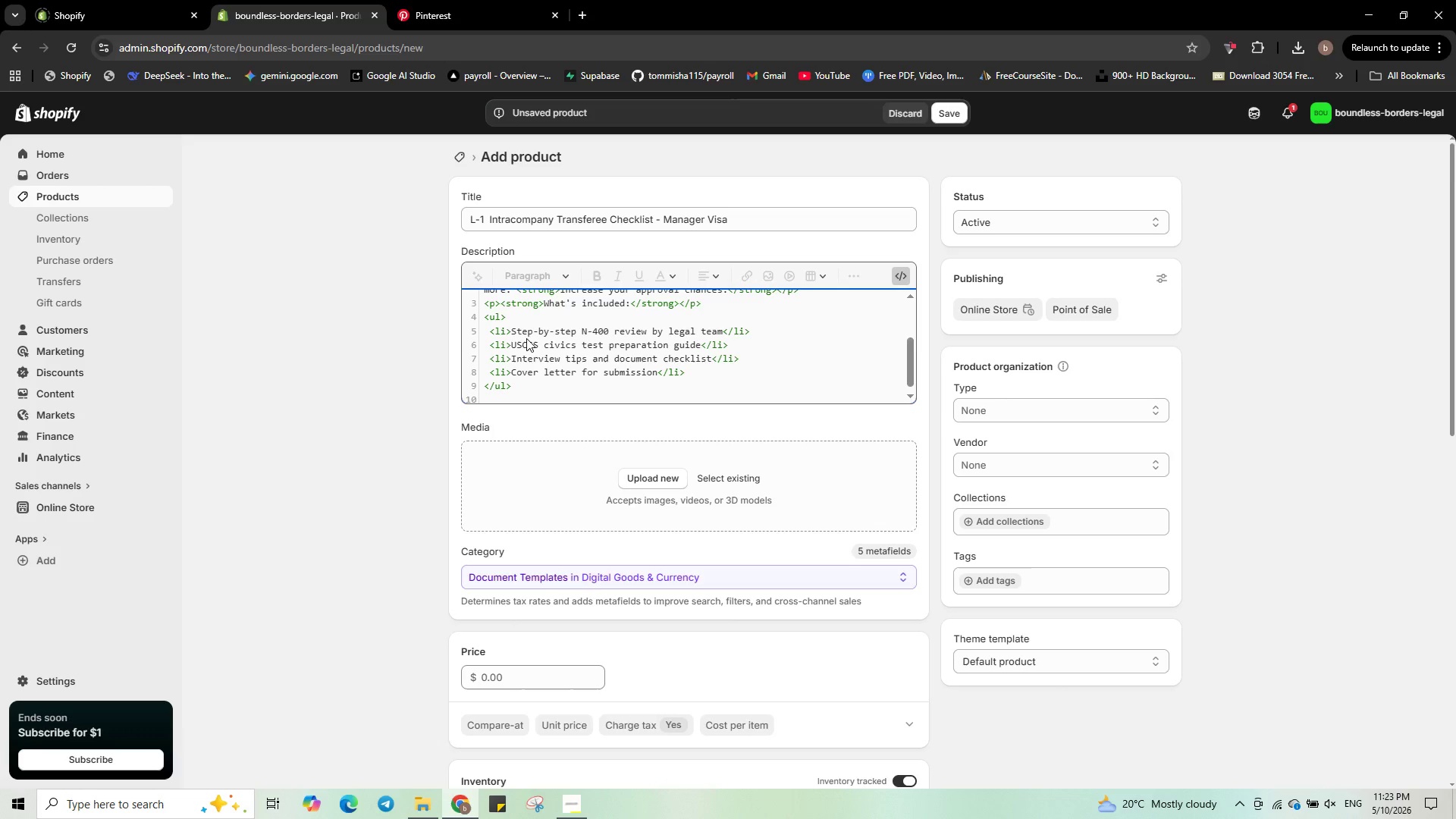 
wait(6.56)
 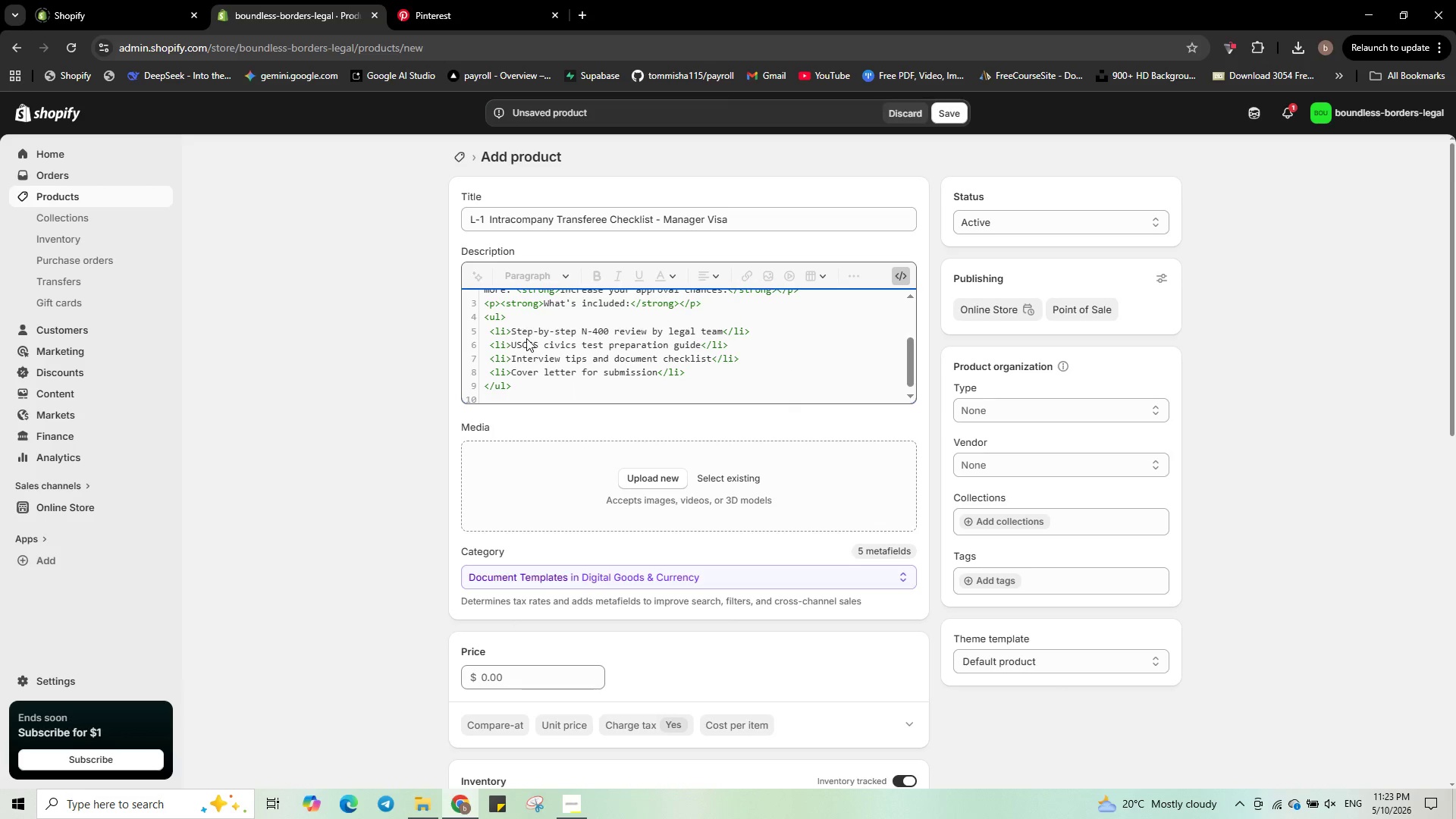 
left_click([512, 328])
 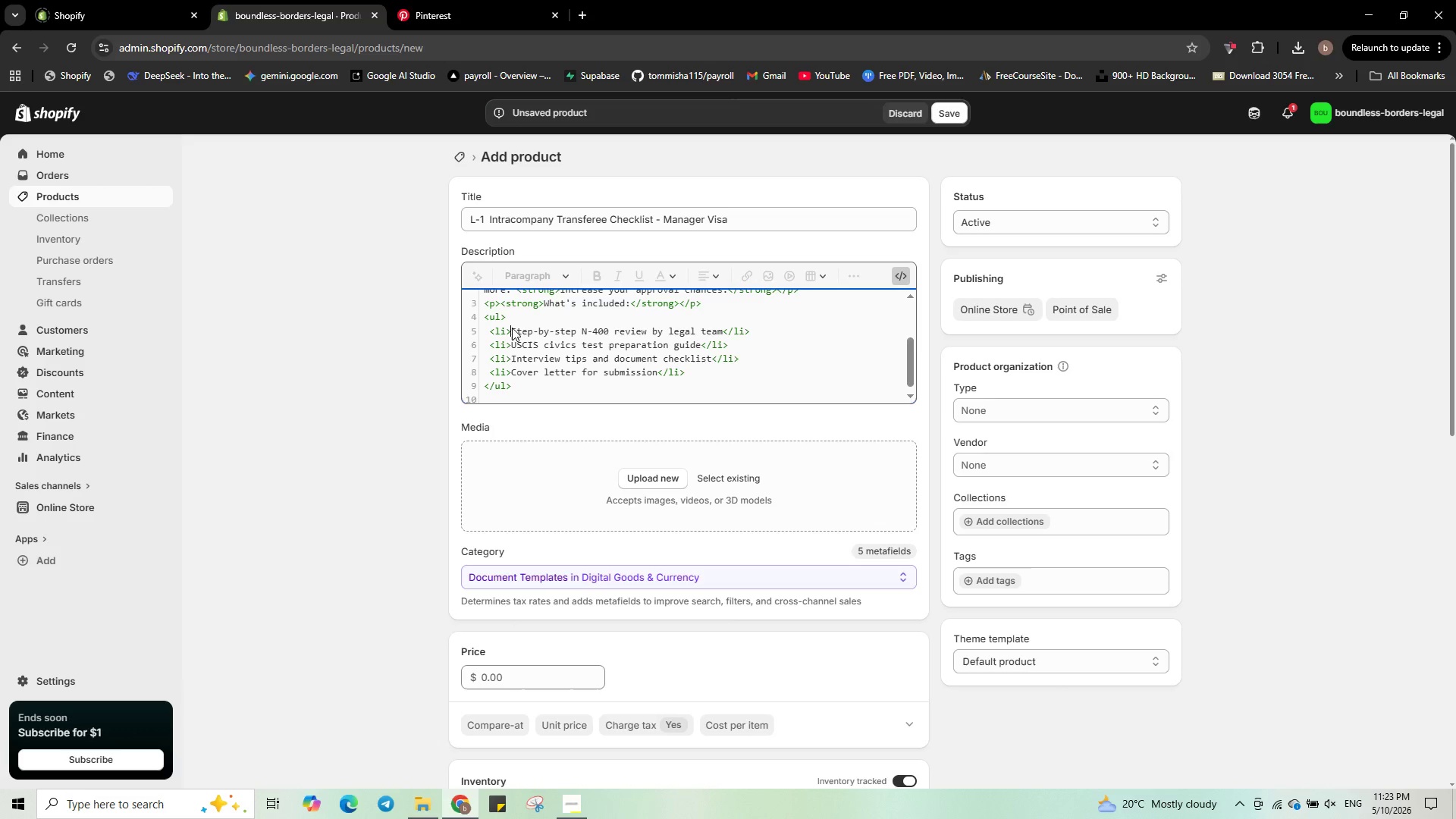 
key(Control+Shift+ArrowRight)
 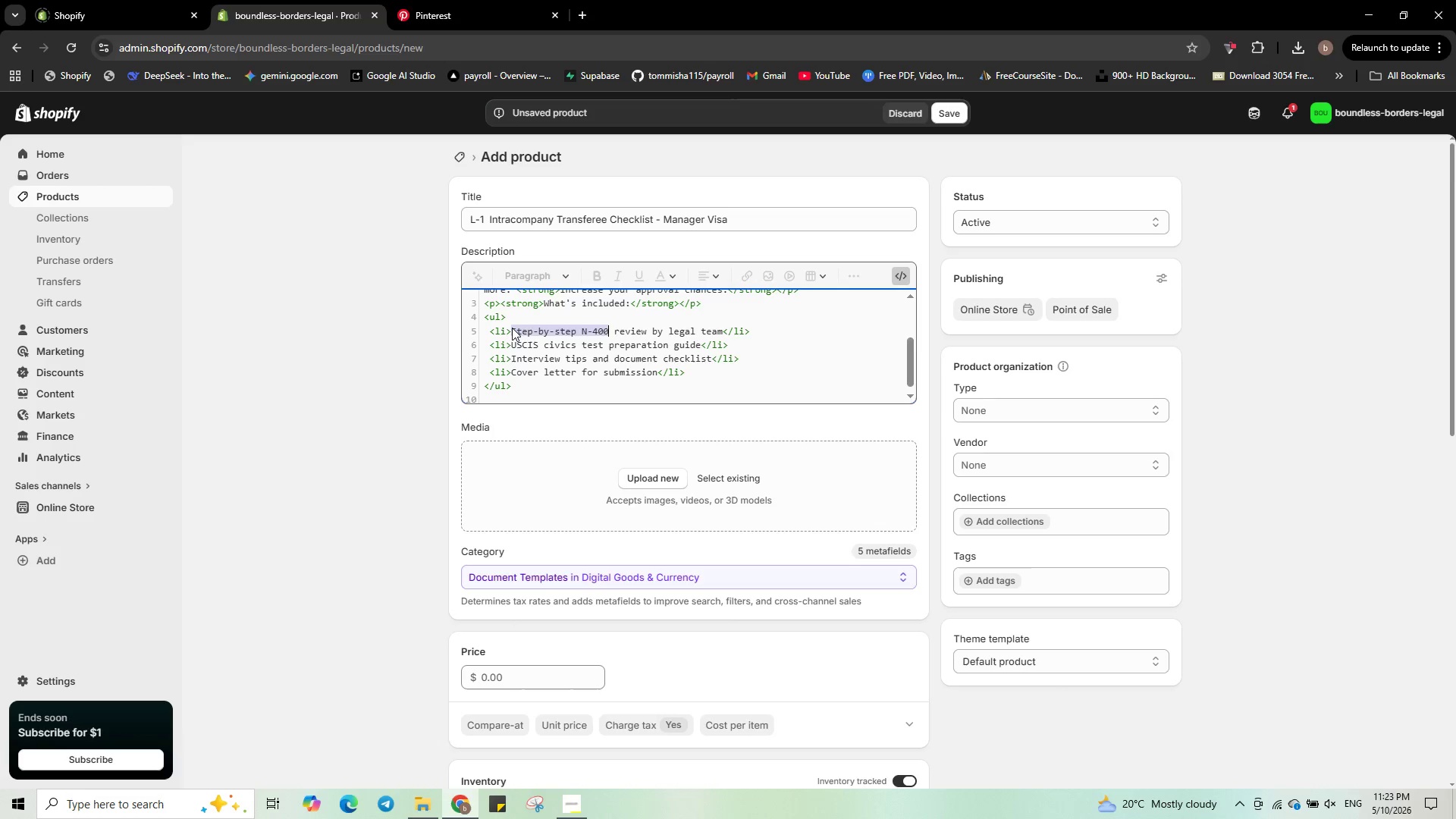 
key(Control+Shift+ArrowRight)
 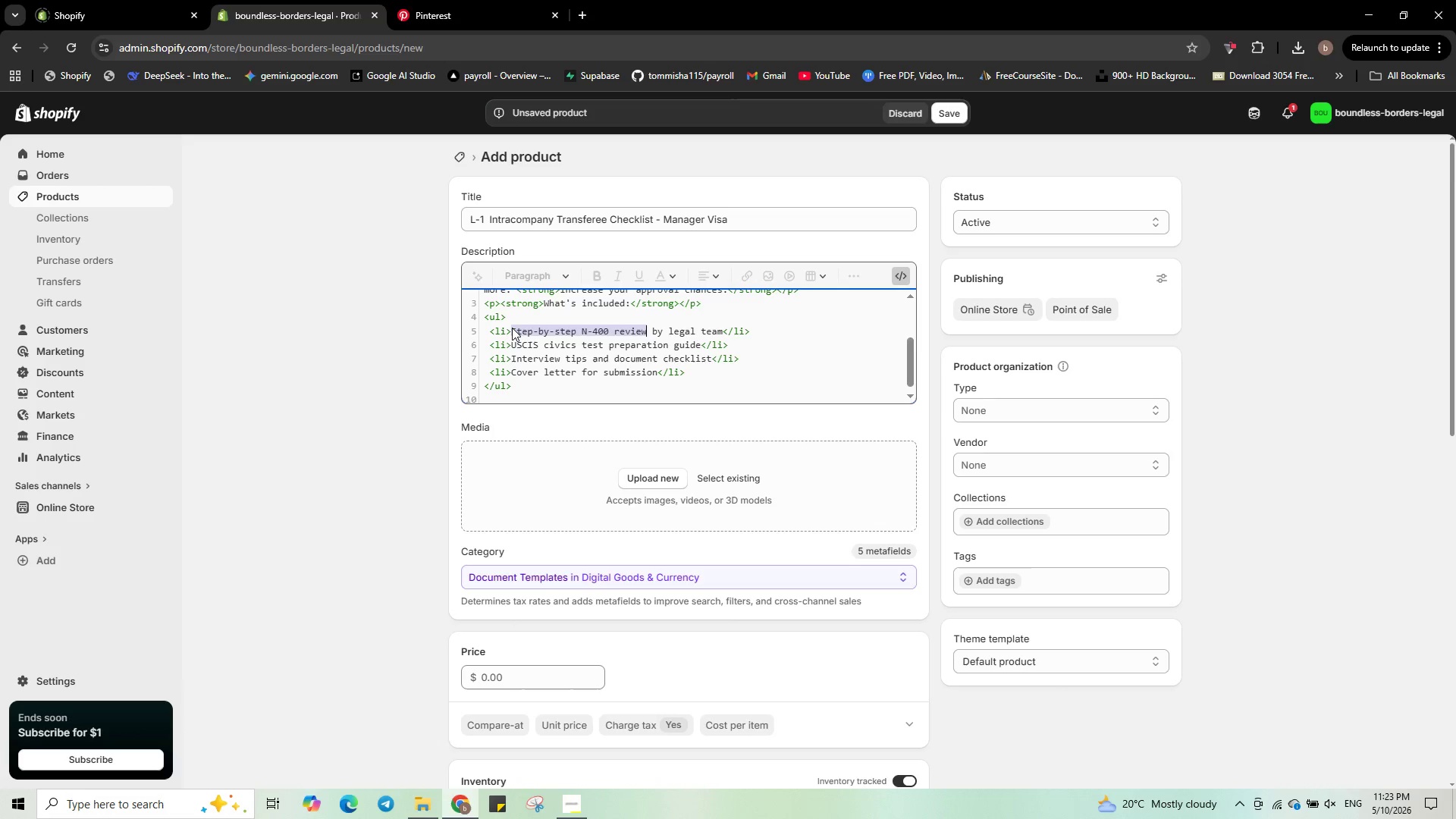 
key(Control+Shift+ArrowRight)
 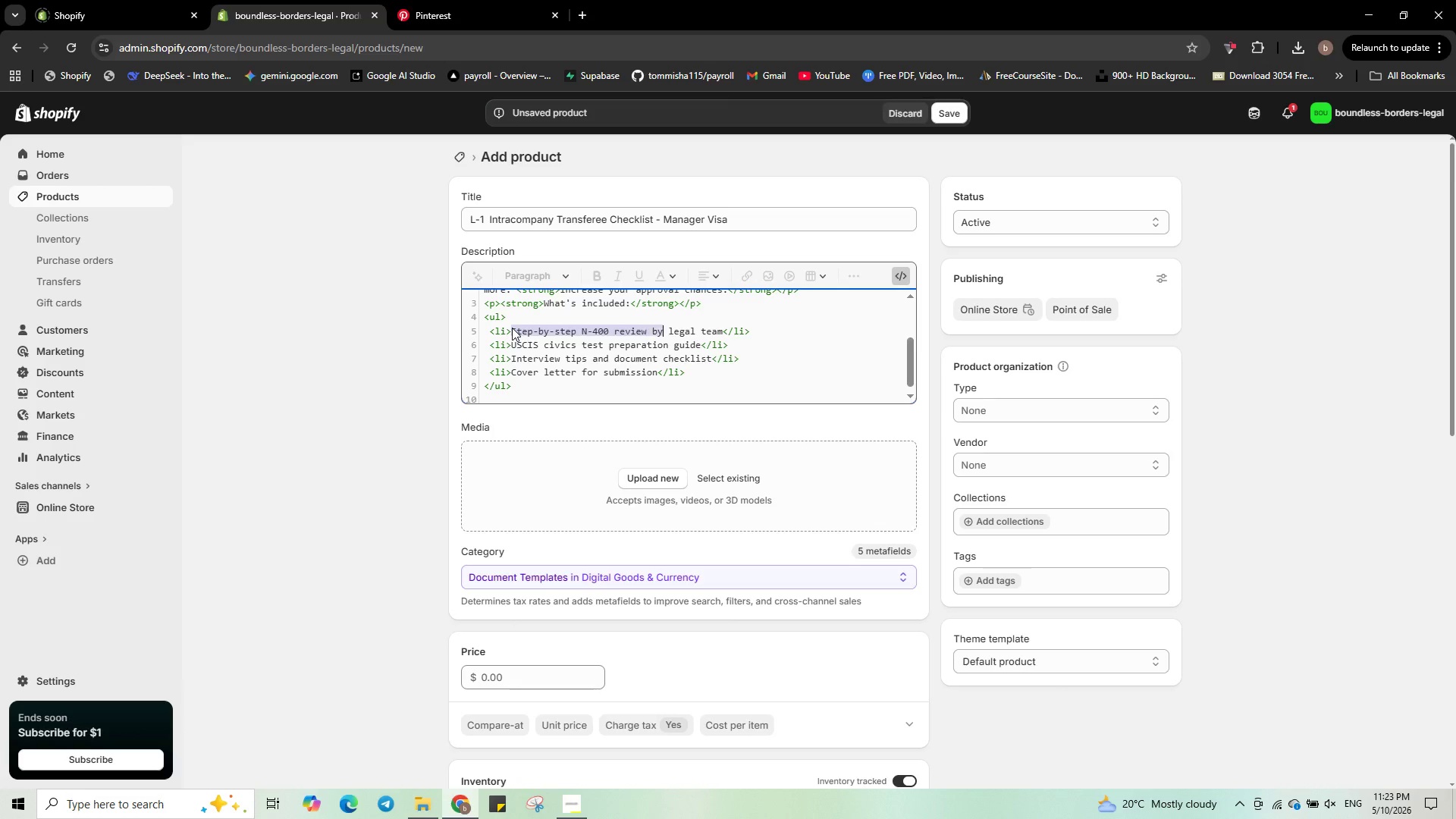 
key(Control+Shift+ArrowRight)
 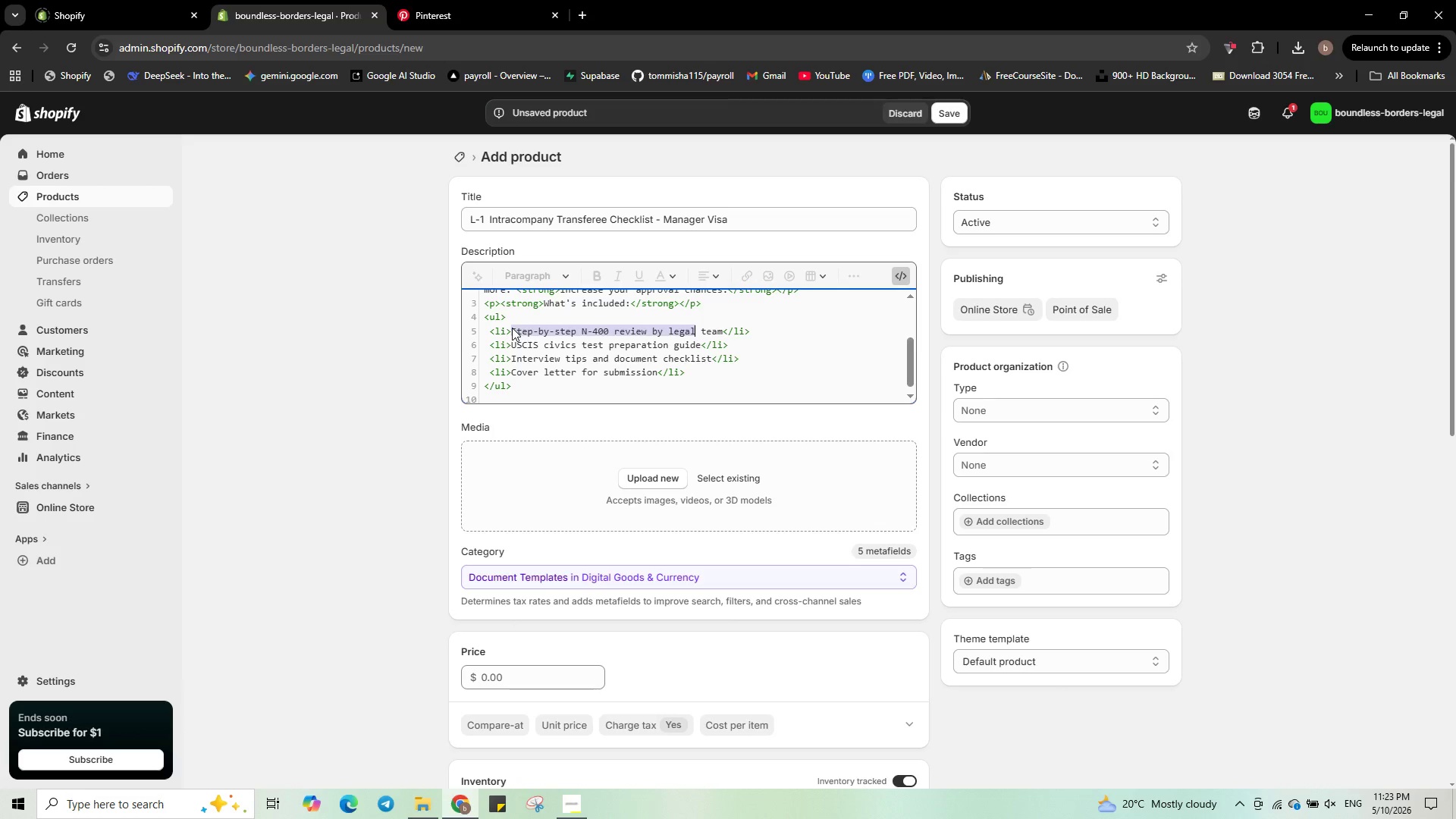 
key(Control+Shift+ArrowRight)
 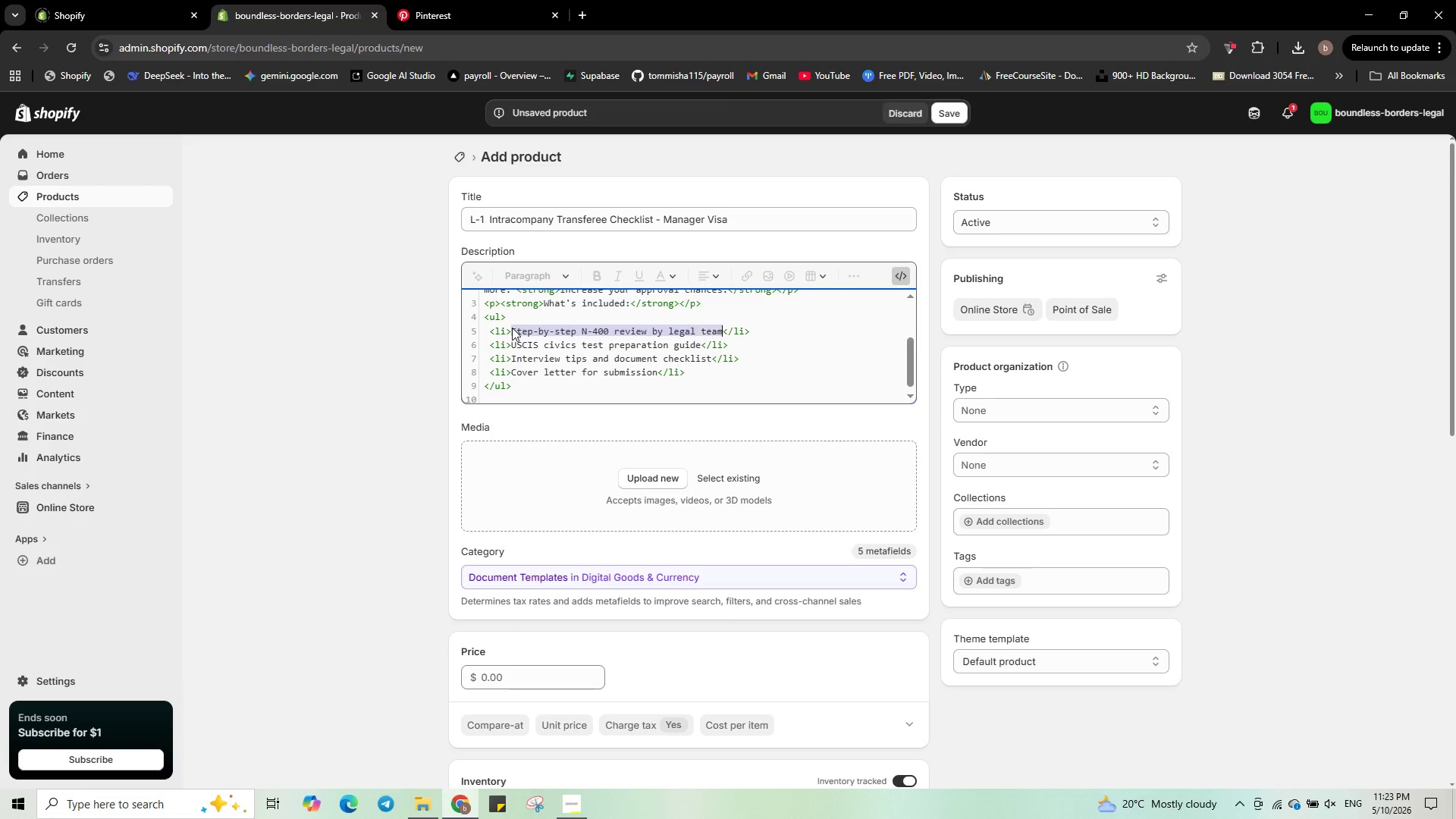 
key(Control+Shift+ArrowRight)
 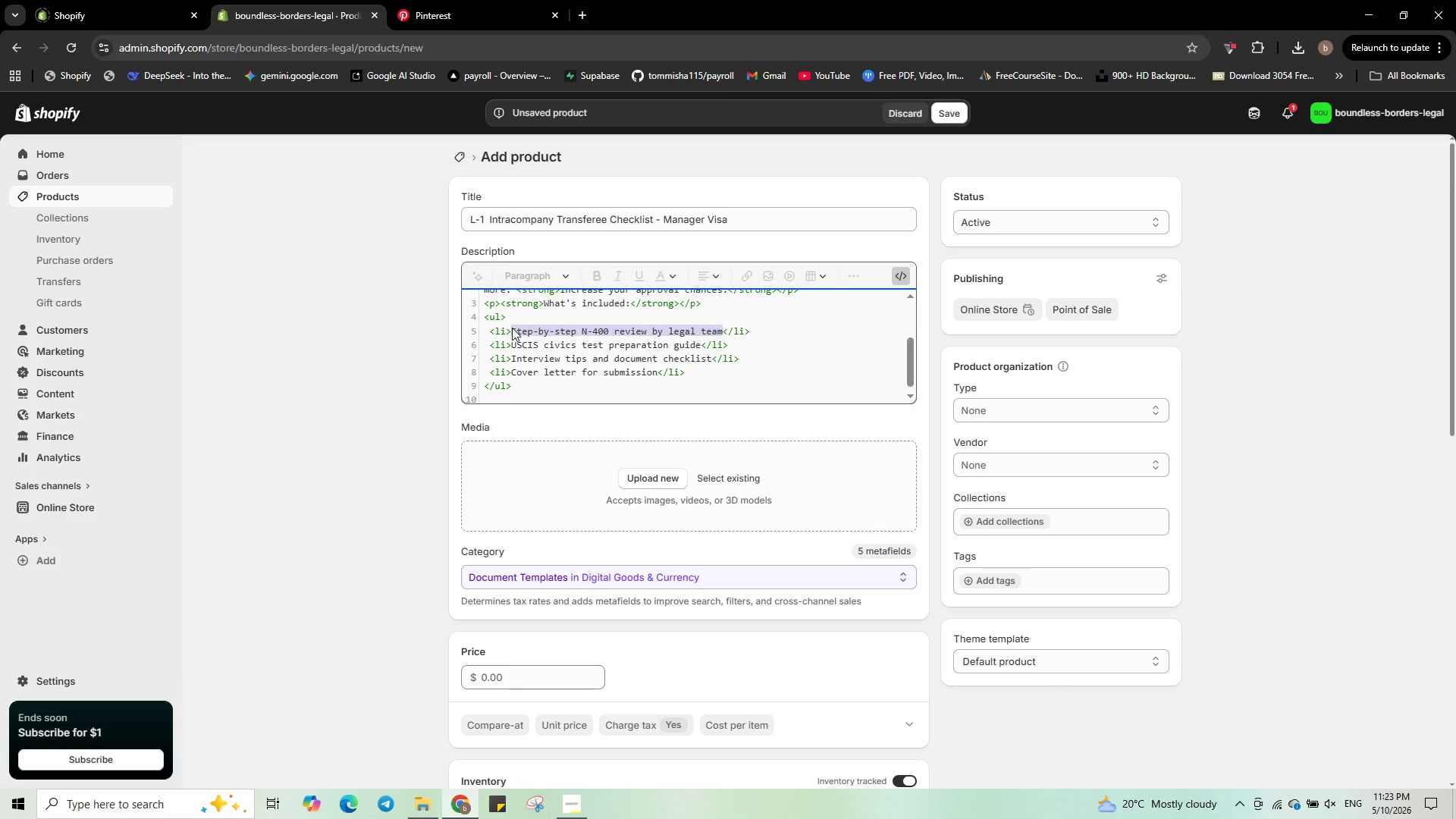 
type(Document ev)
 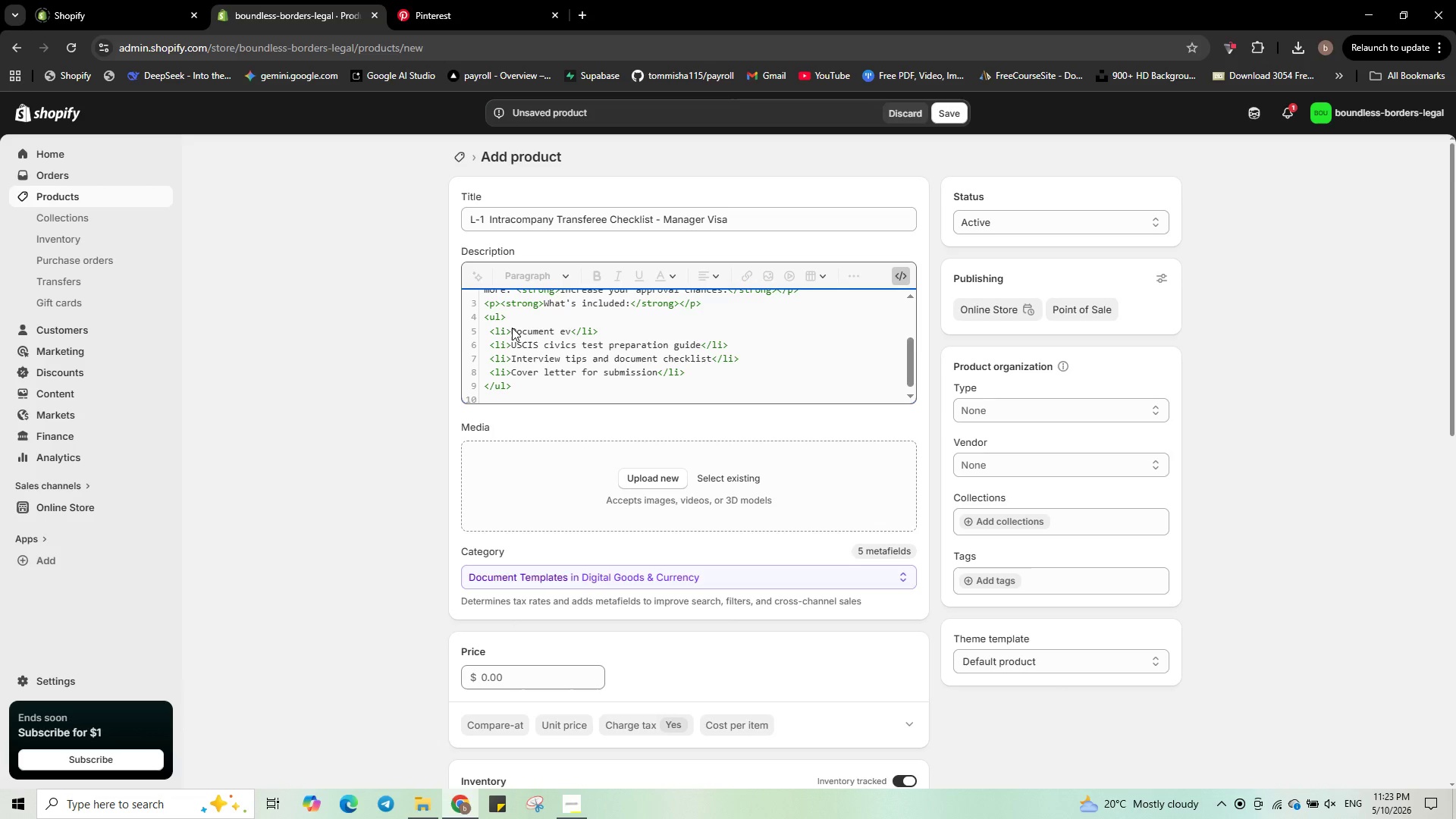 
type(idence list for L-1)
 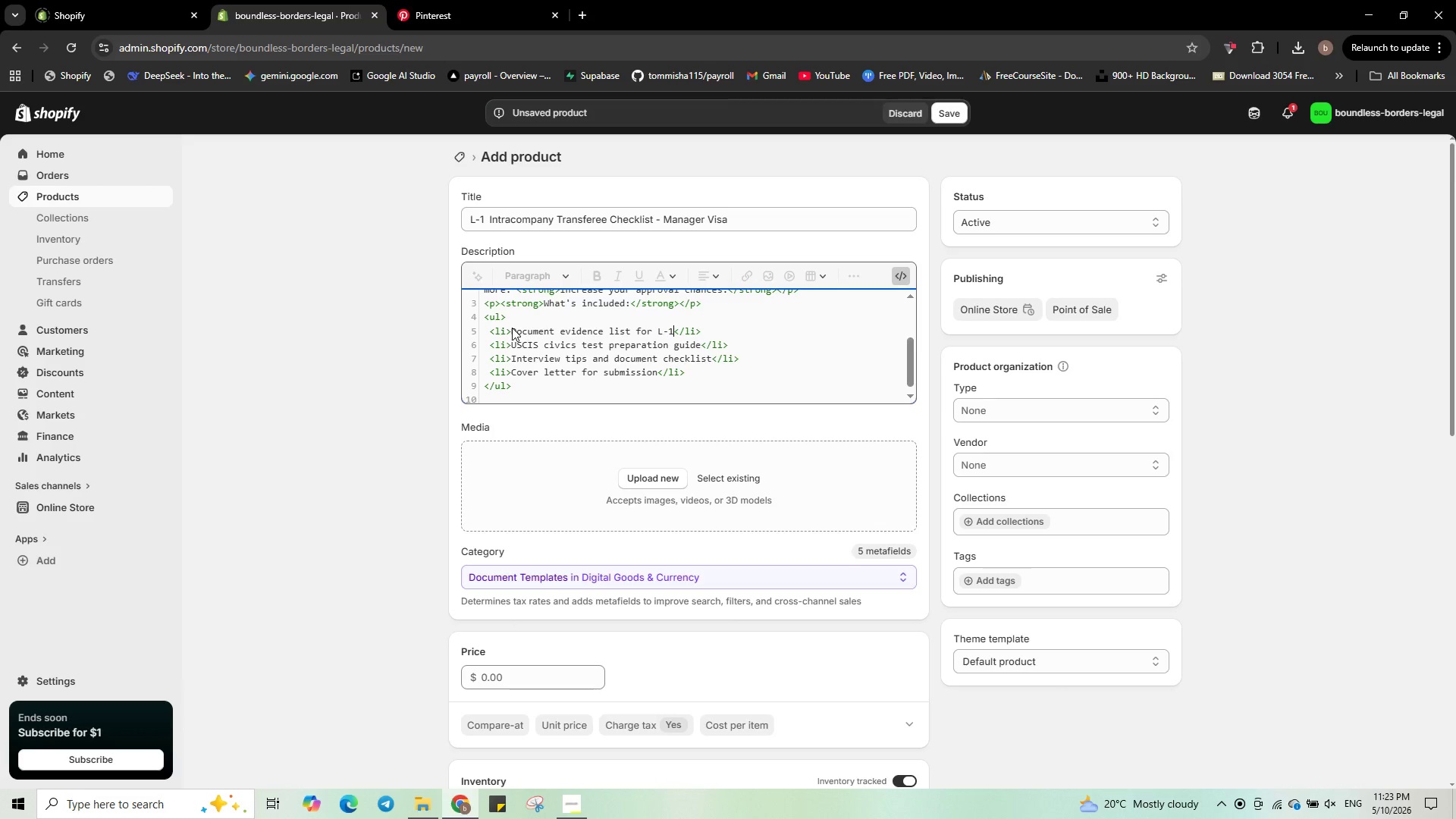 
 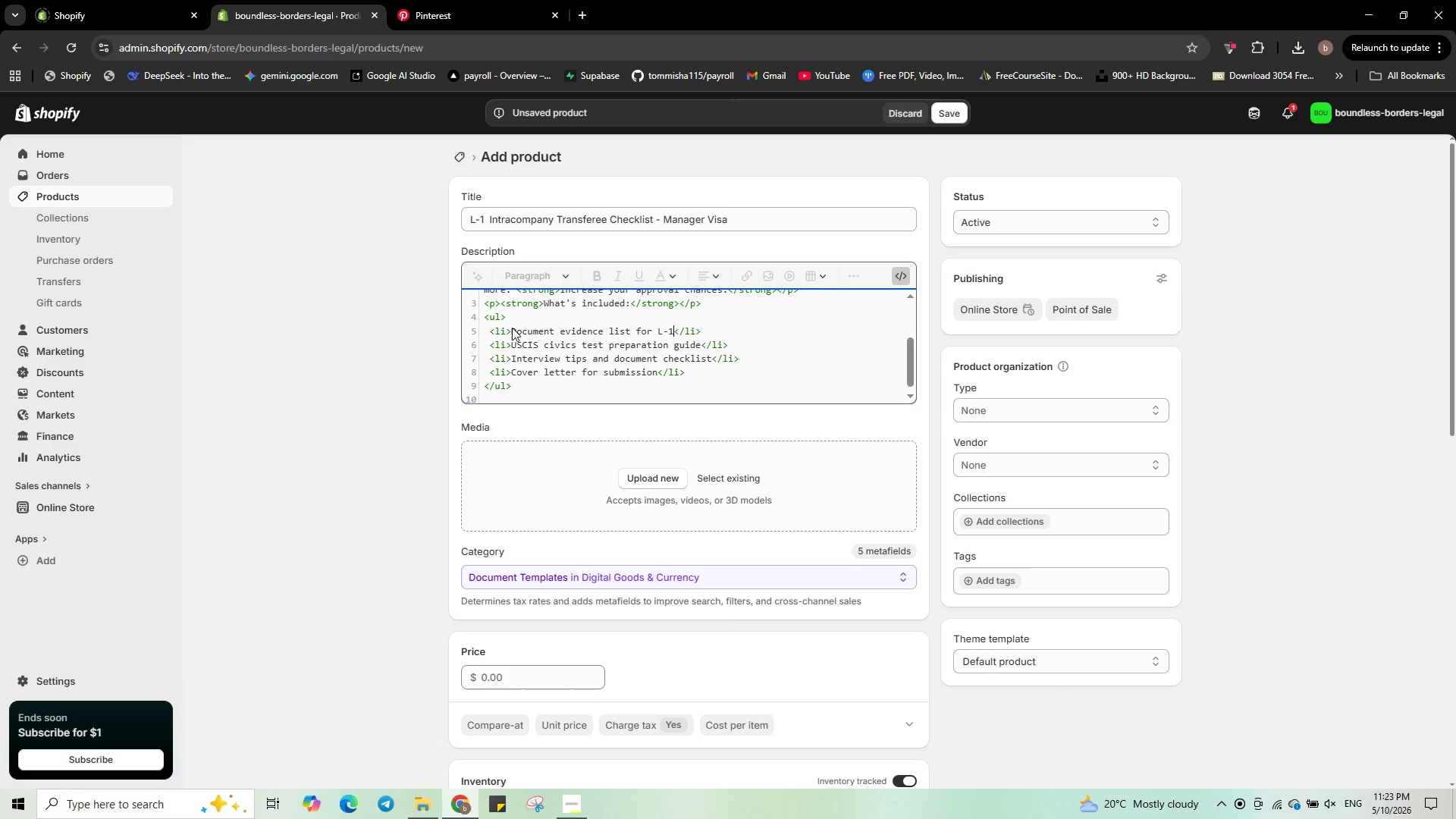 
hold_key(key=ShiftLeft, duration=1.49)
 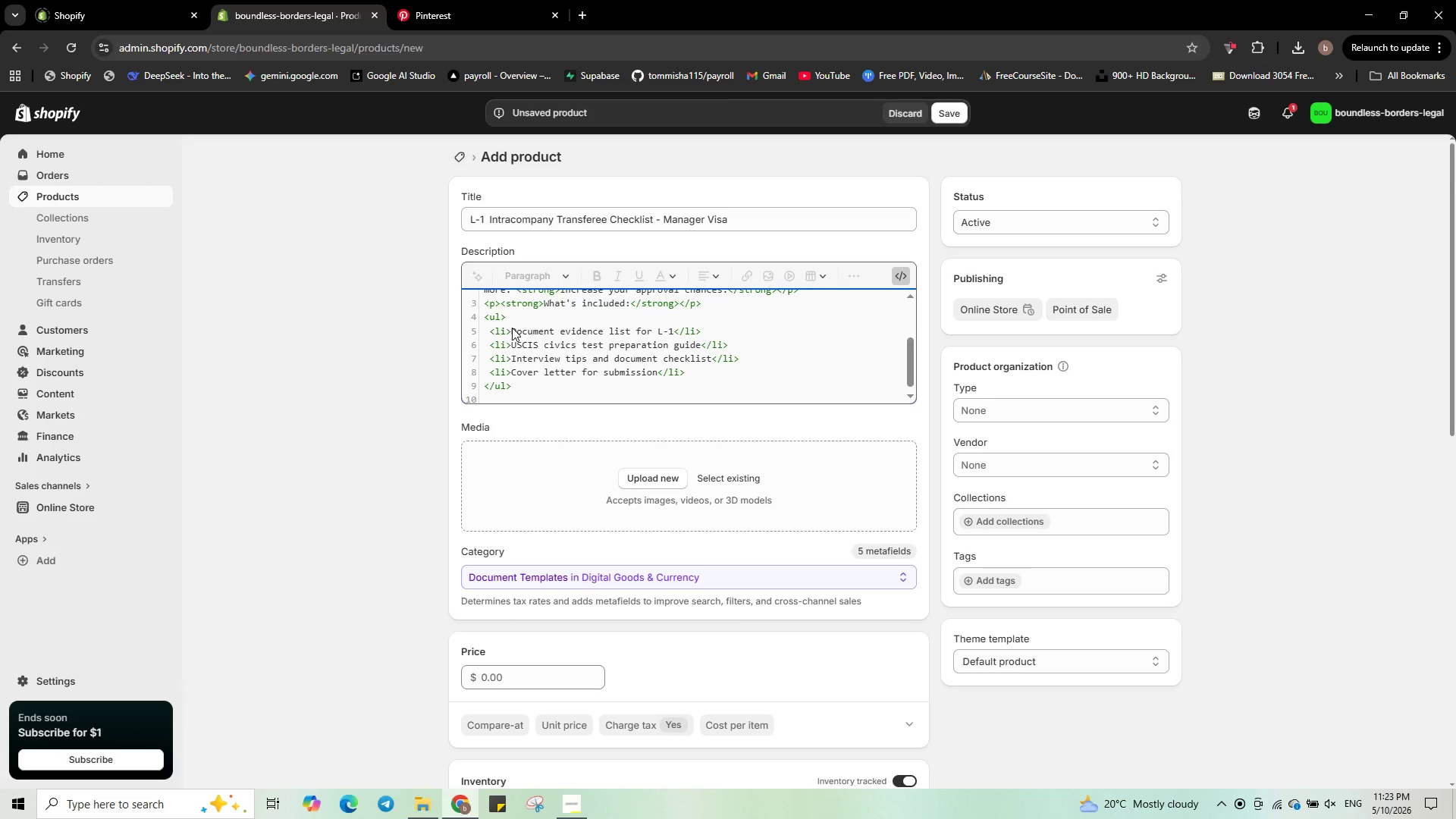 
key(Shift+A)
 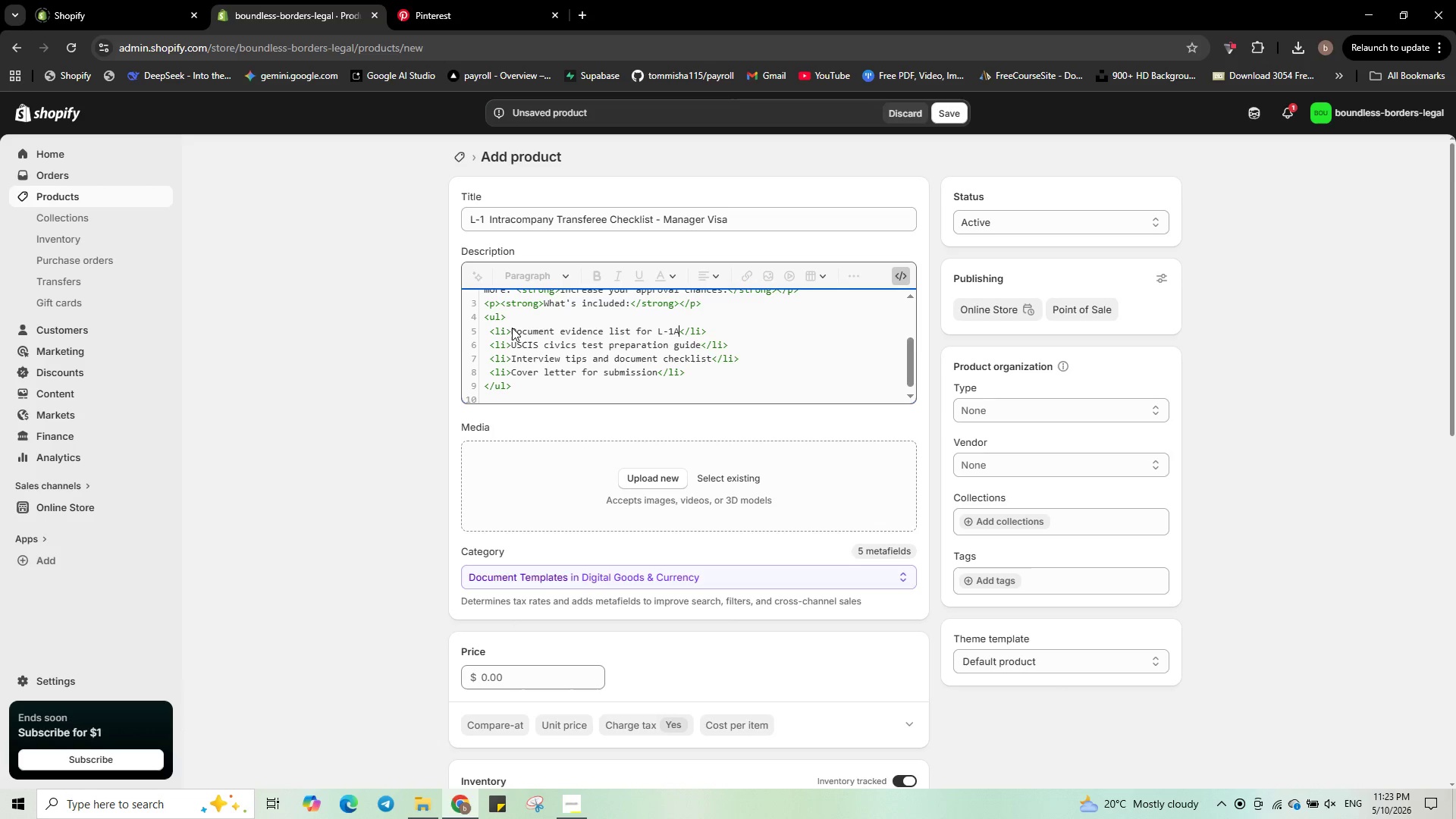 
key(Slash)
 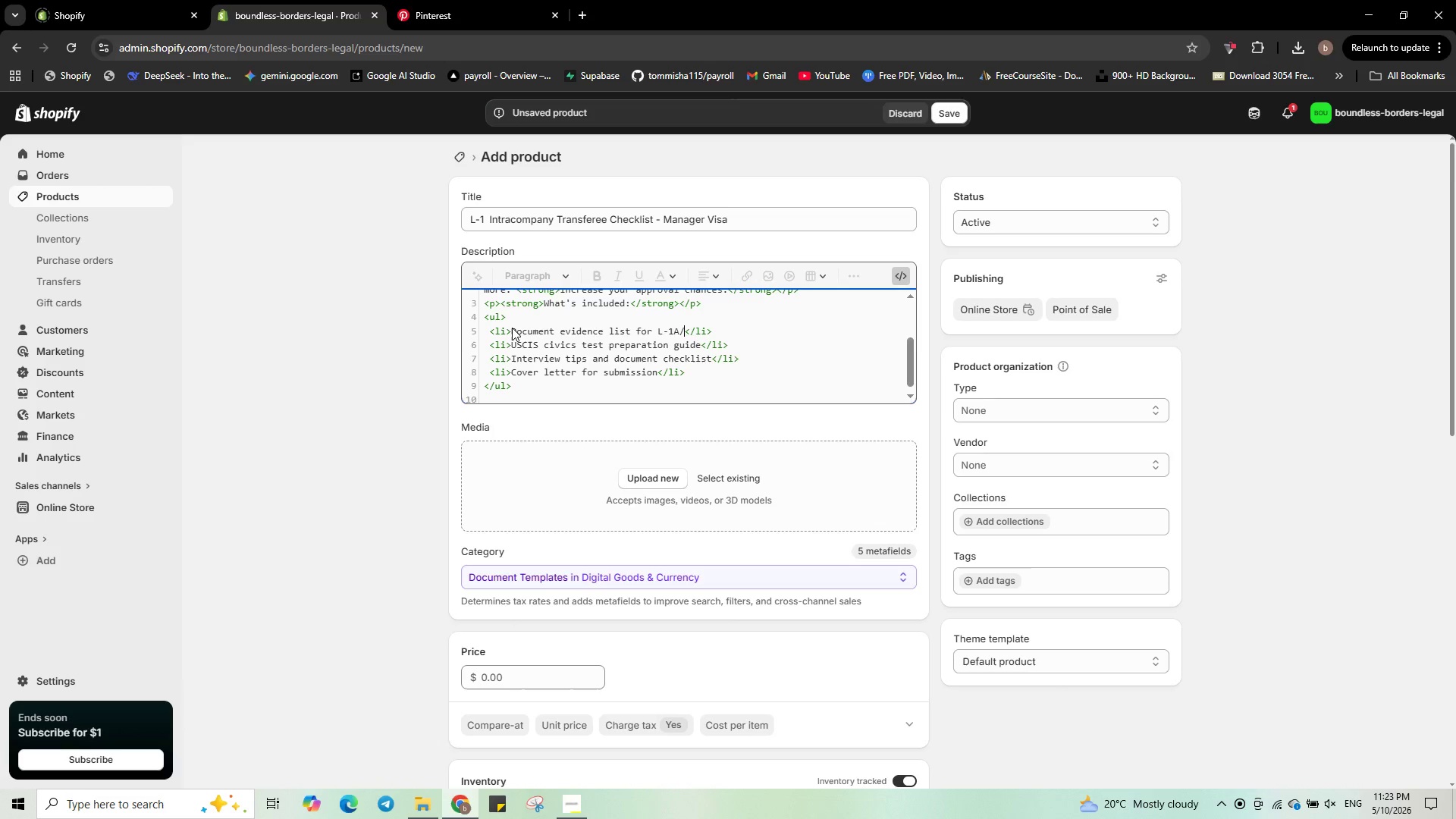 
key(Shift+B)
 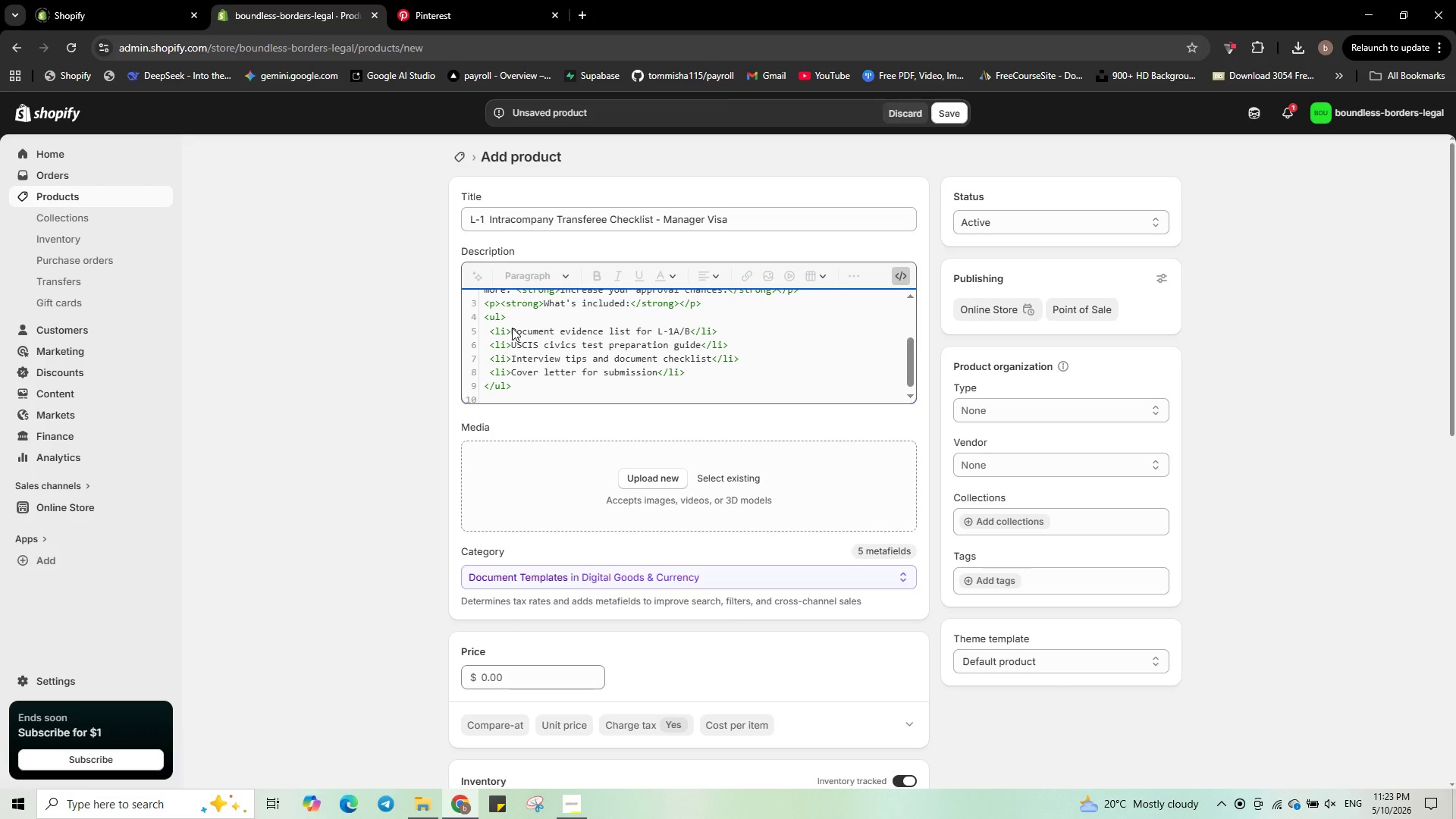 
key(ArrowDown)
 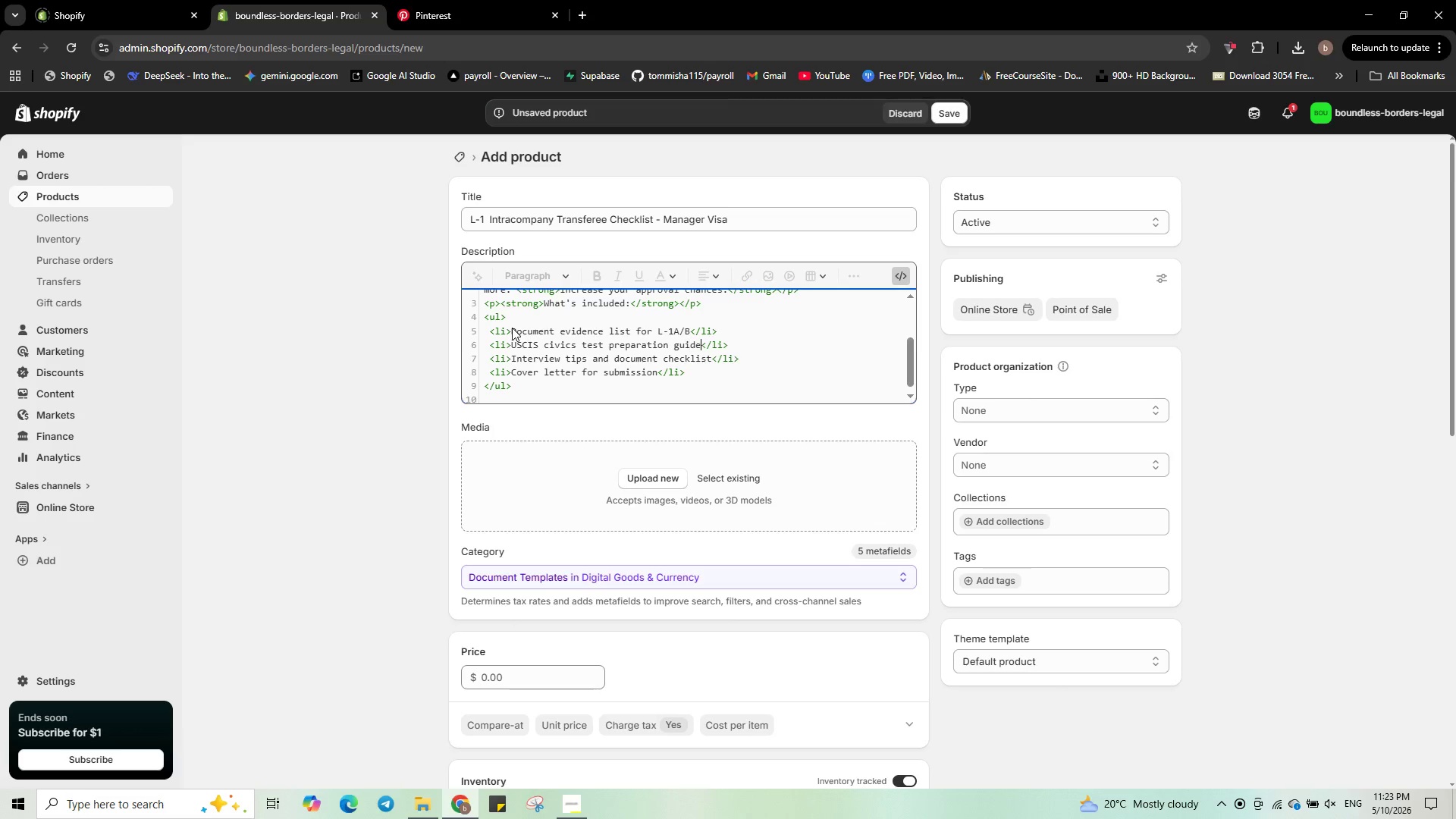 
key(Control+ArrowRight)
 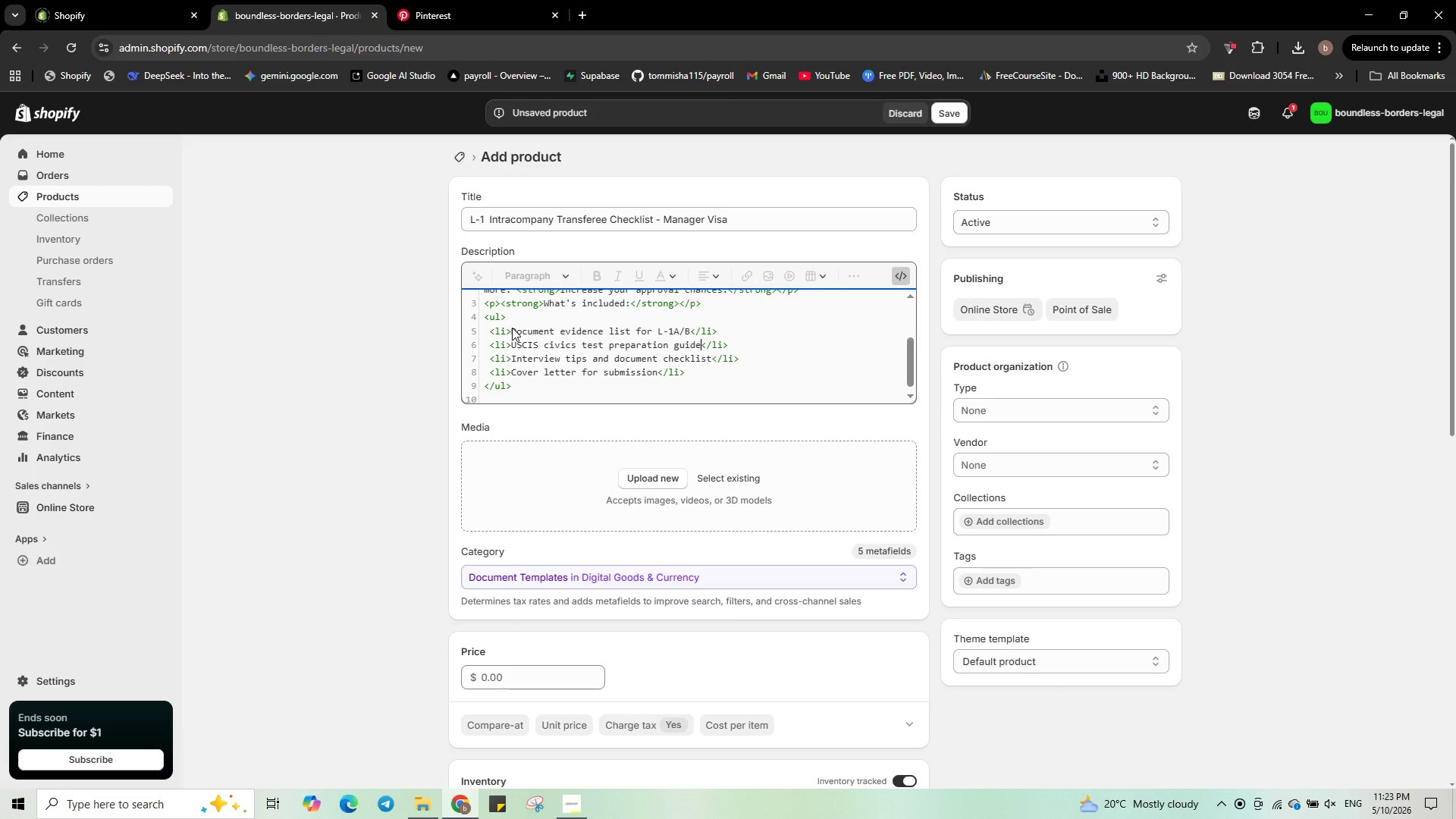 
key(Control+Shift+ArrowLeft)
 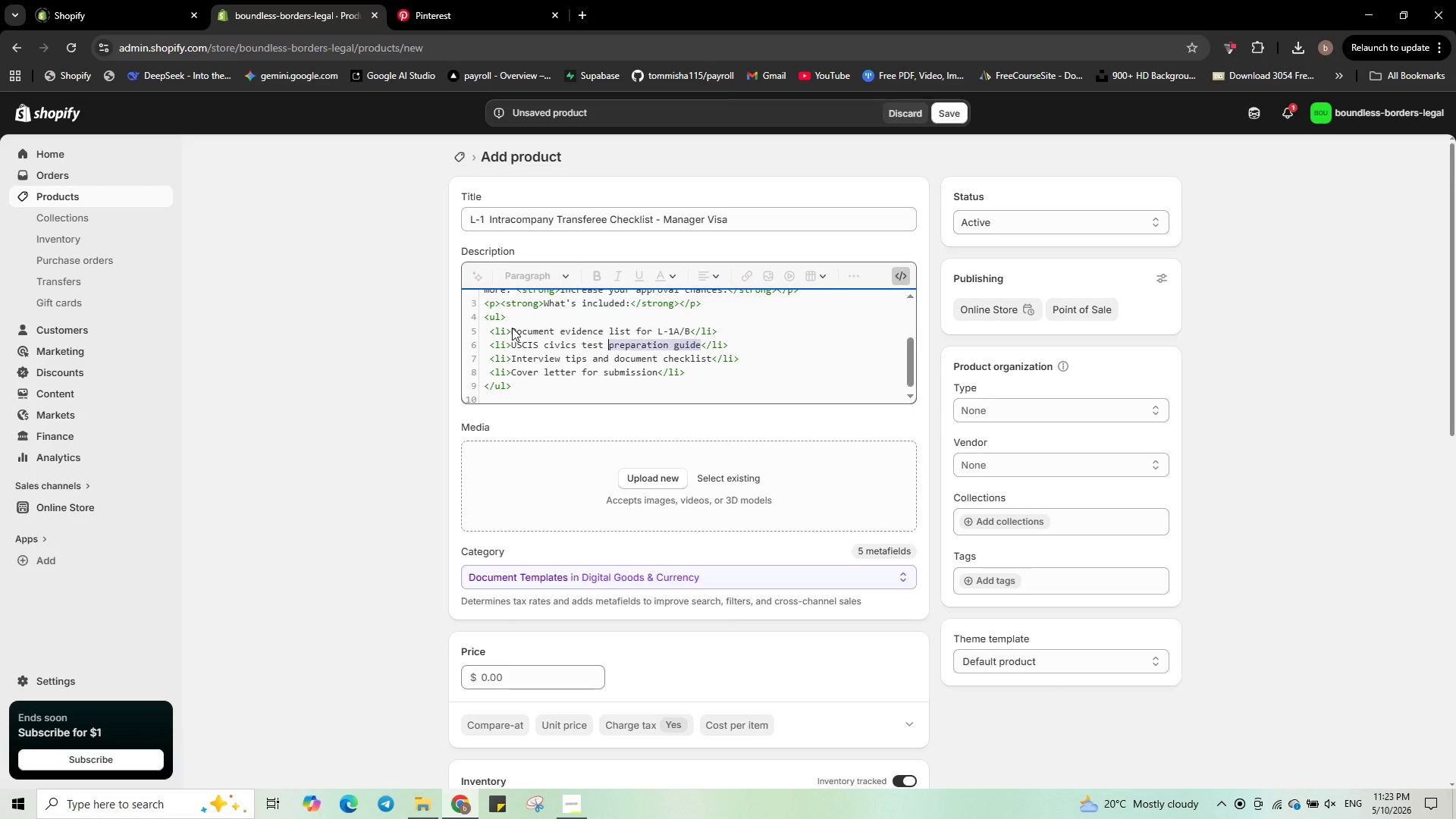 
key(Control+Shift+ArrowLeft)
 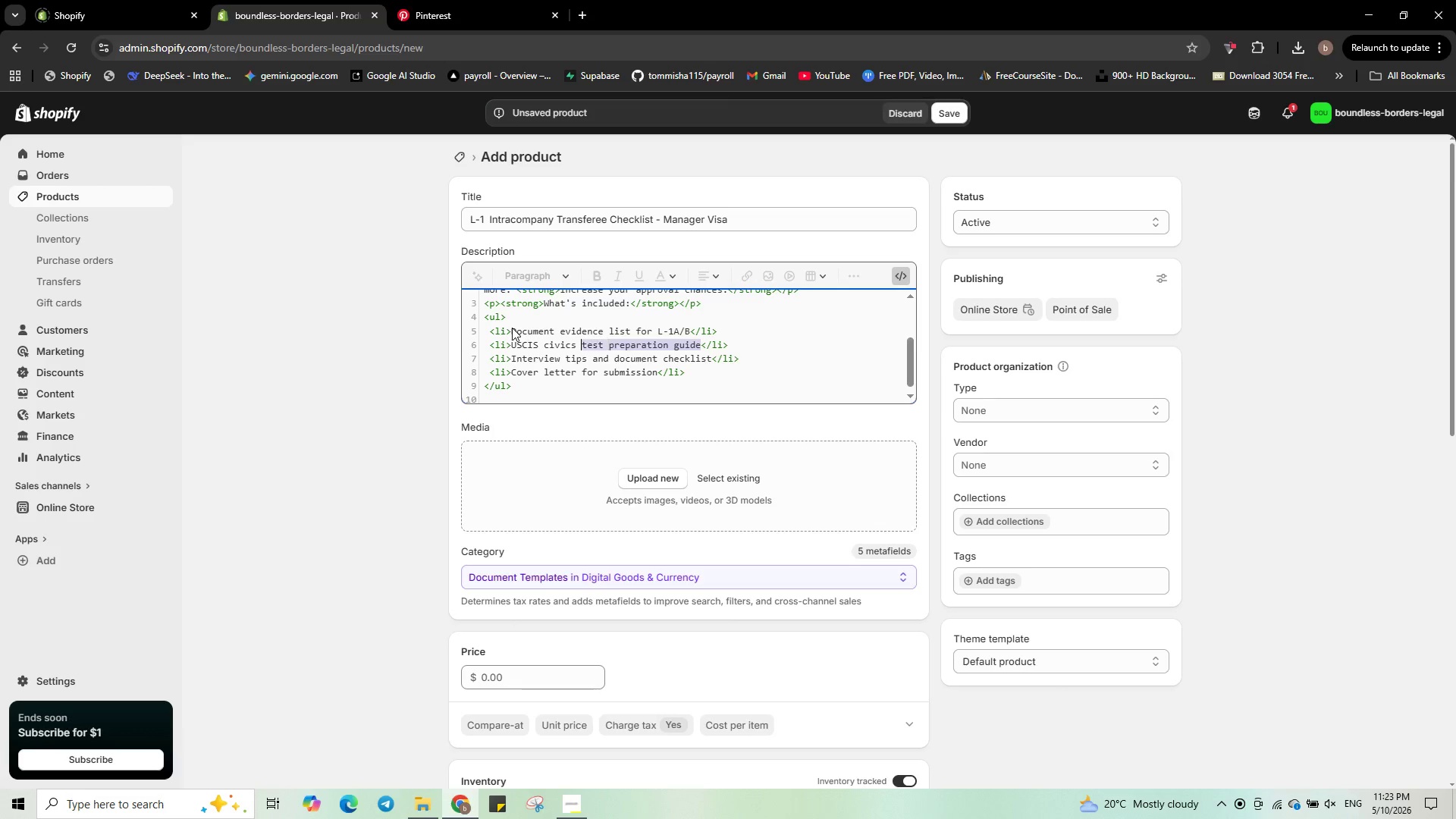 
key(Control+Shift+ArrowLeft)
 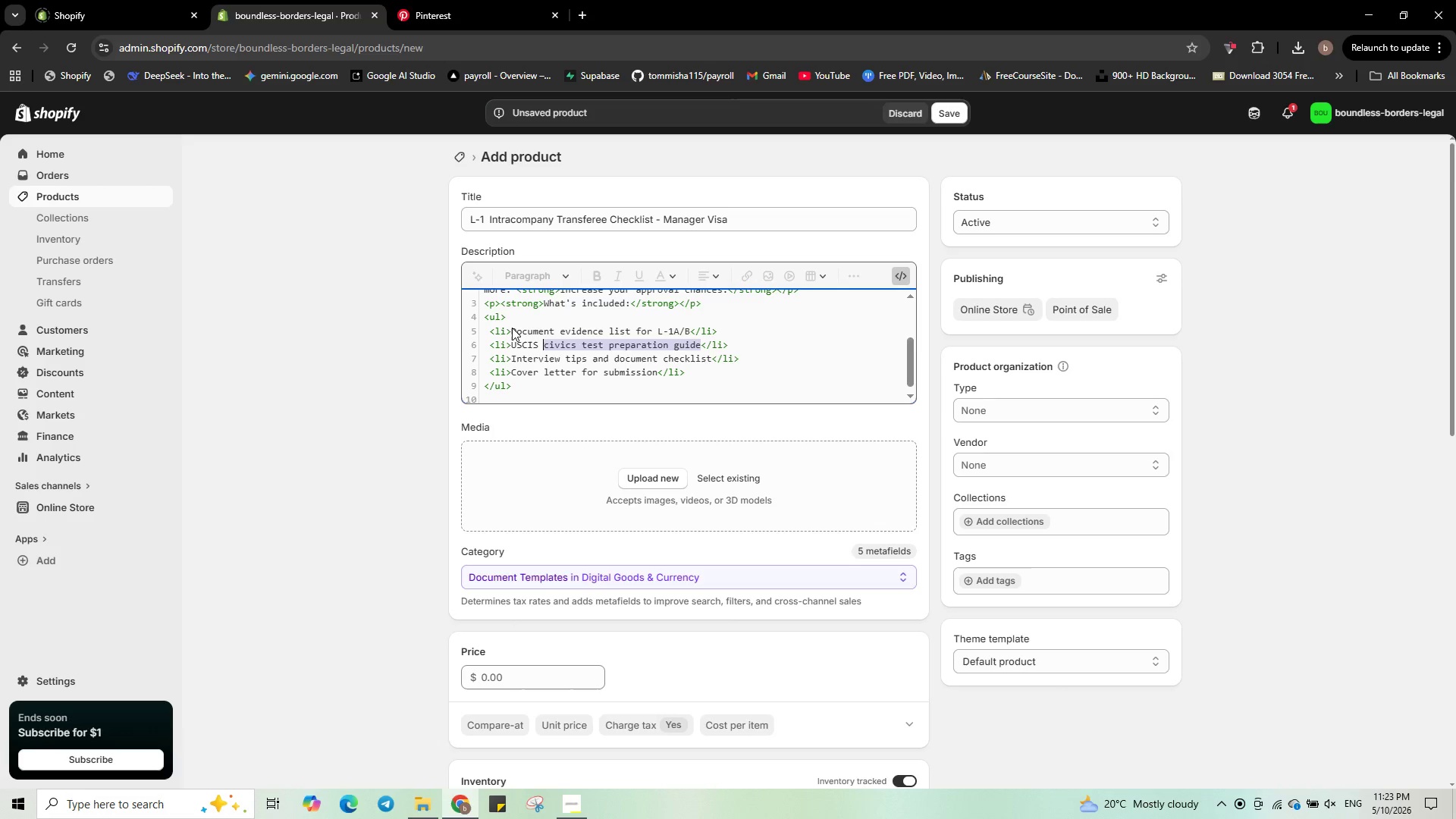 
key(Control+Shift+ArrowLeft)
 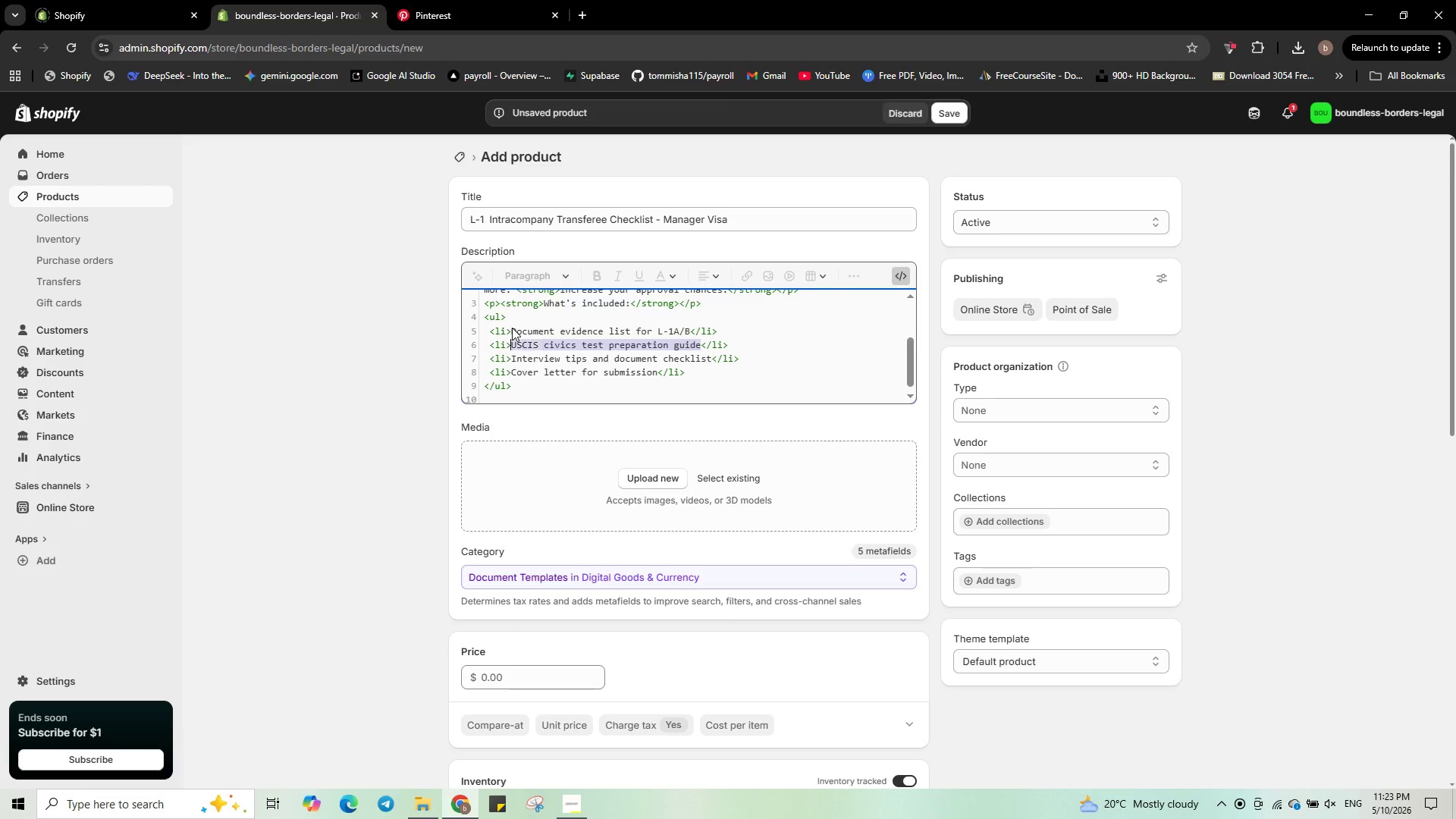 
key(Control+Shift+ArrowLeft)
 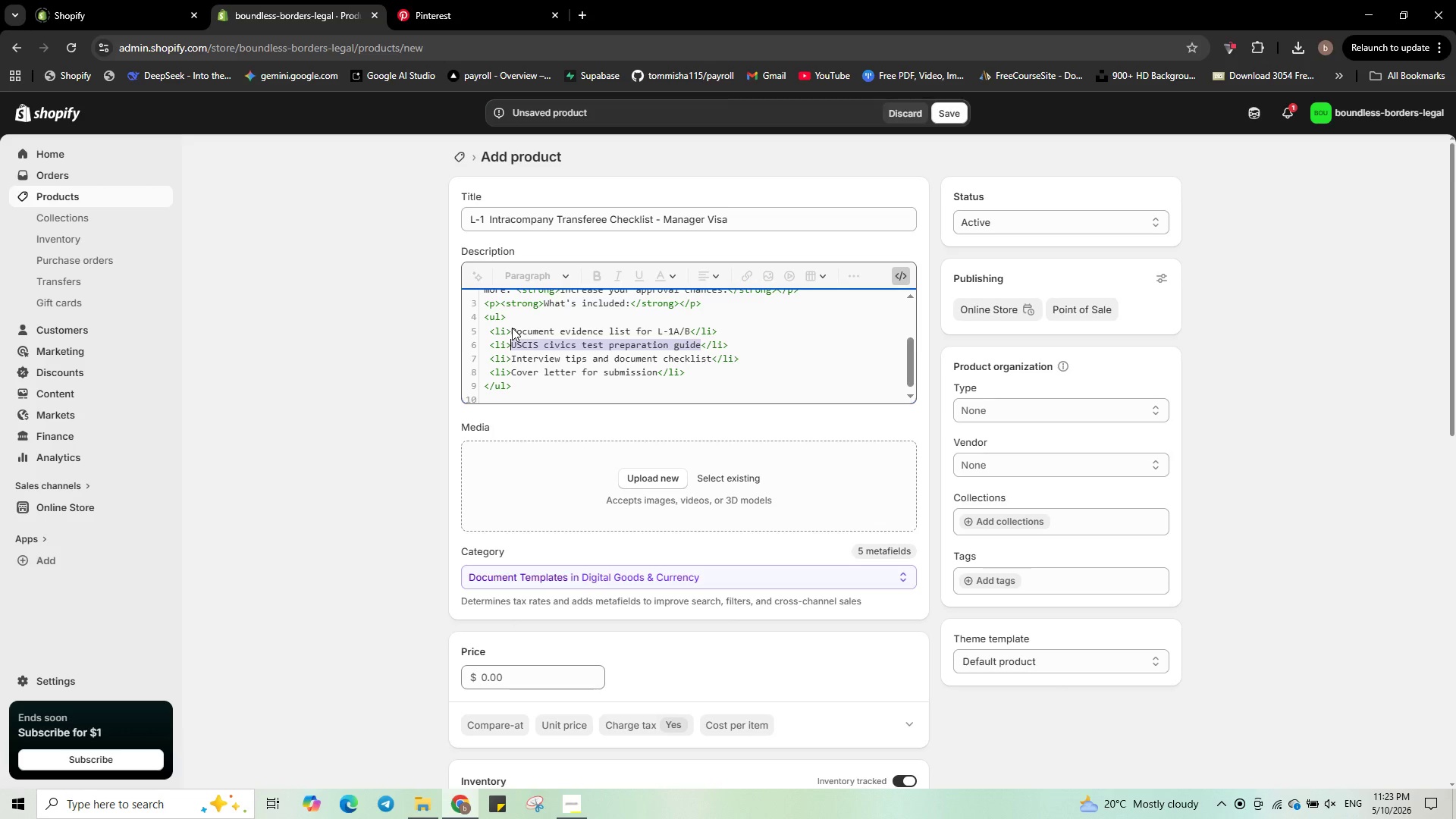 
type(Sample employ)
 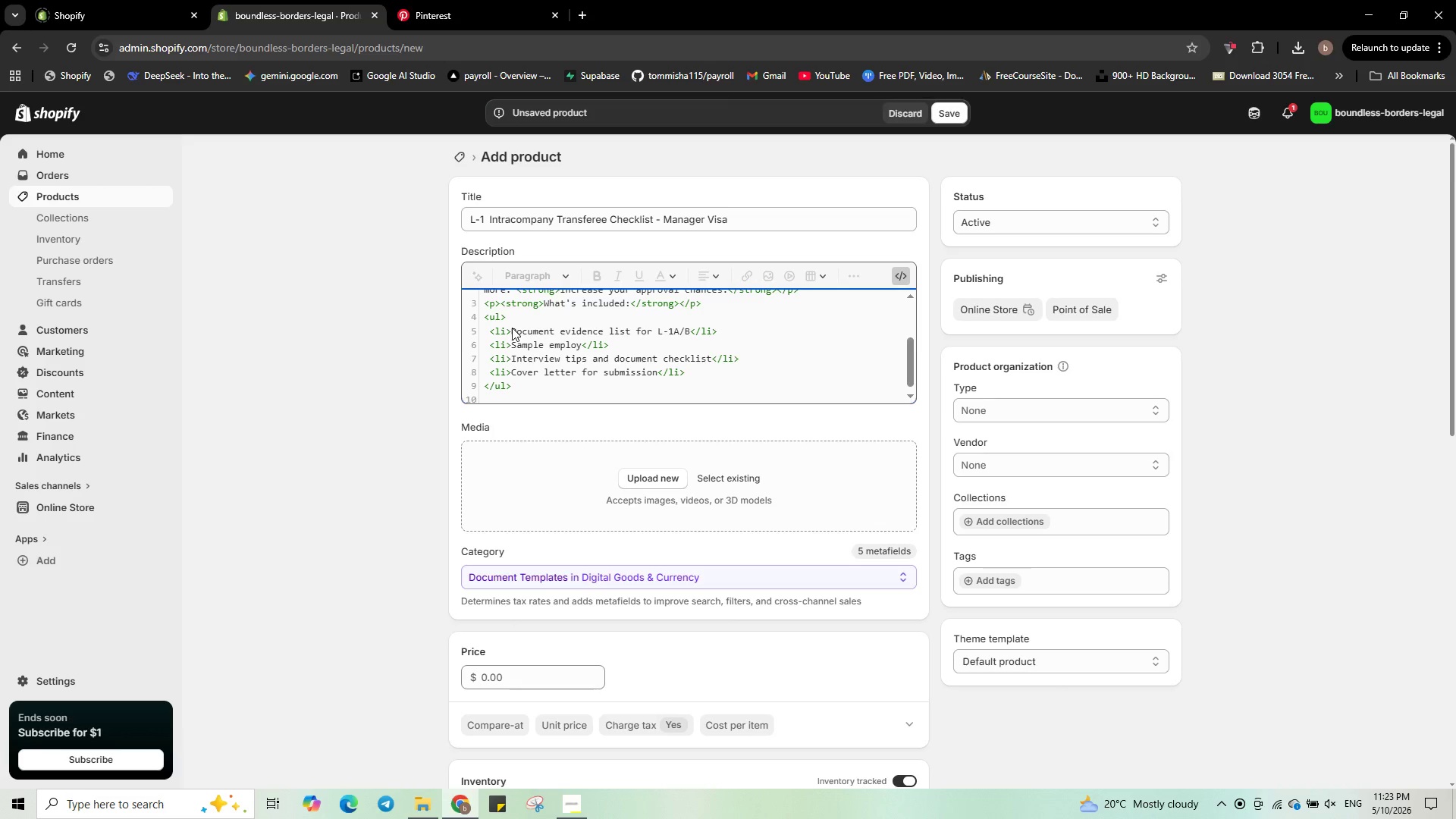 
type(ment letters)
 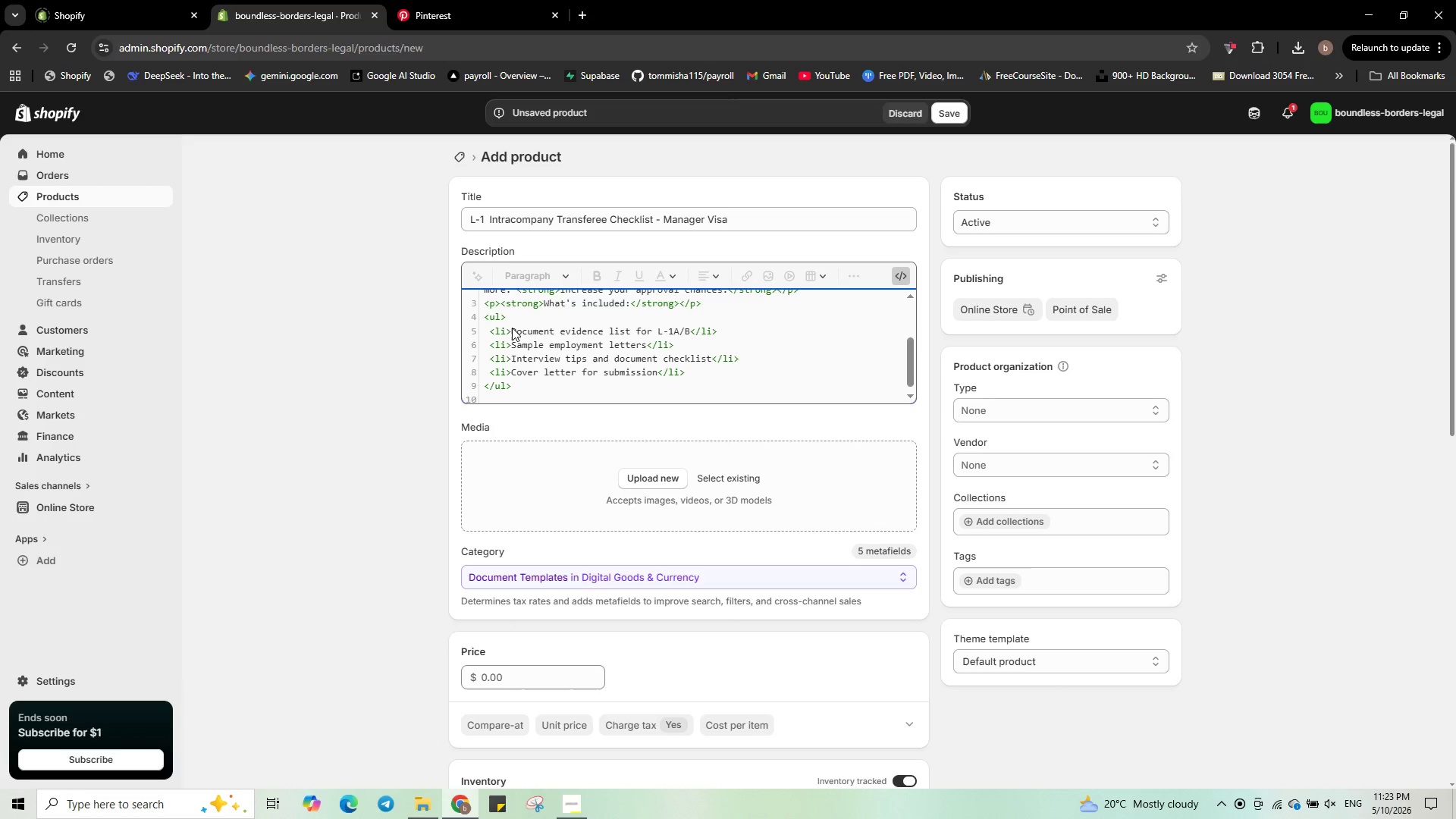 
key(ArrowDown)
 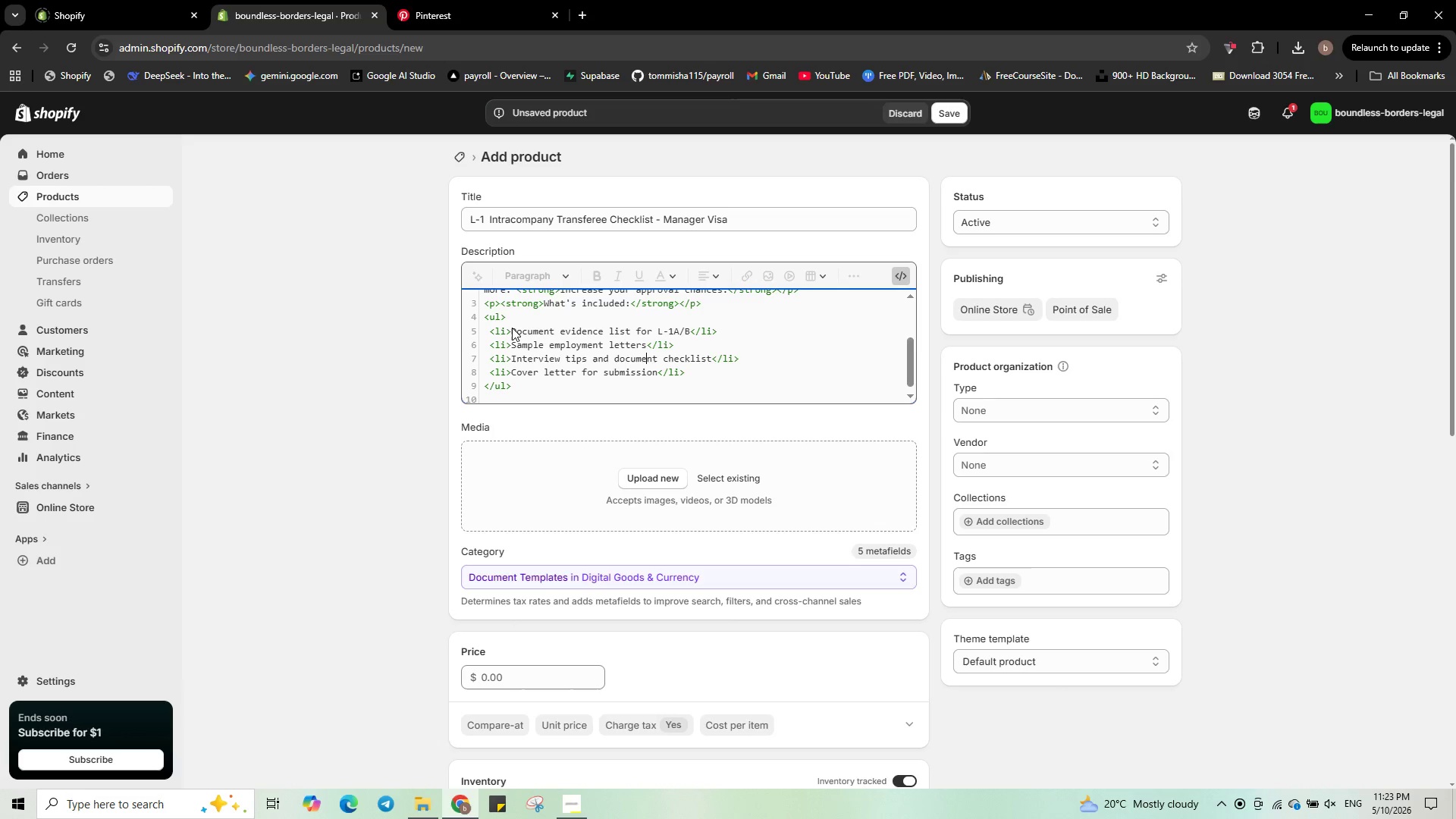 
key(Control+ArrowRight)
 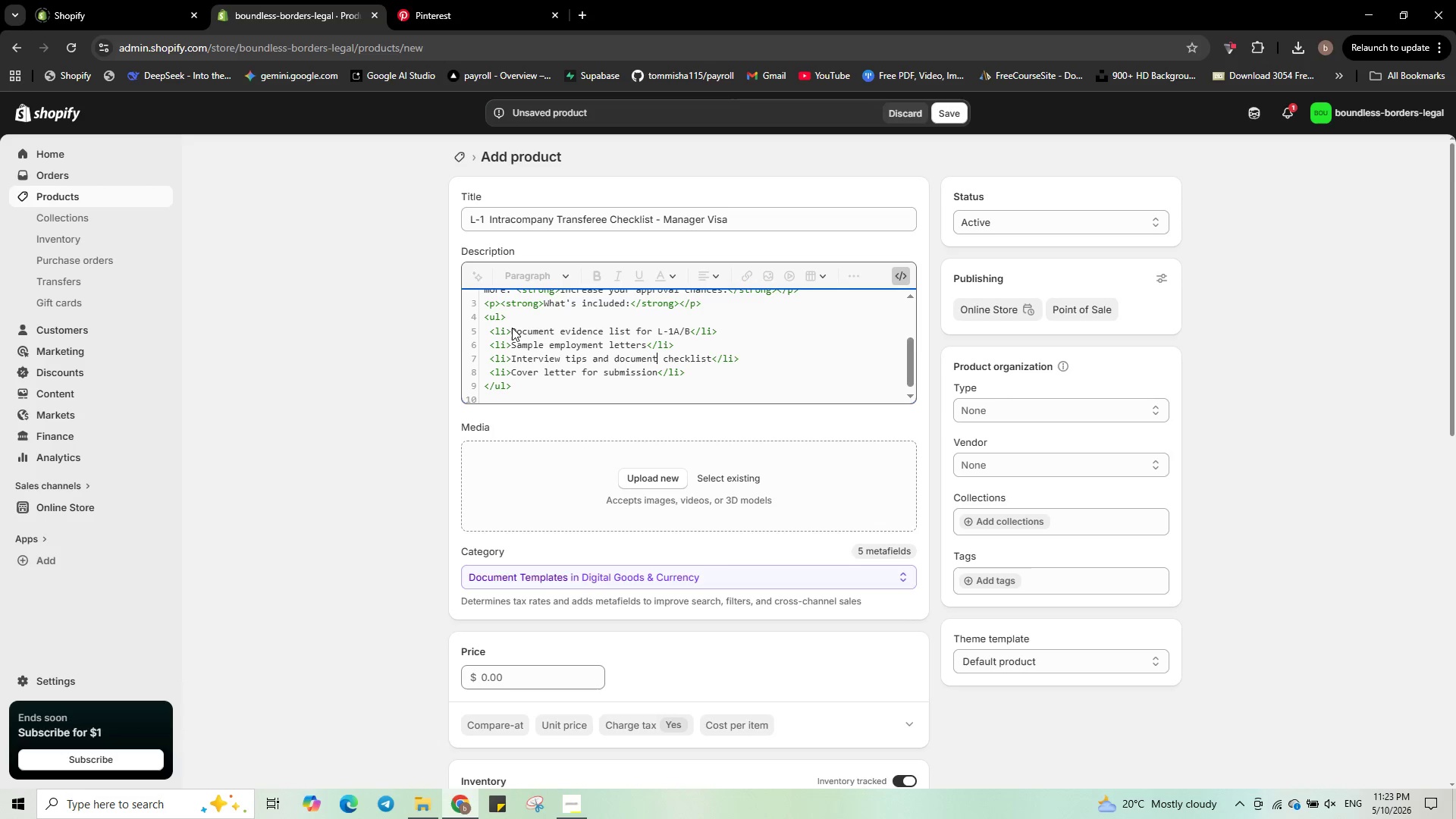 
key(Control+ArrowRight)
 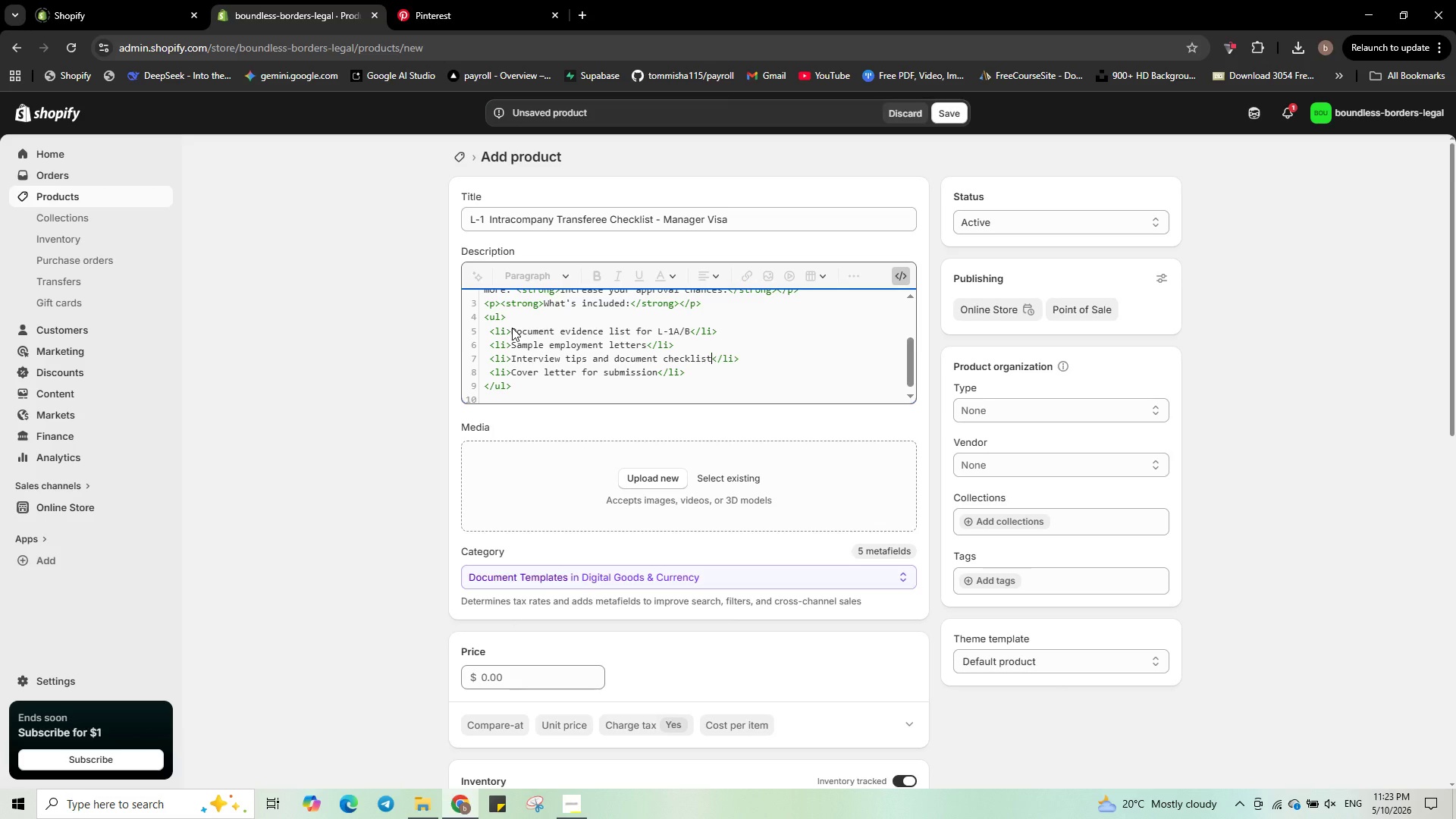 
key(Control+Shift+ArrowLeft)
 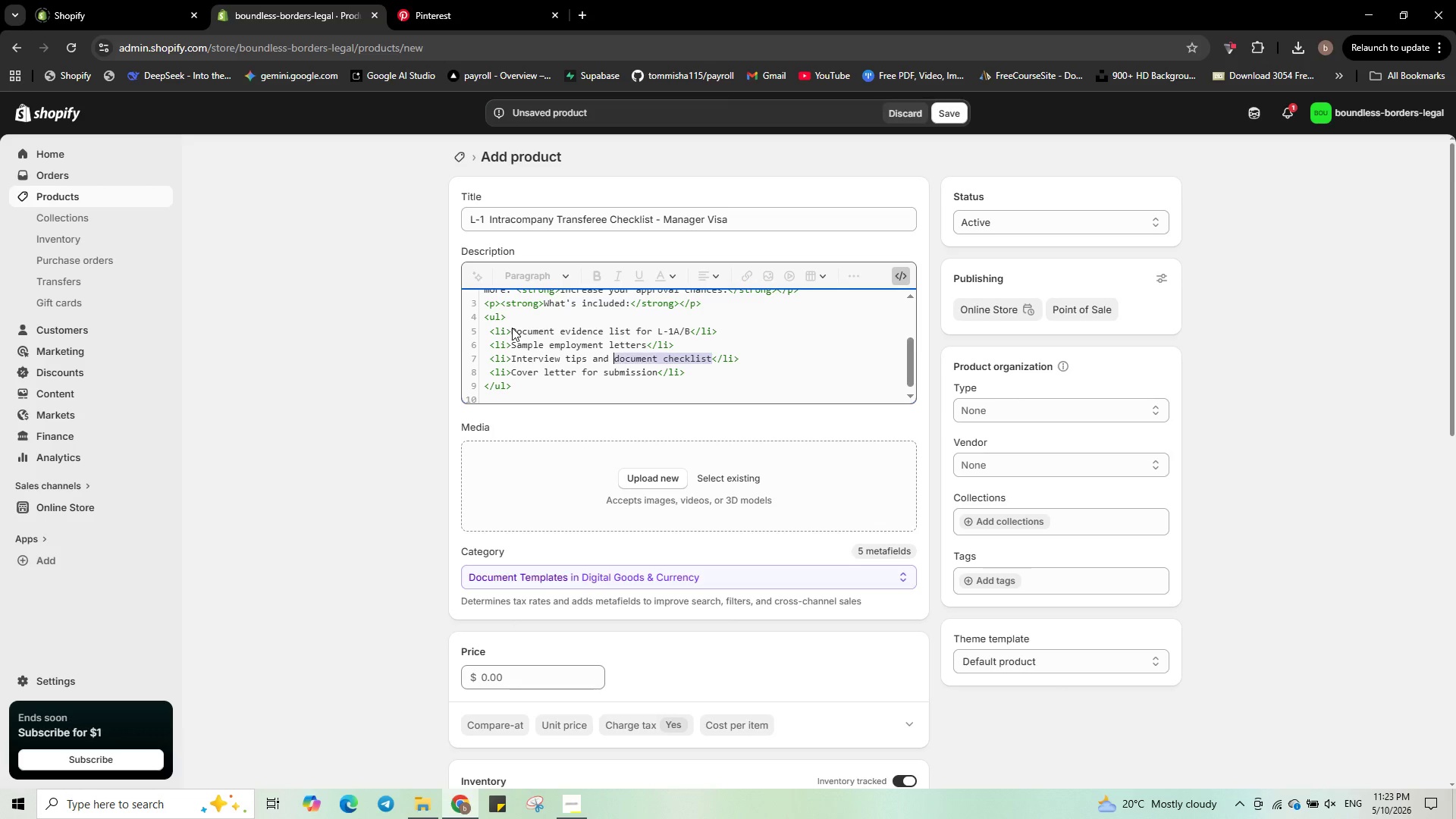 
key(Control+Shift+ArrowLeft)
 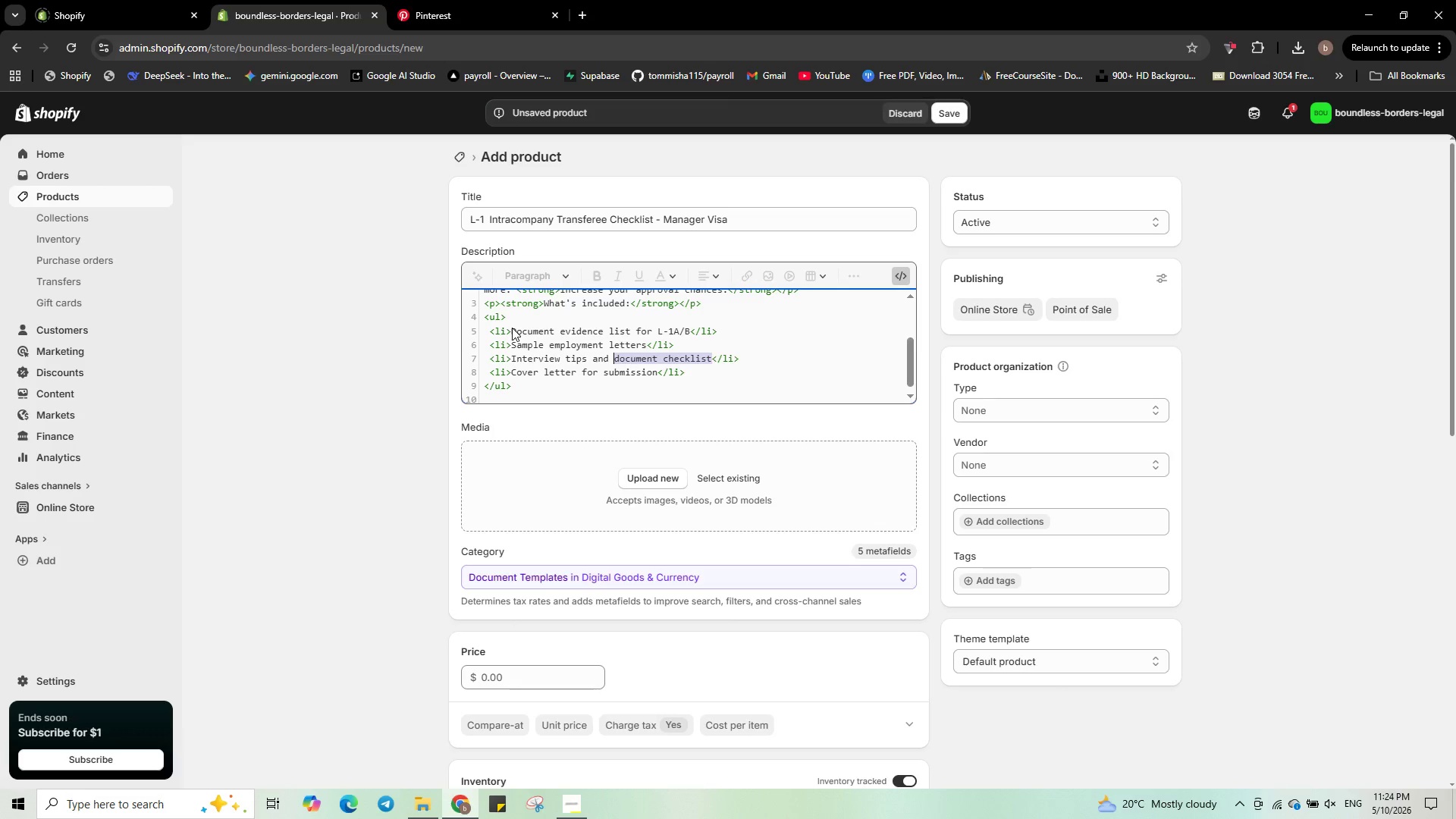 
key(Control+Shift+ArrowLeft)
 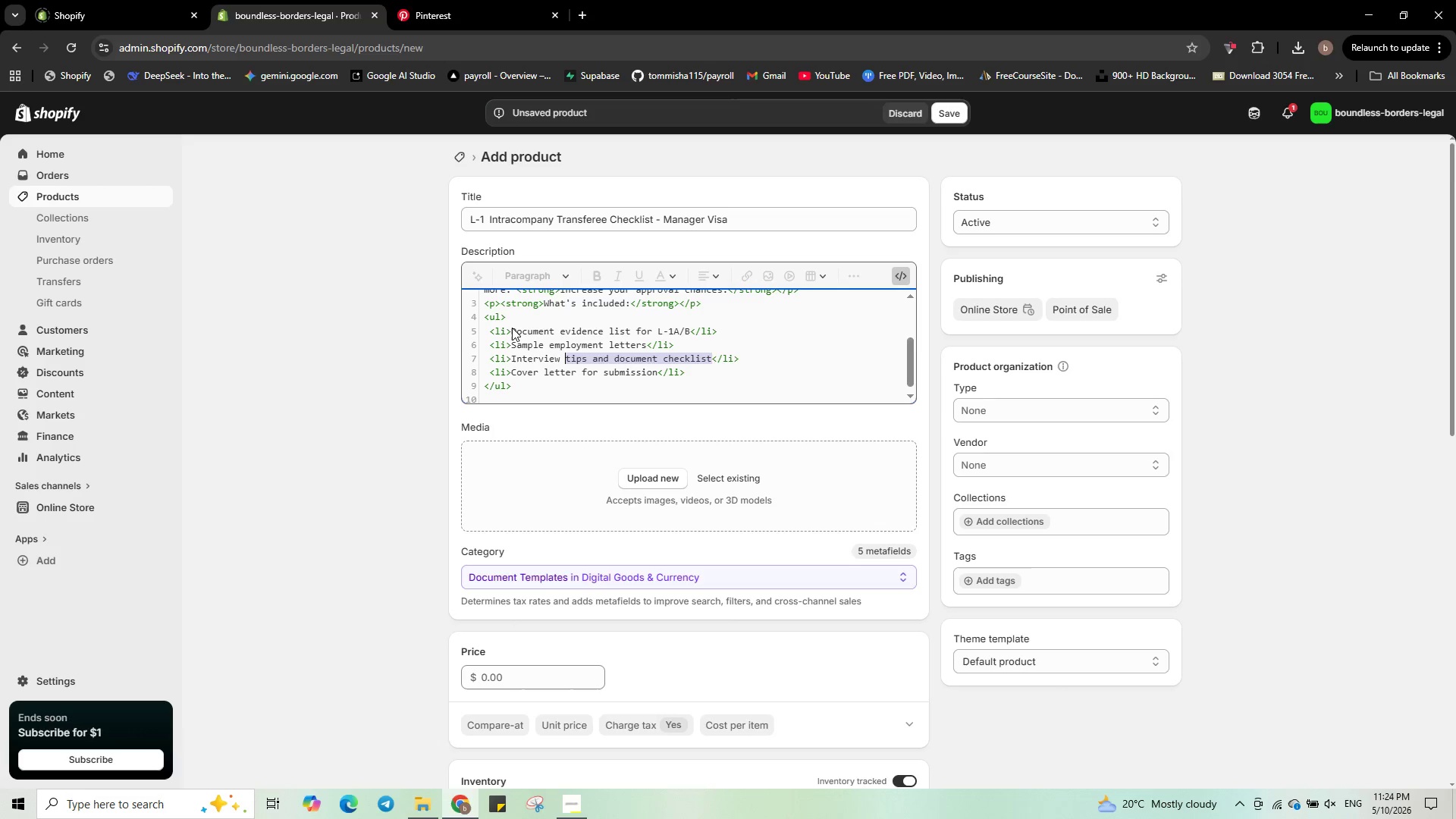 
key(Control+Shift+ArrowLeft)
 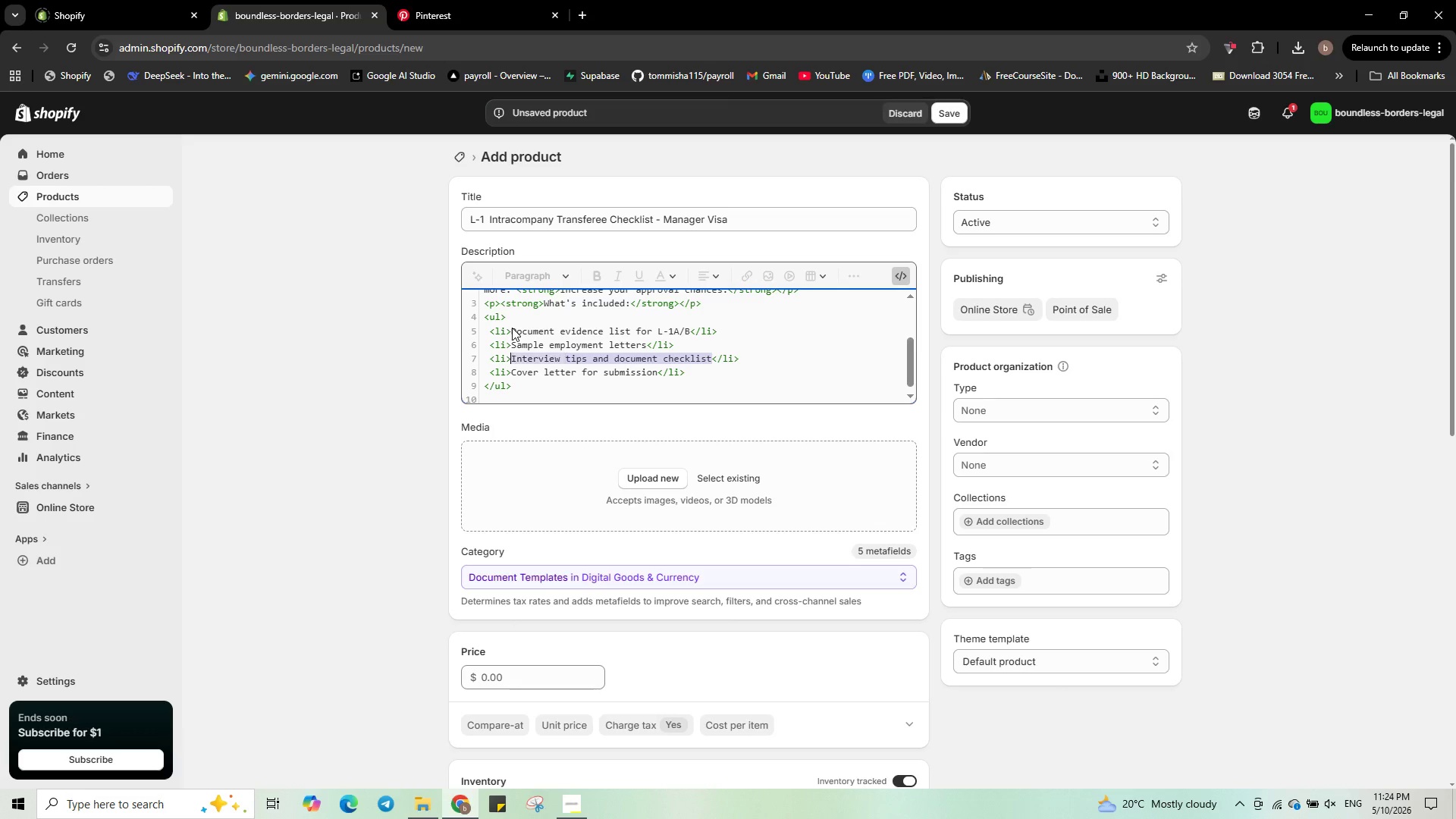 
key(Control+Shift+ArrowLeft)
 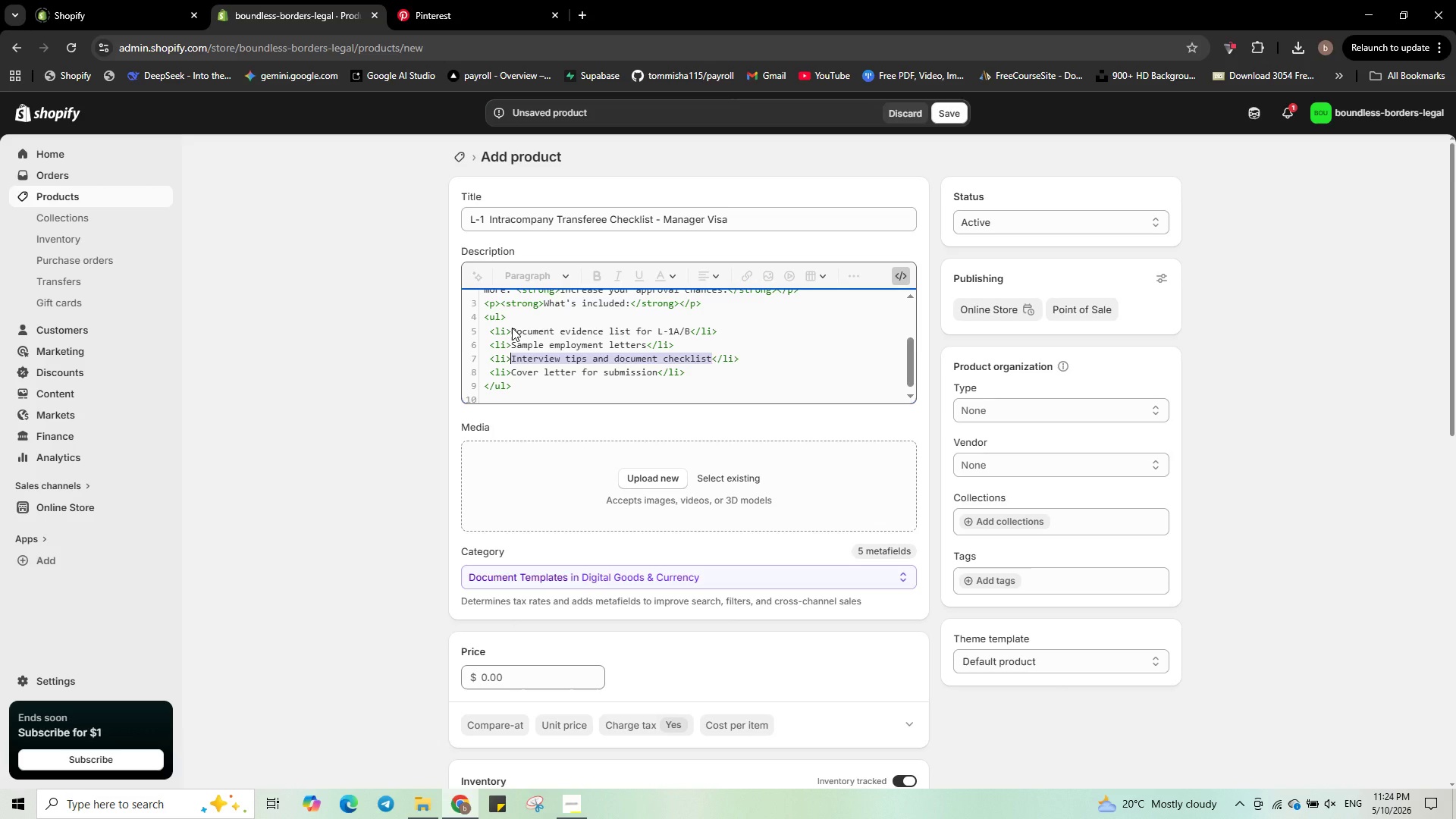 
type(Organisational chart temo)
key(Backspace)
type([)
key(Backspace)
type(plate)
 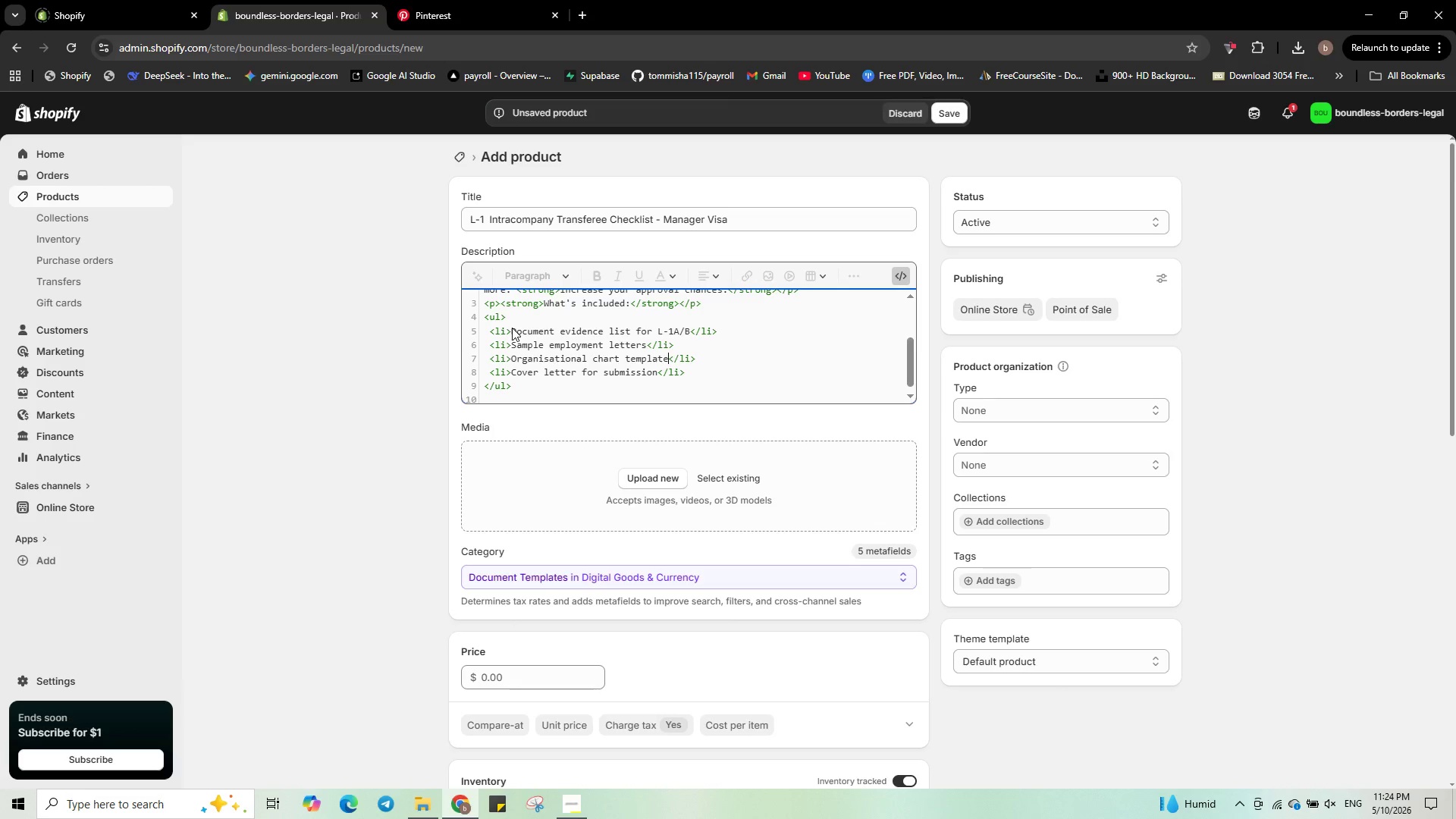 
key(ArrowDown)
 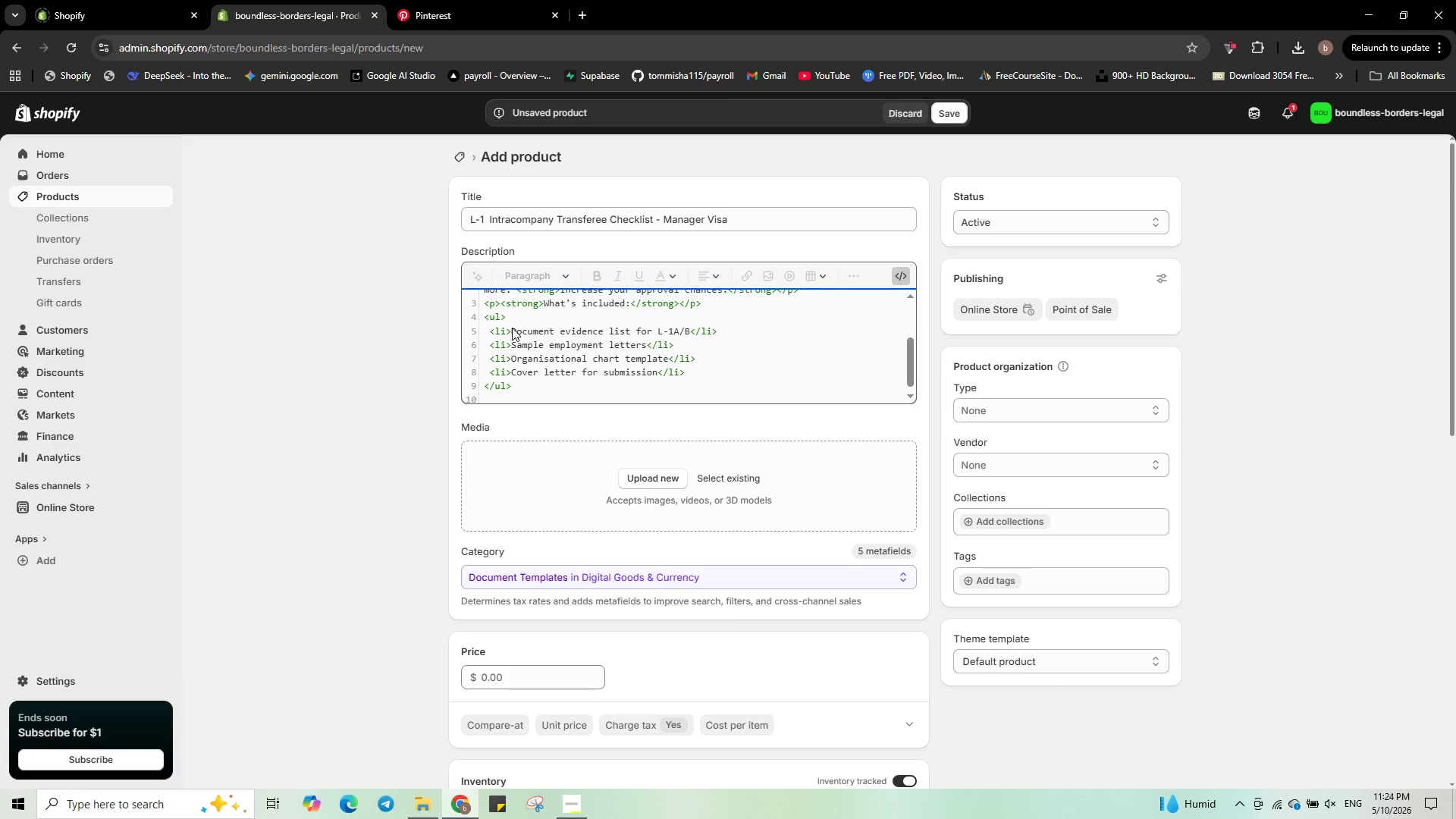 
key(Control+ArrowLeft)
 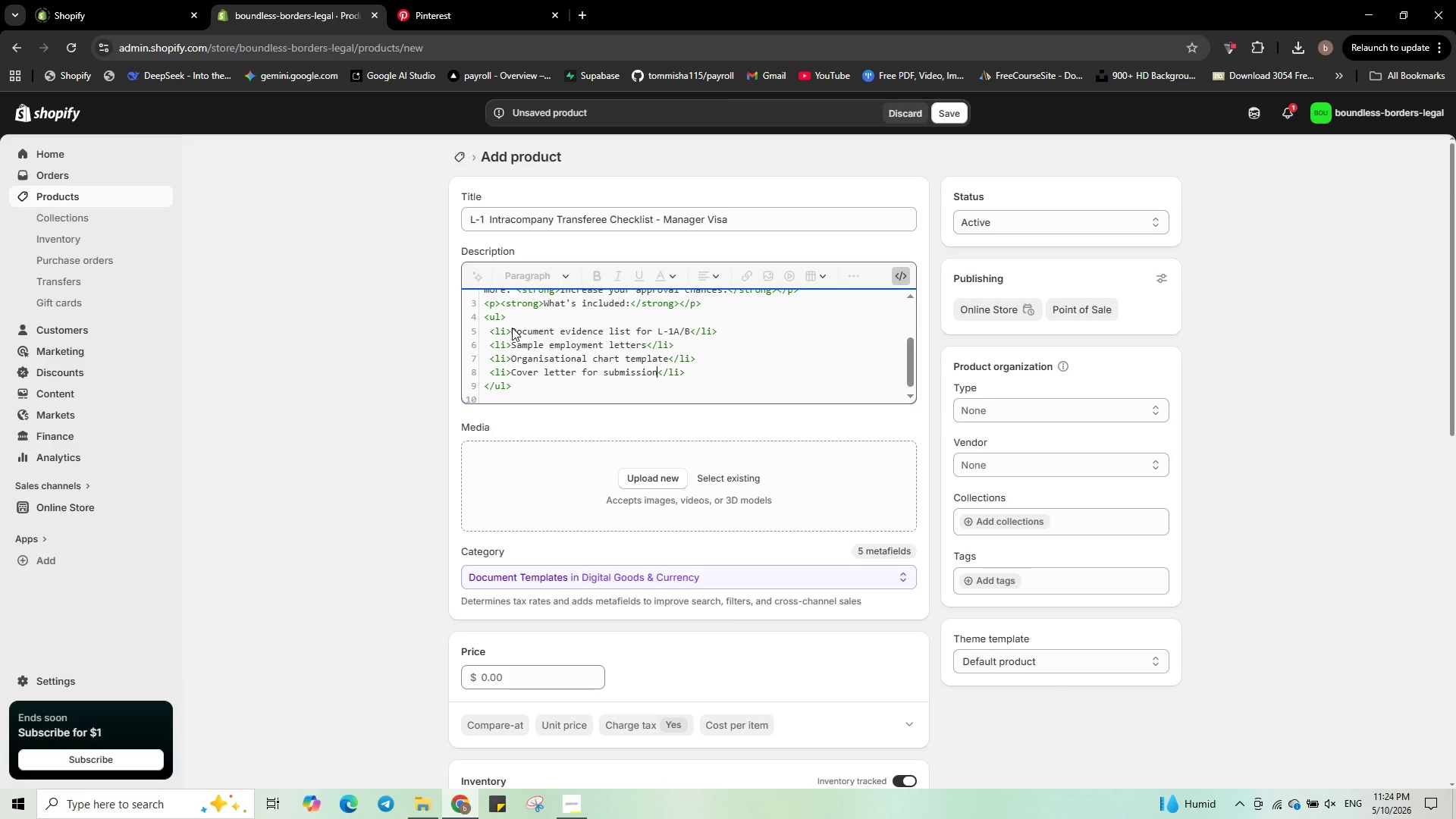 
key(Control+Shift+ArrowLeft)
 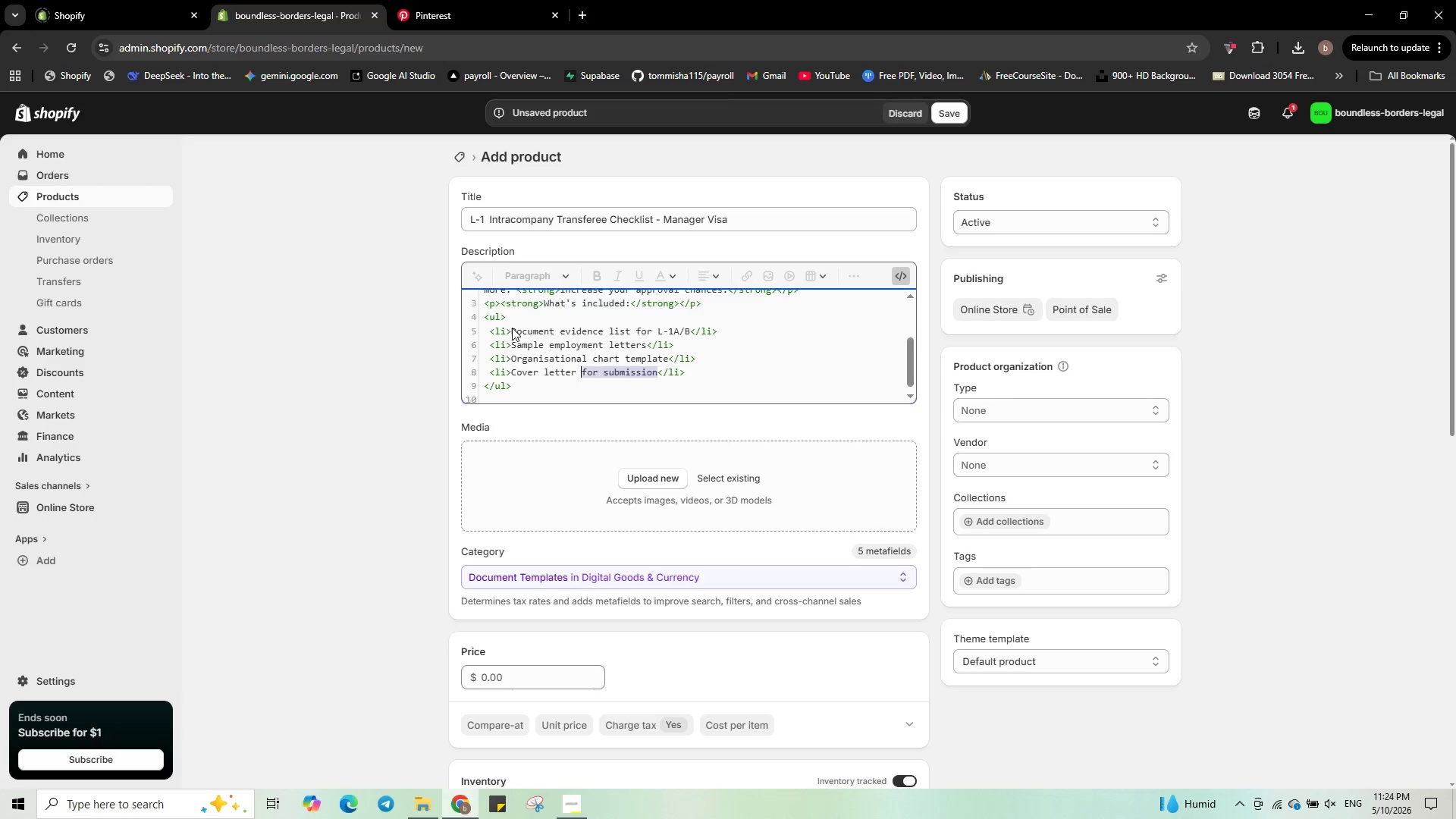 
key(Control+Shift+ArrowLeft)
 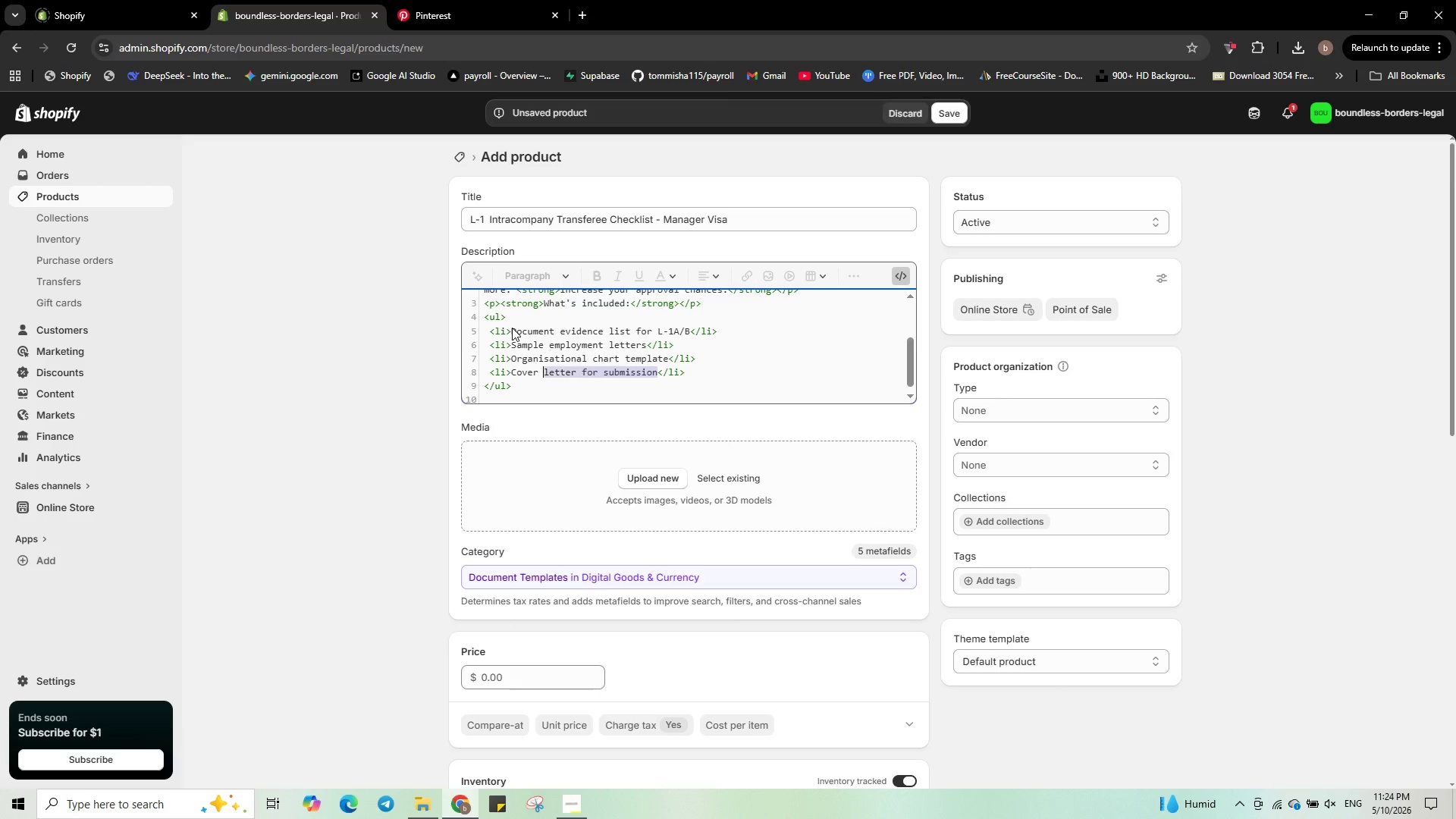 
key(Control+Shift+ArrowLeft)
 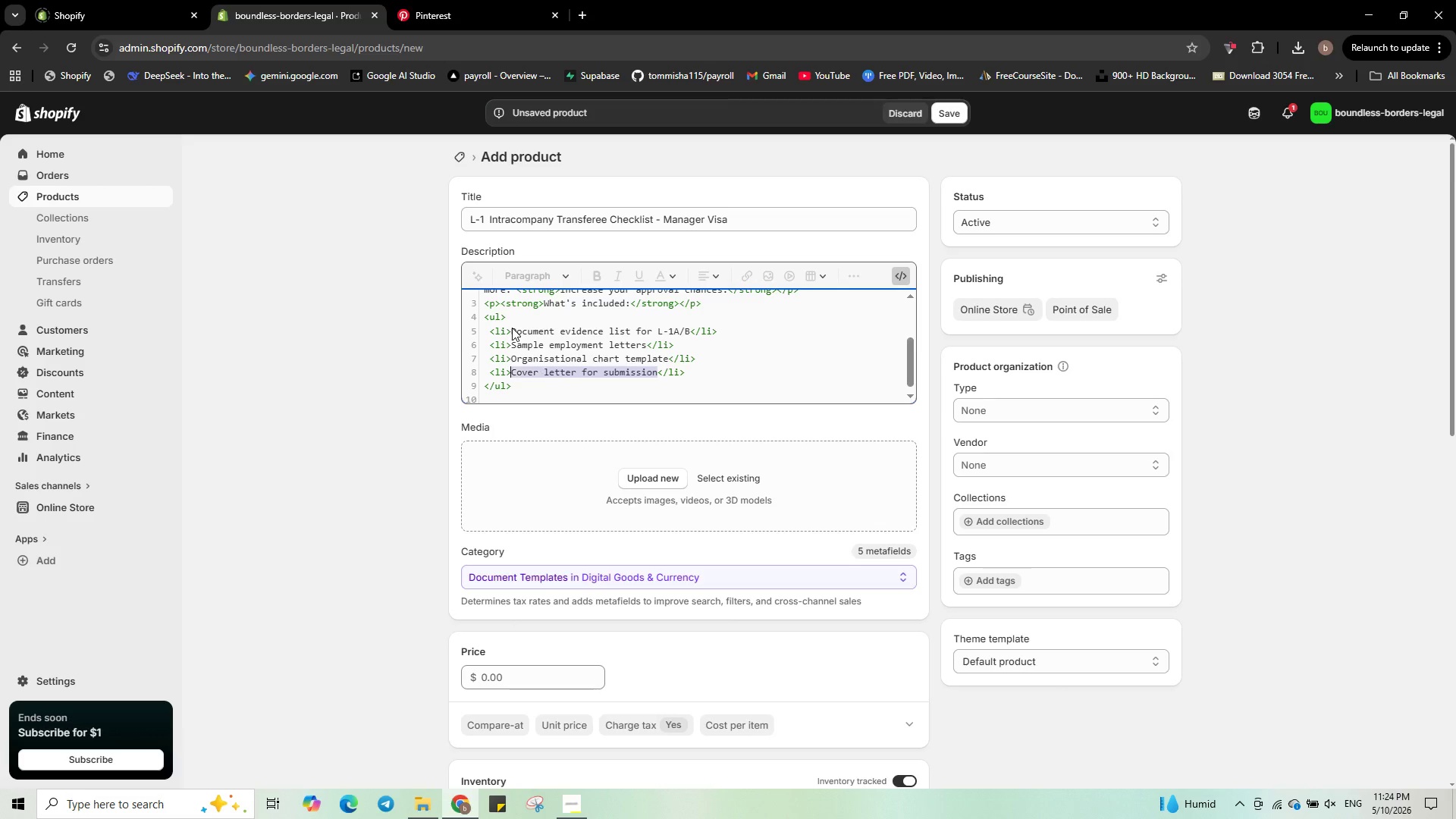 
key(Control+Shift+ArrowLeft)
 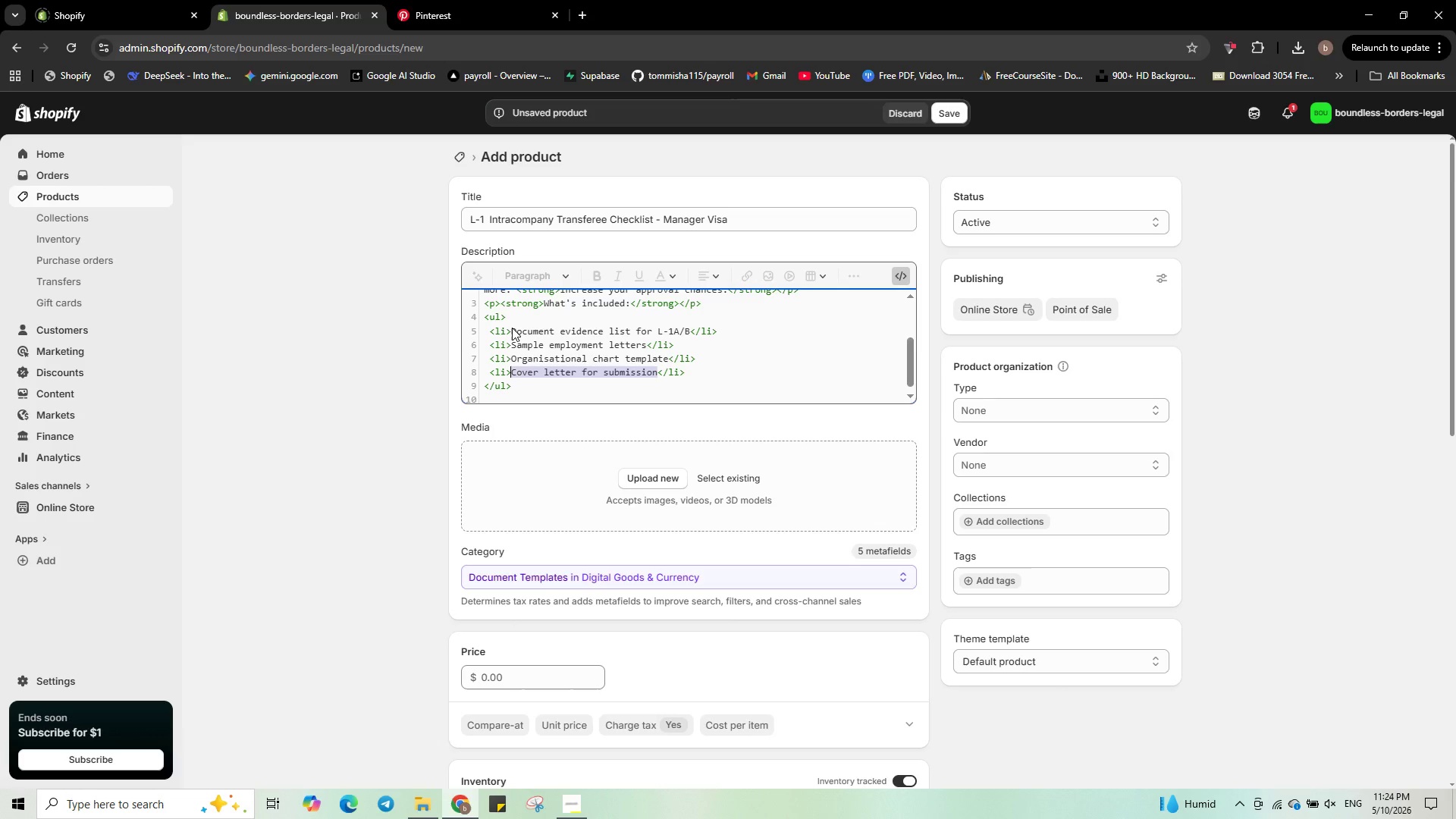 
type(Filing )
 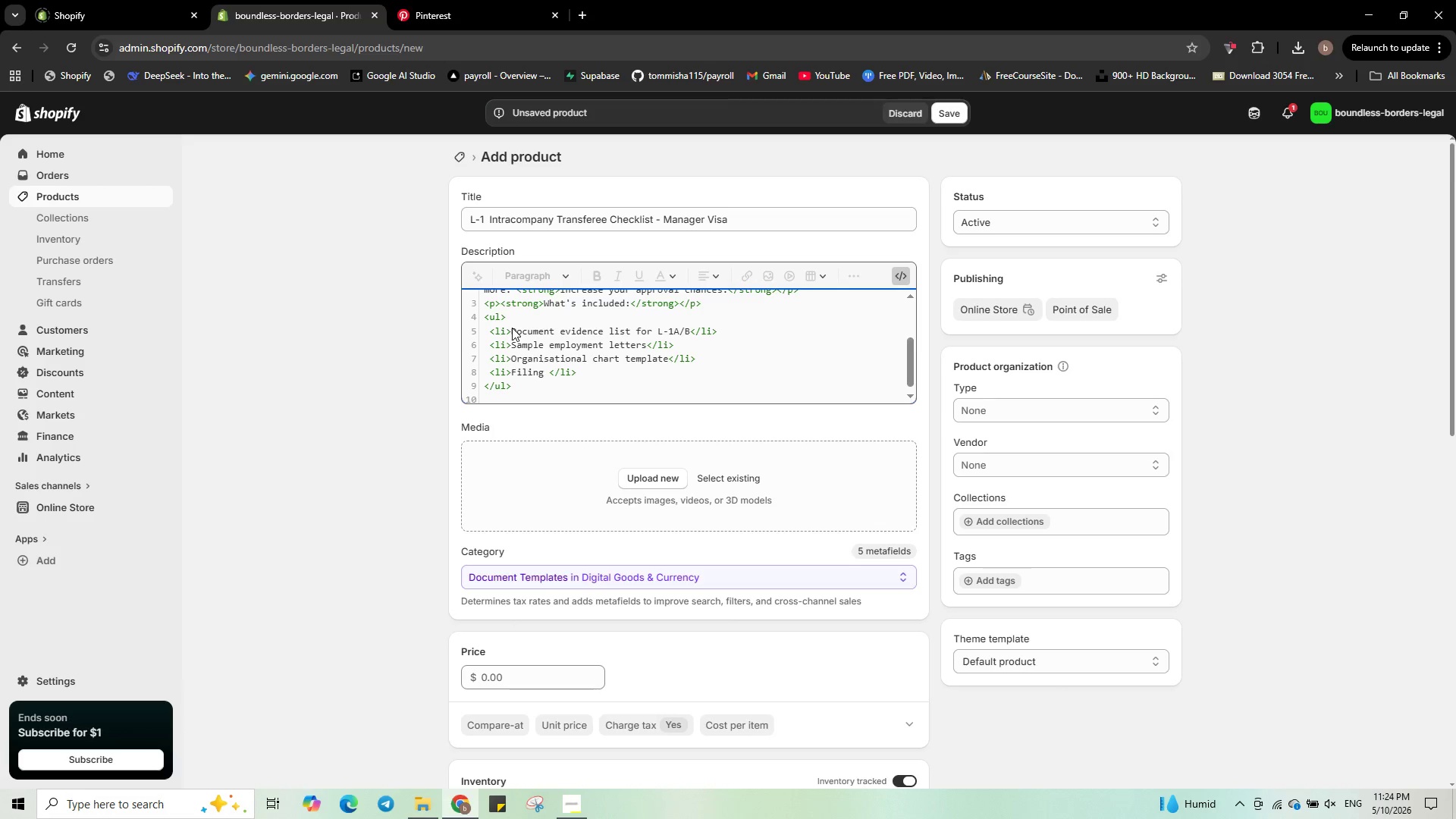 
type(roadmap for )
 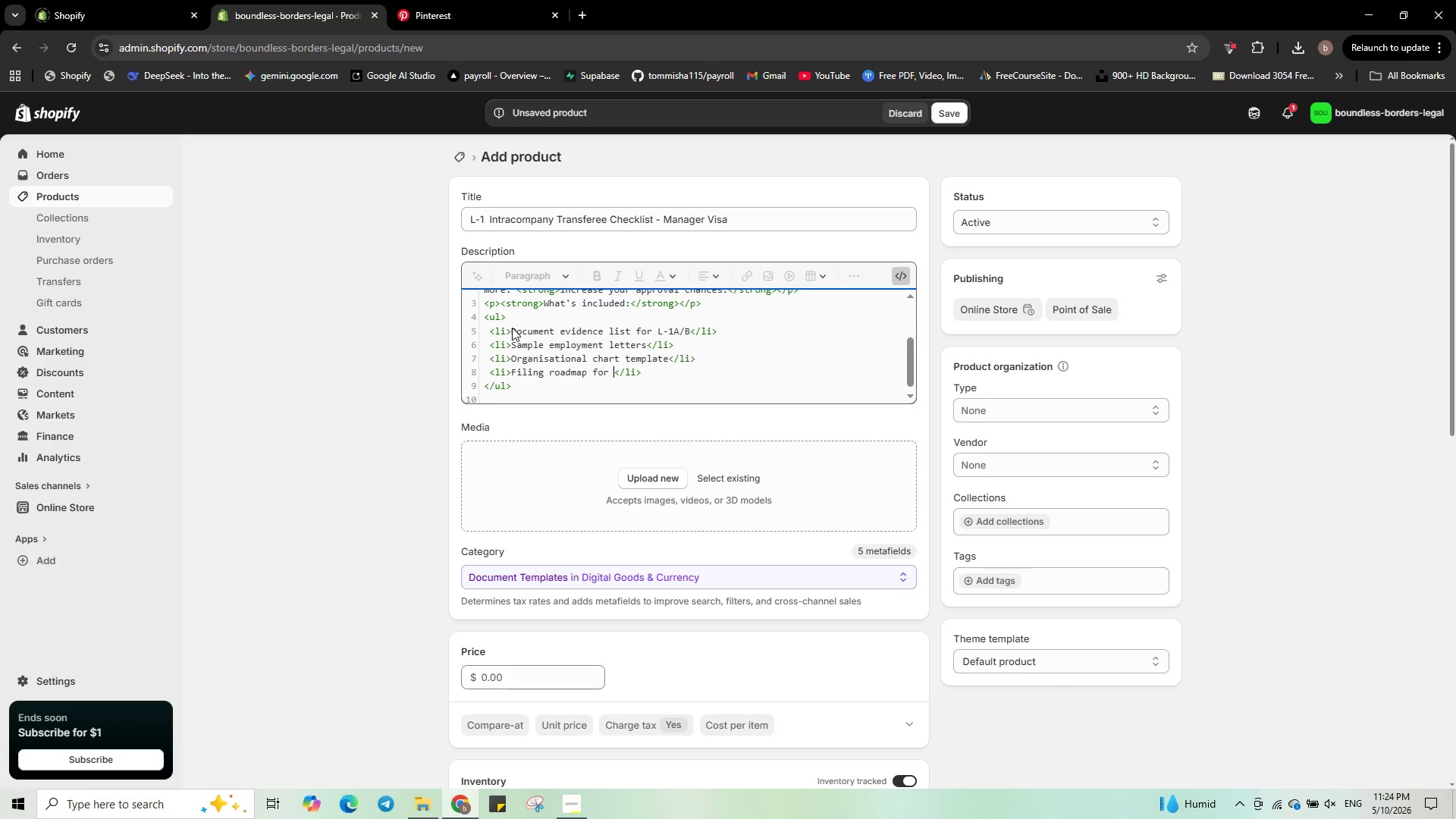 
type(USCIS)
 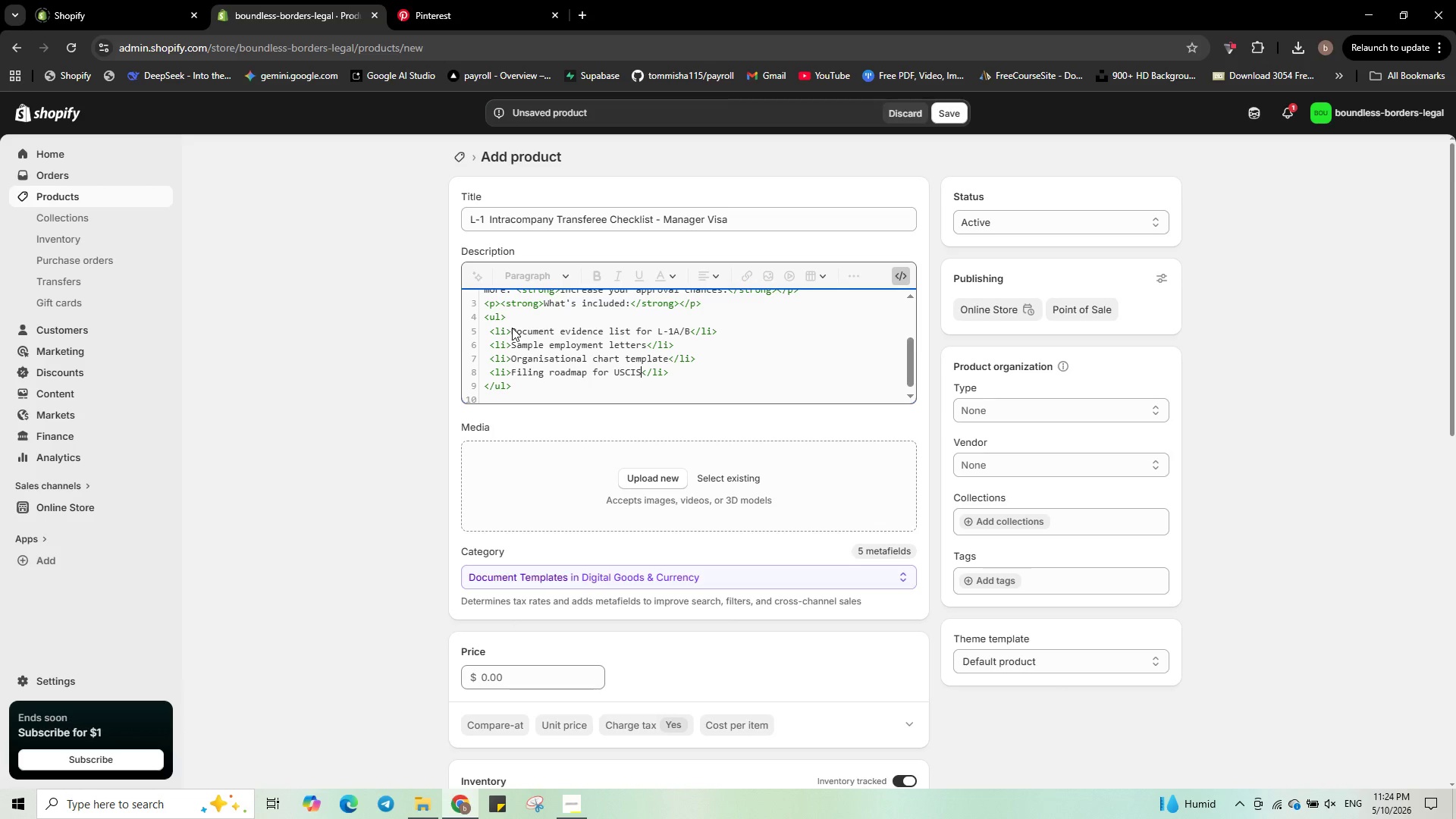 
key(ArrowDown)
 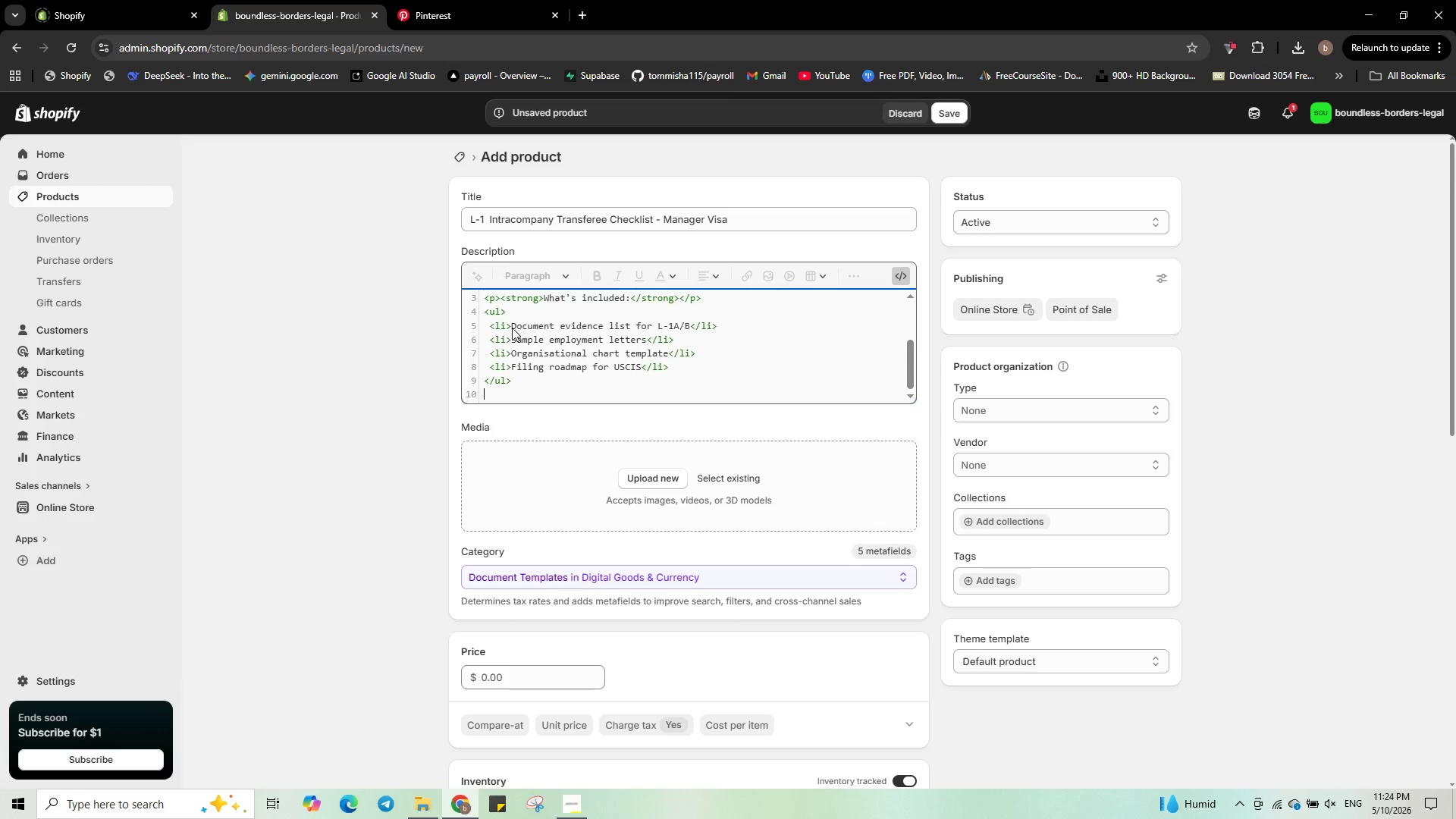 
key(ArrowDown)
 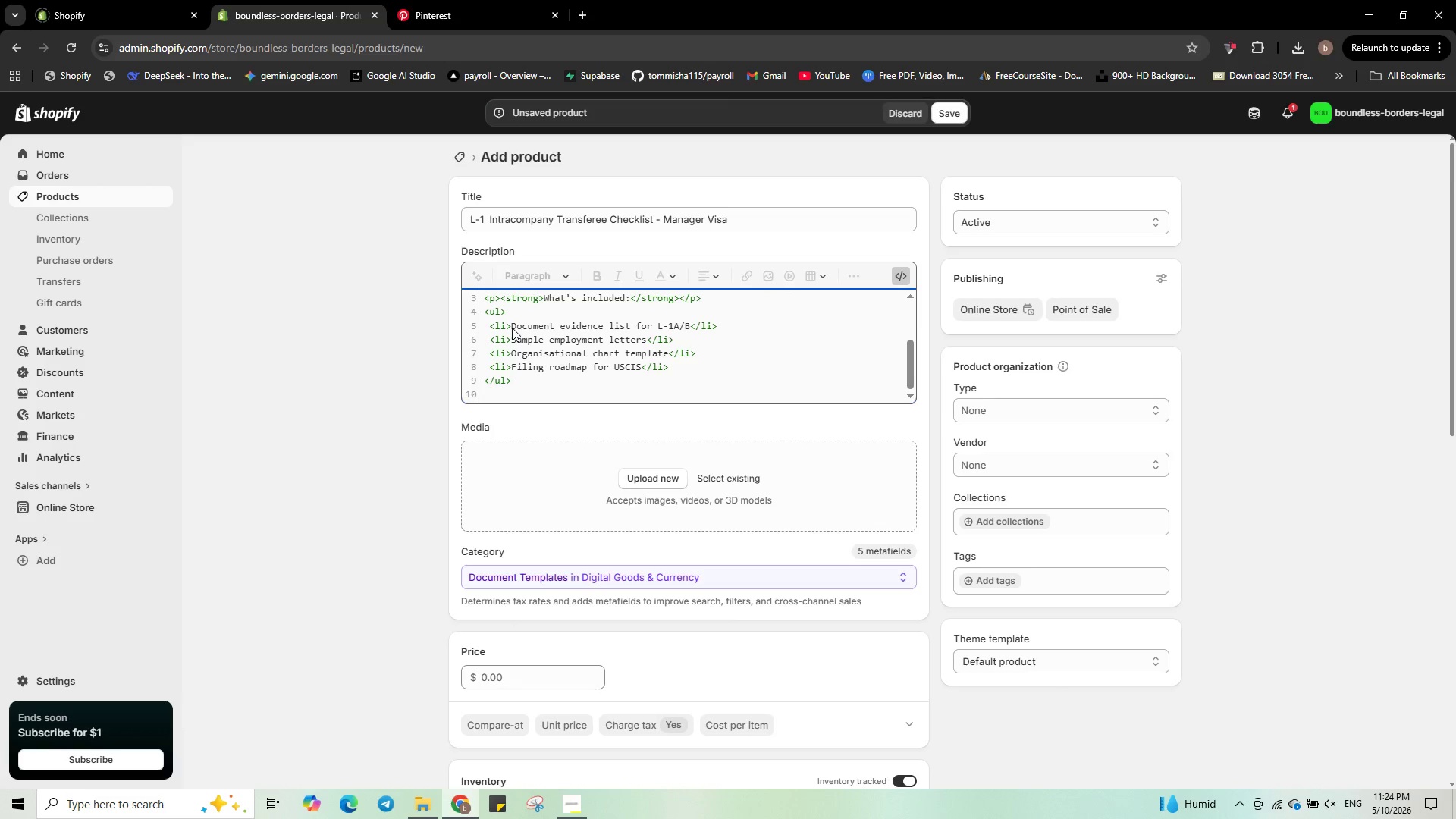 
scroll: coordinate [512, 328], scroll_direction: up, amount: 8.0
 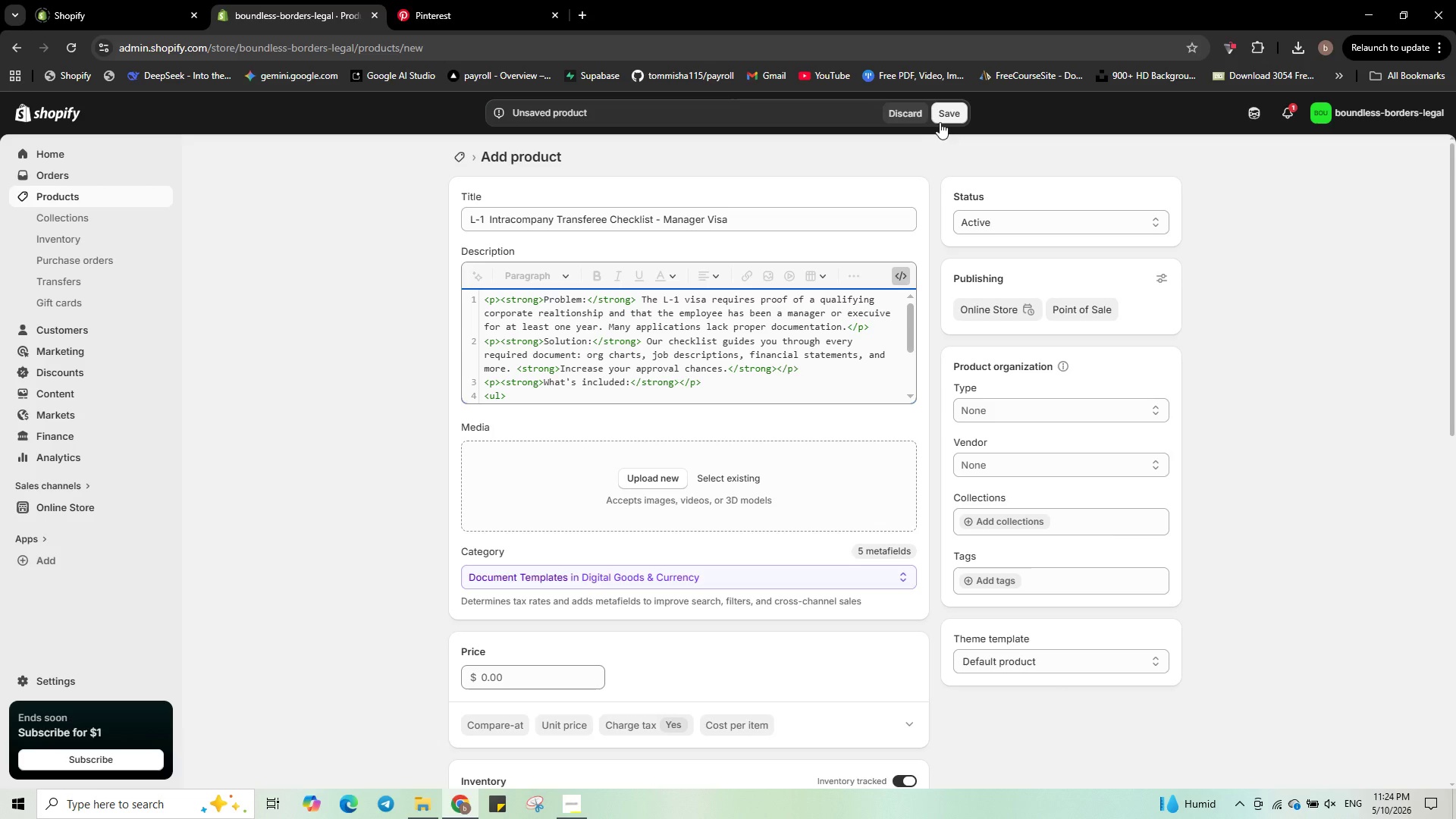 
left_click([945, 116])
 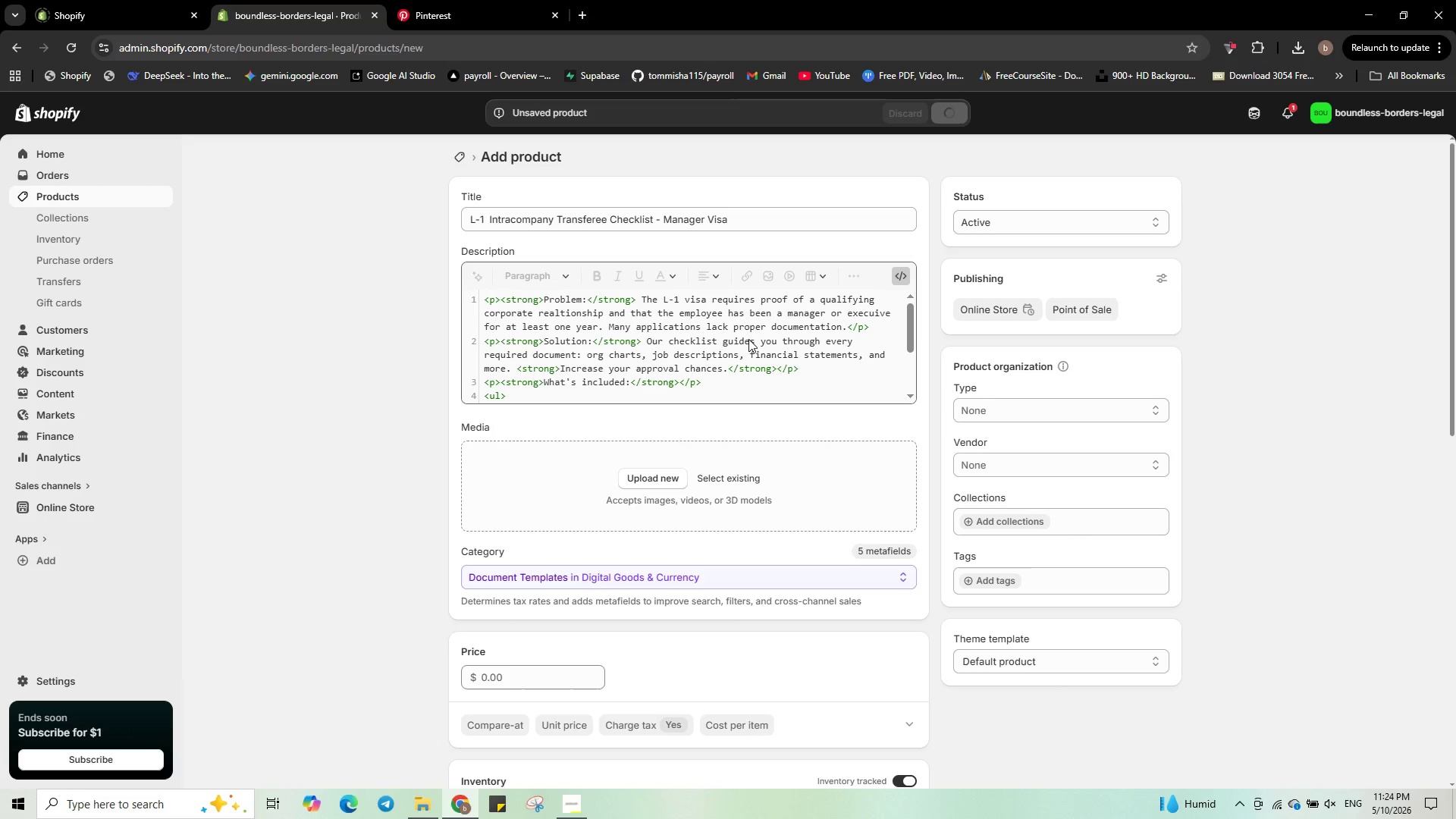 
wait(10.27)
 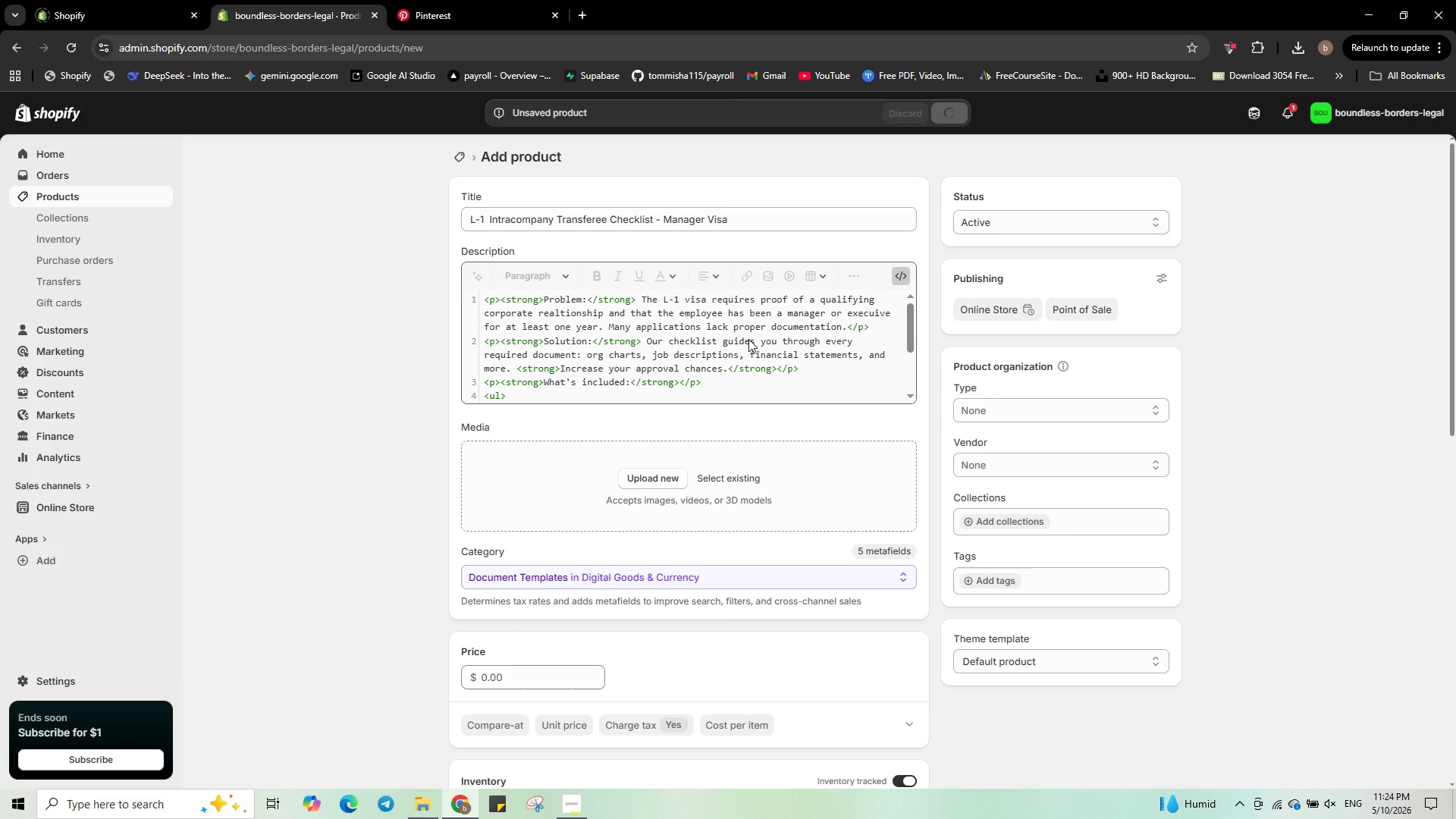 
left_click([714, 476])
 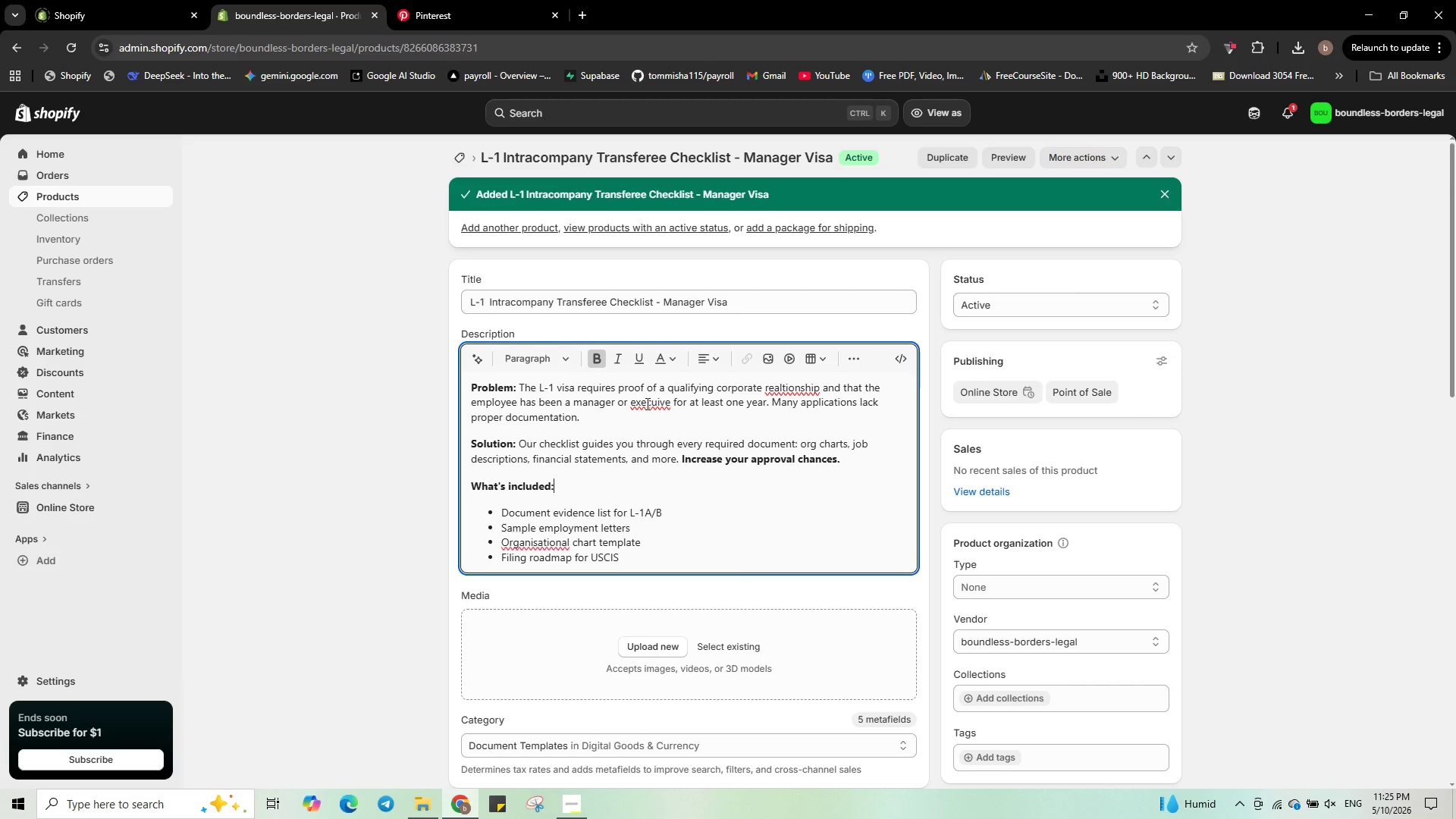 
left_click([646, 405])
 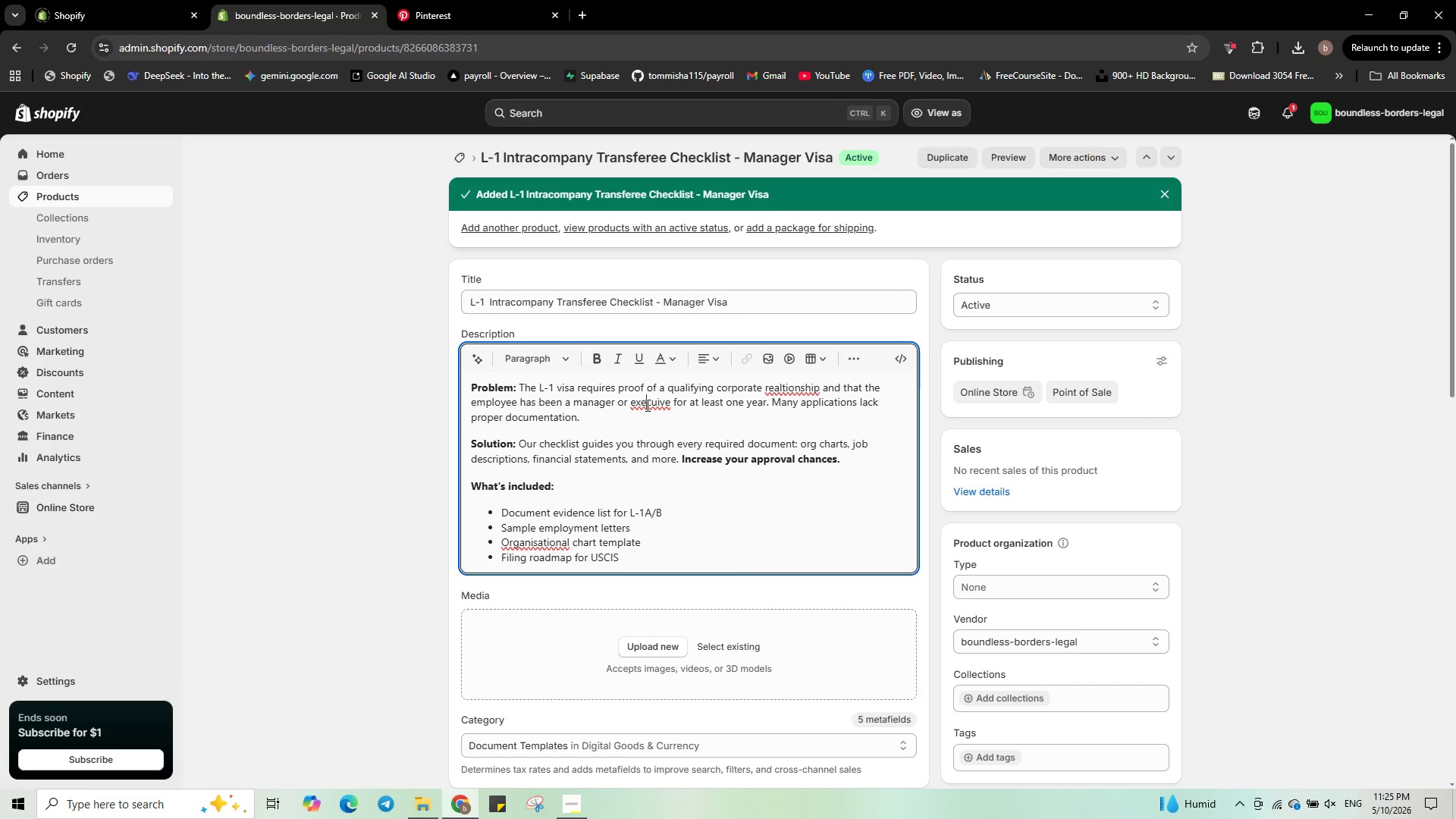 
right_click([646, 405])
 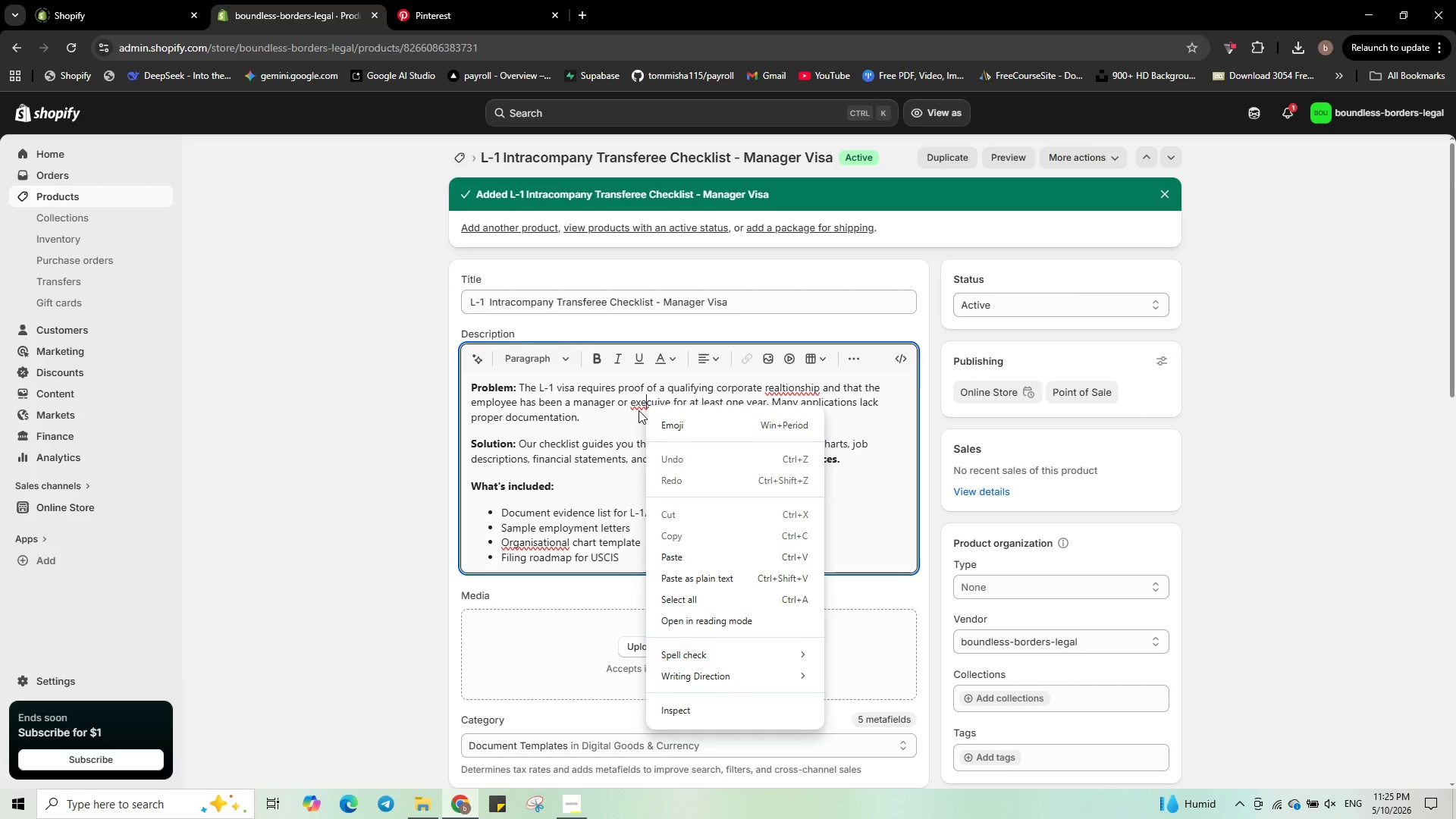 
left_click([639, 410])
 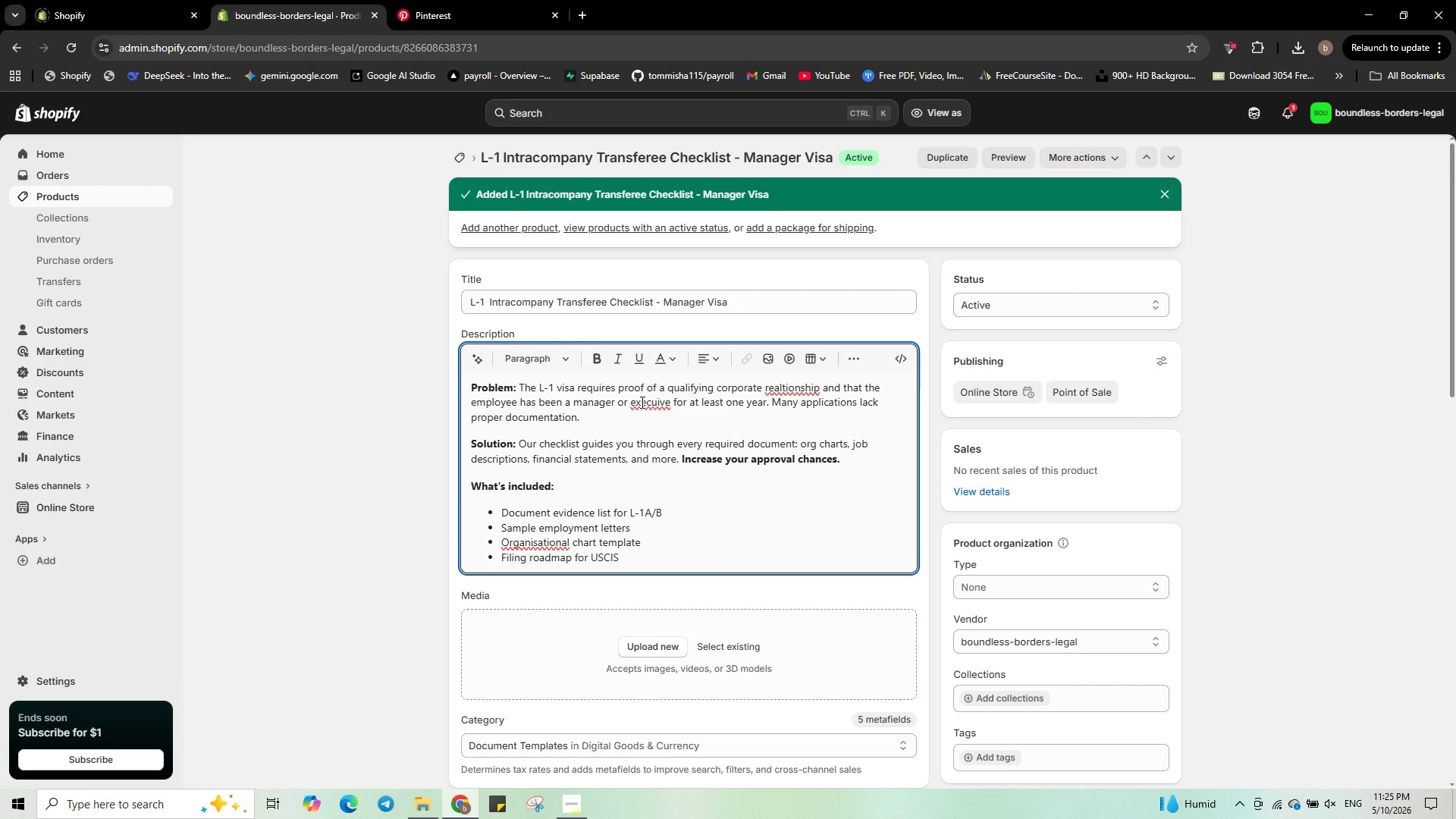 
left_click([641, 402])
 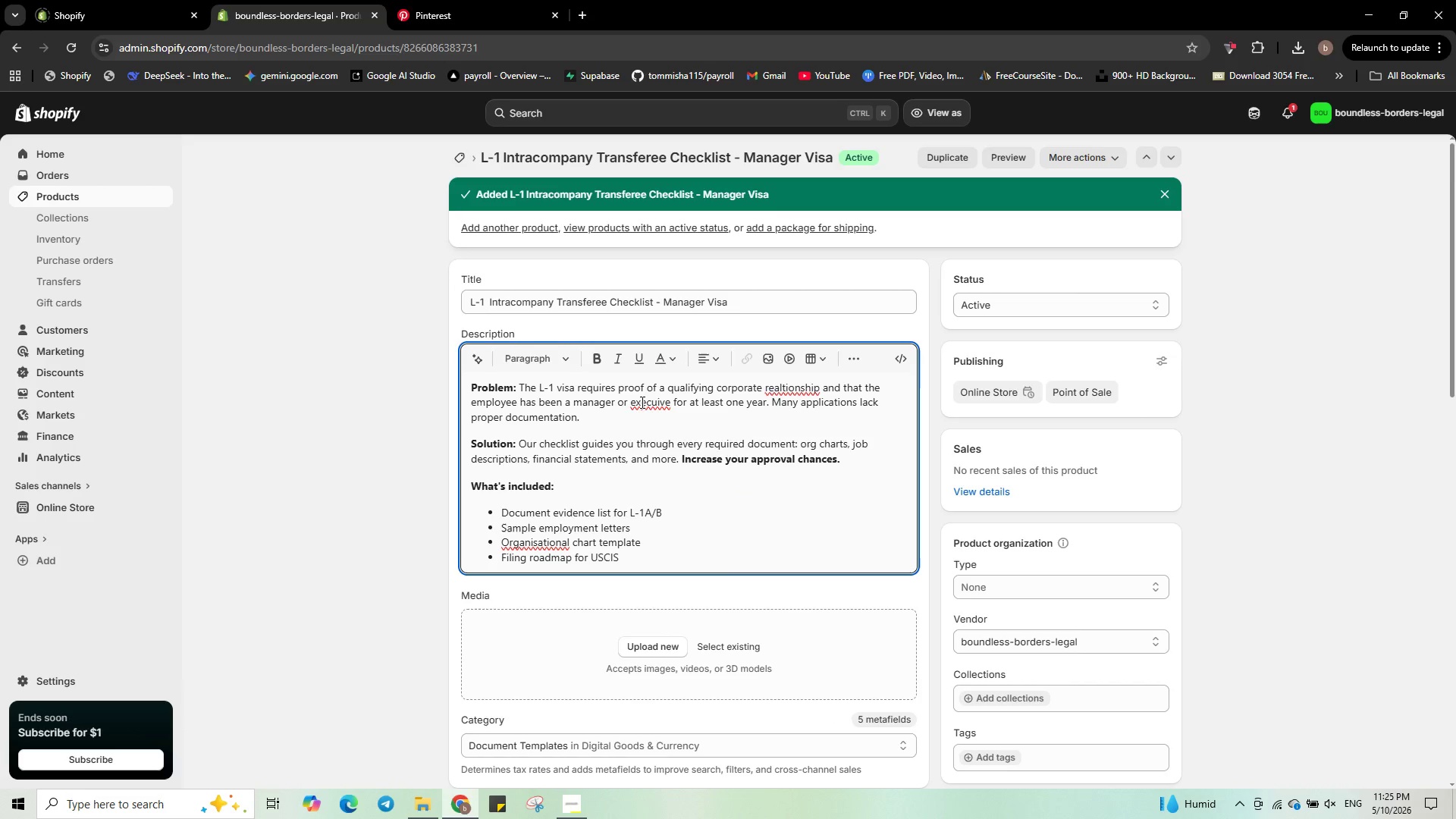 
right_click([641, 402])
 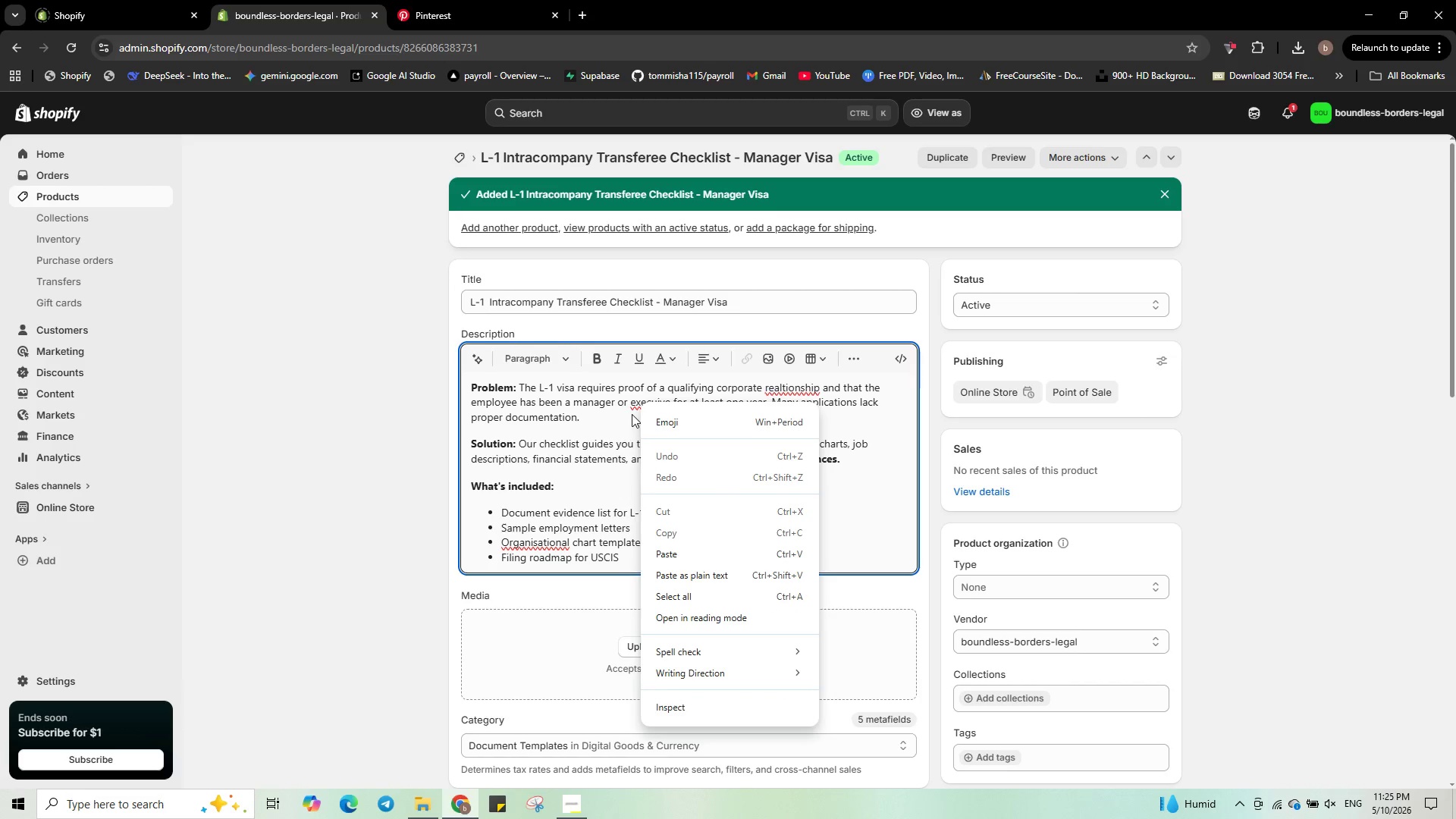 
left_click([631, 413])
 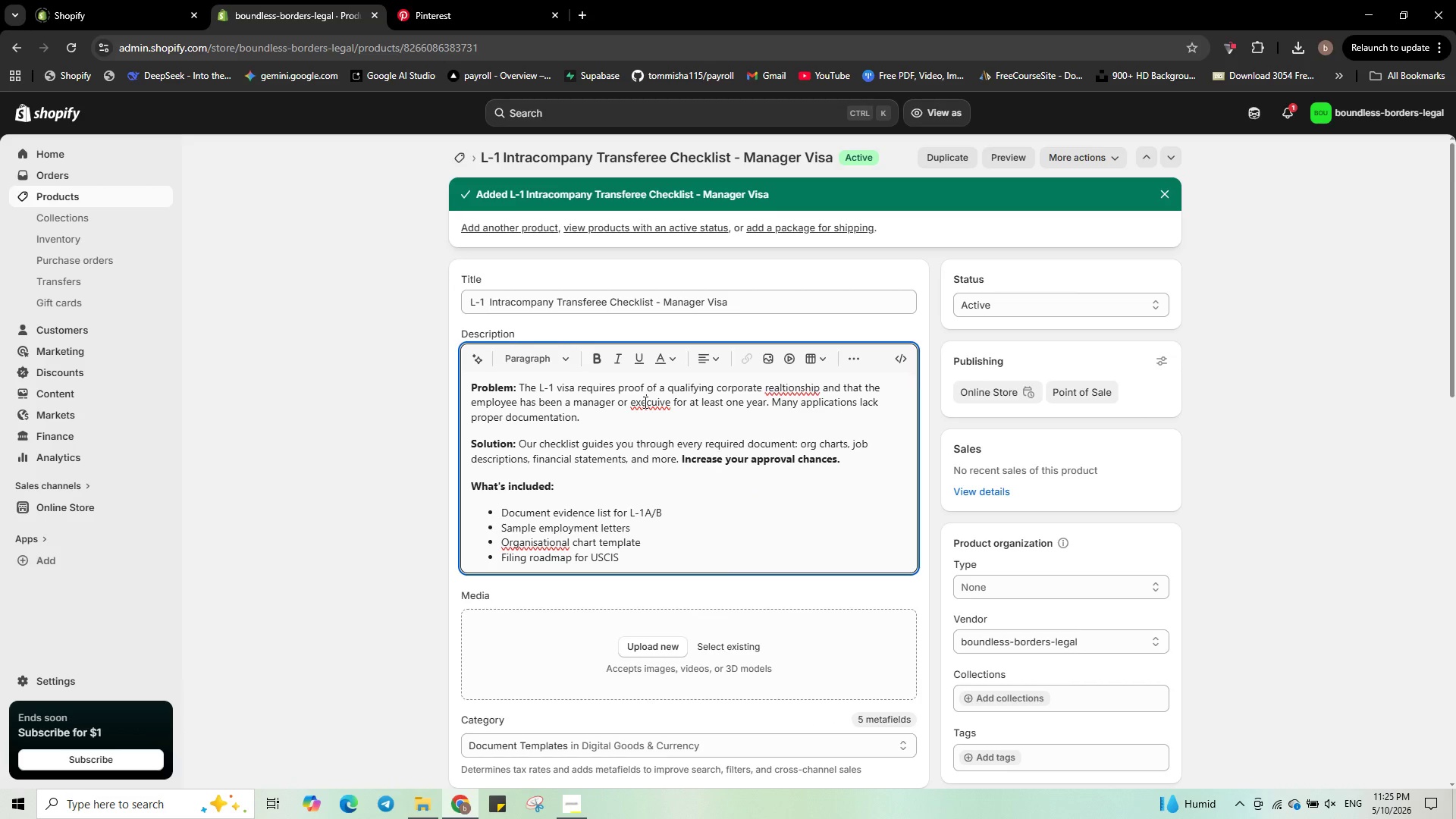 
double_click([644, 402])
 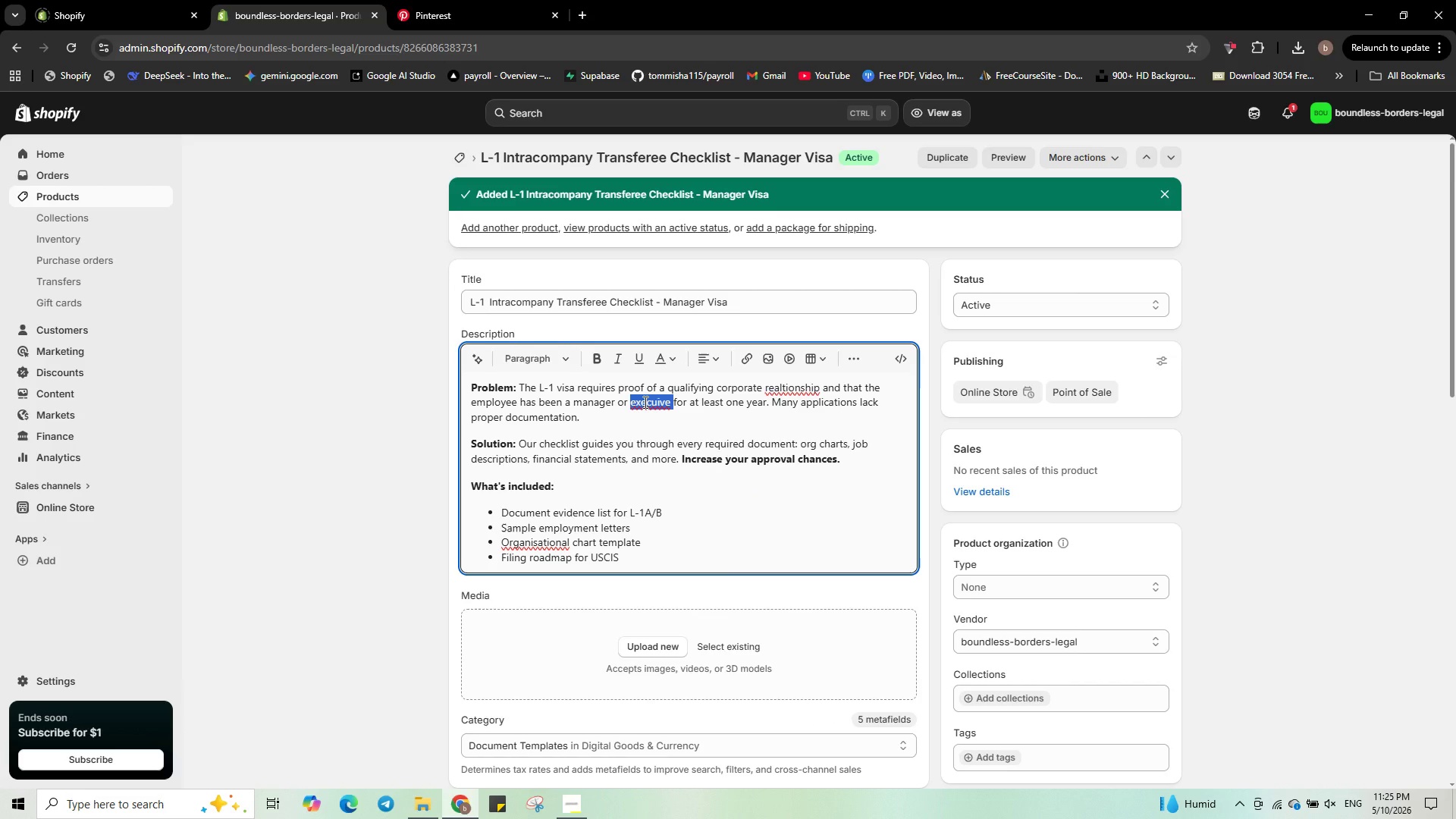 
right_click([644, 402])
 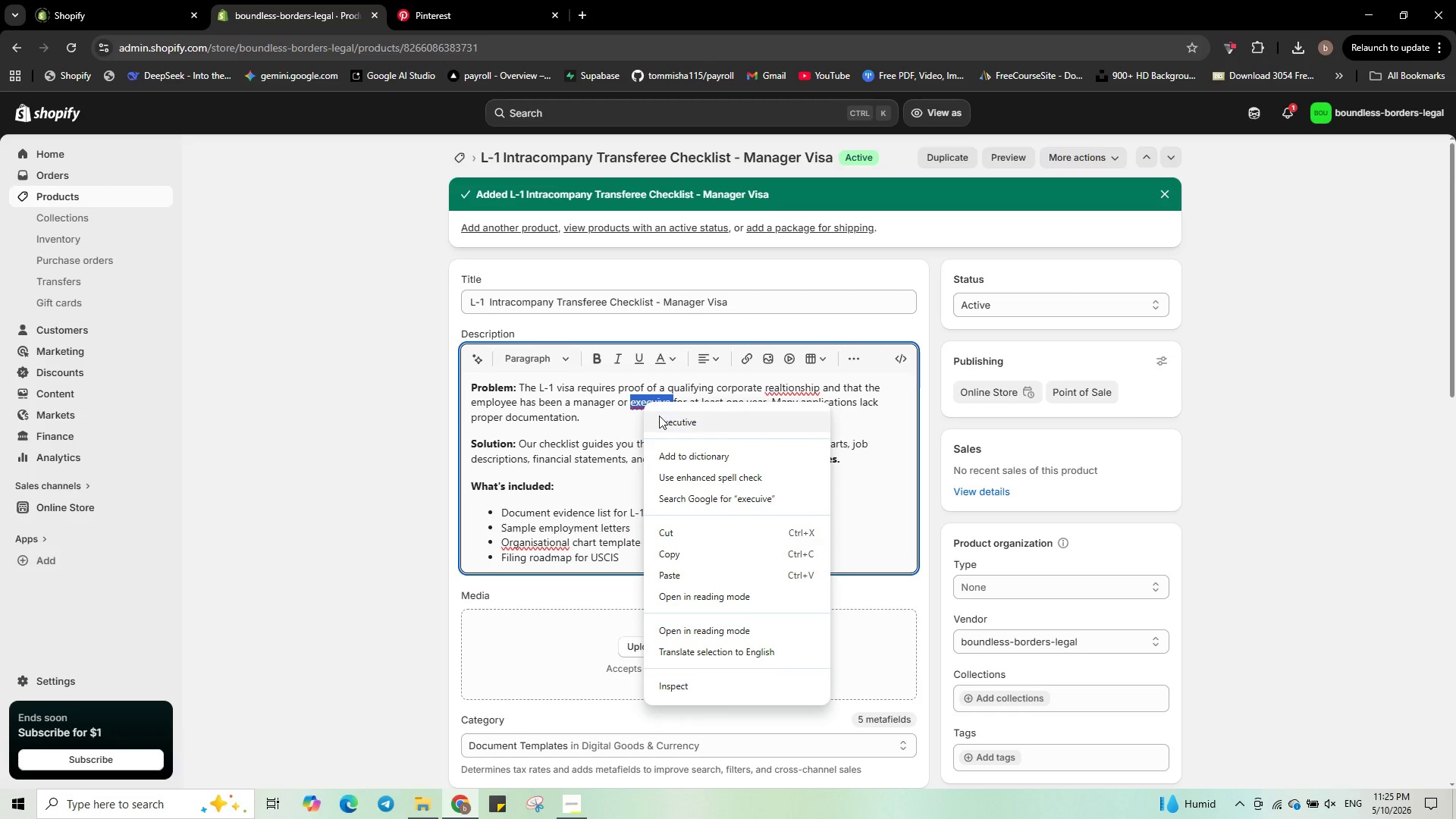 
left_click([664, 419])
 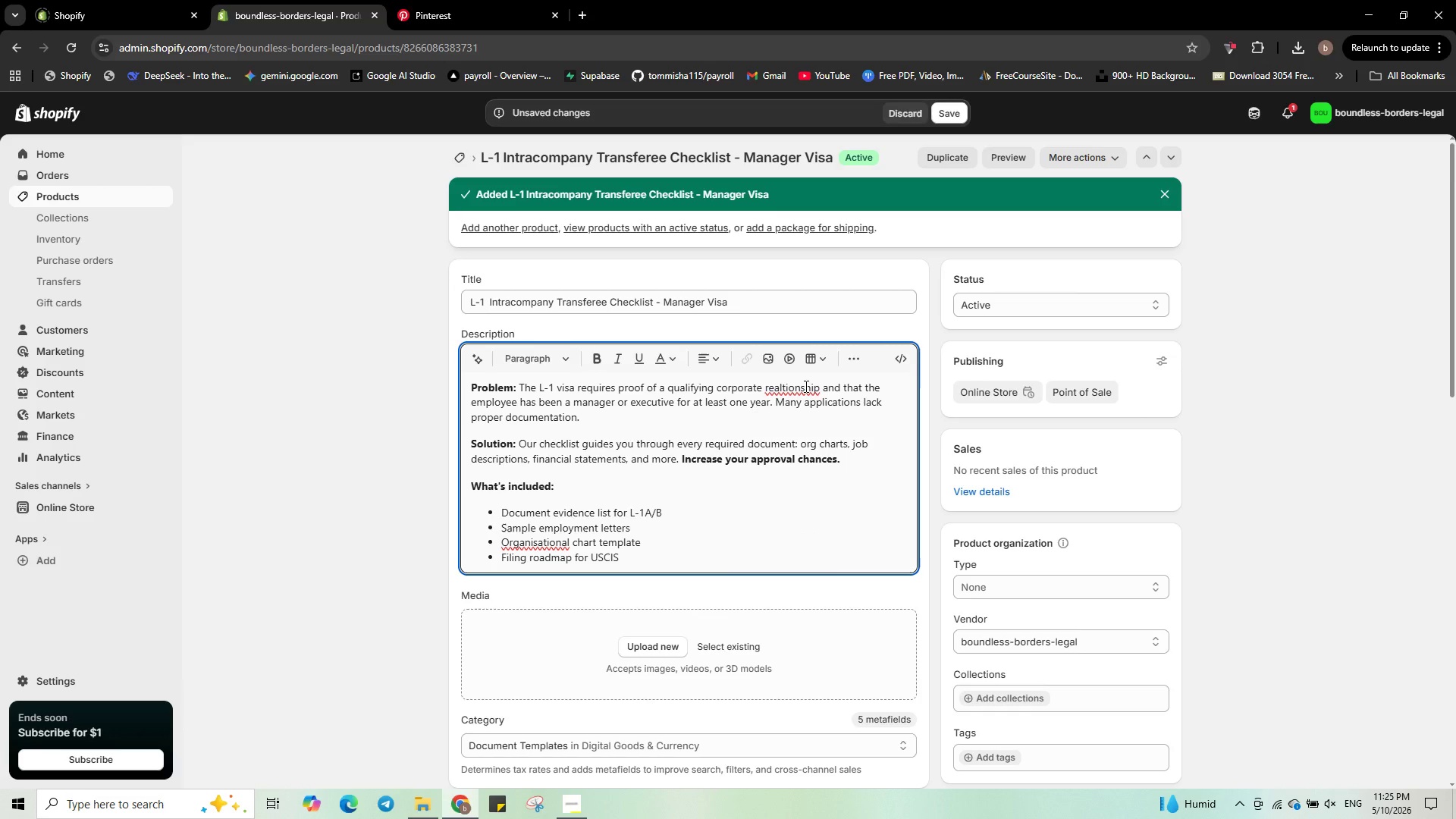 
left_click([805, 386])
 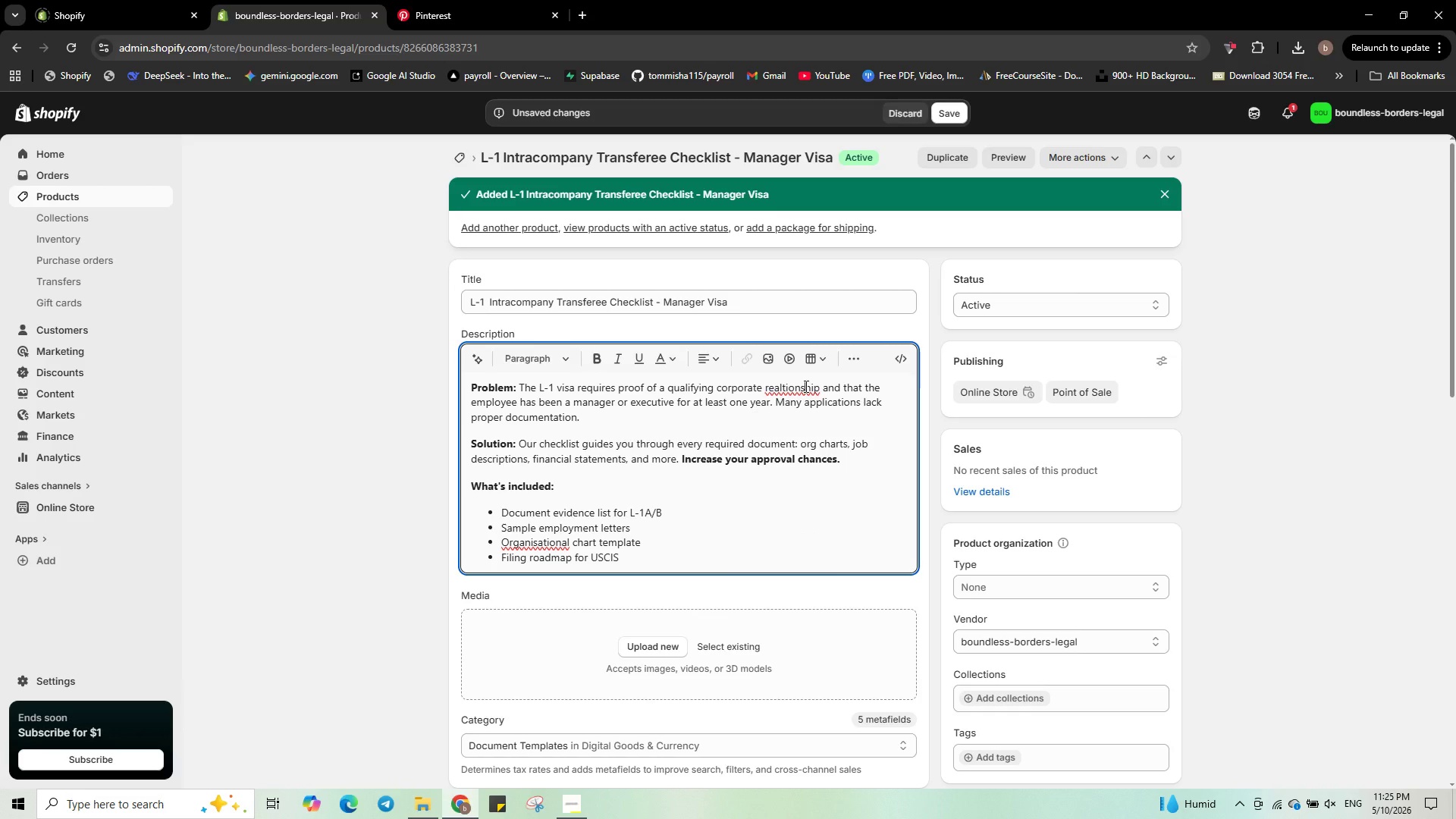 
right_click([805, 386])
 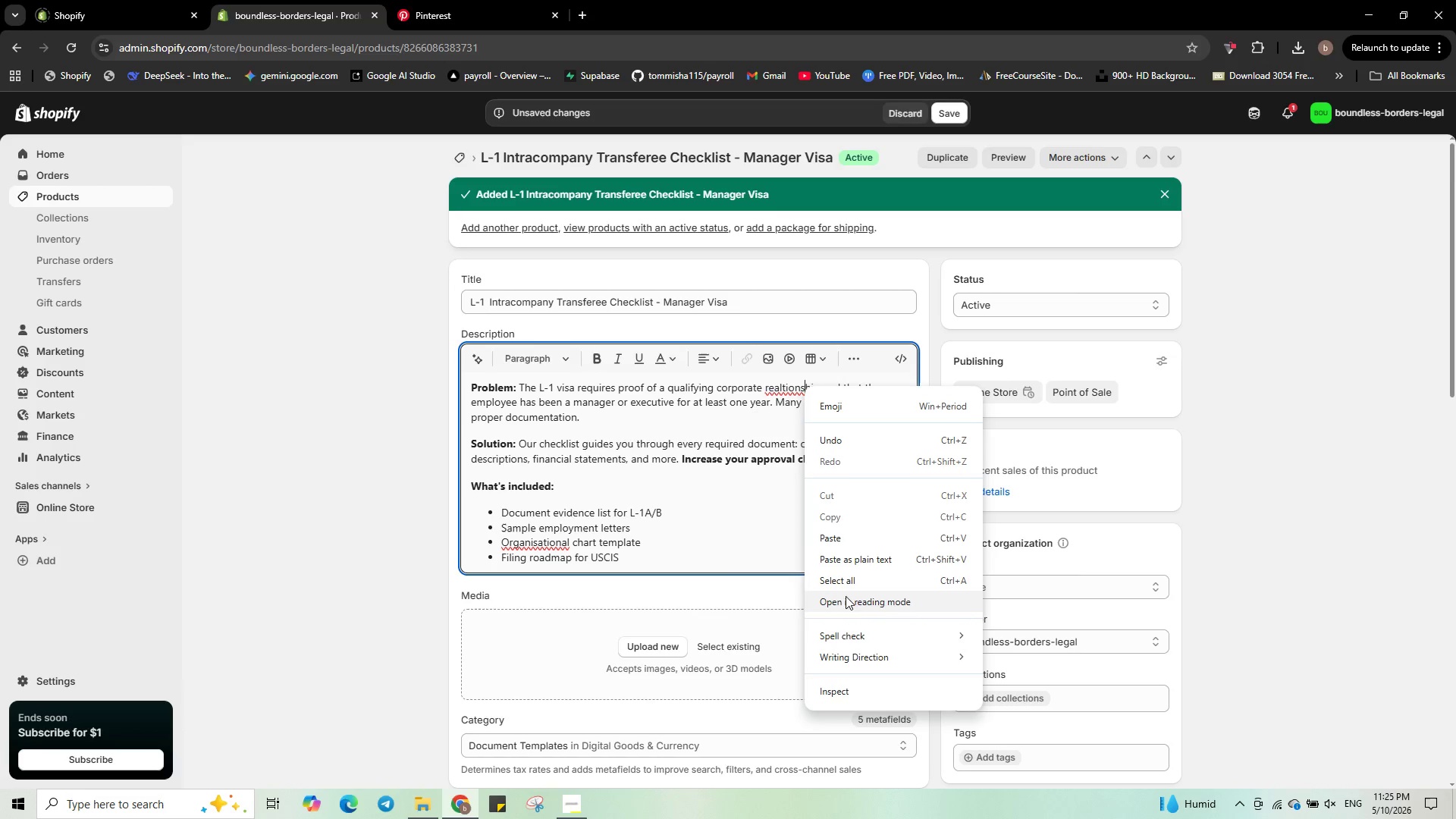 
wait(6.23)
 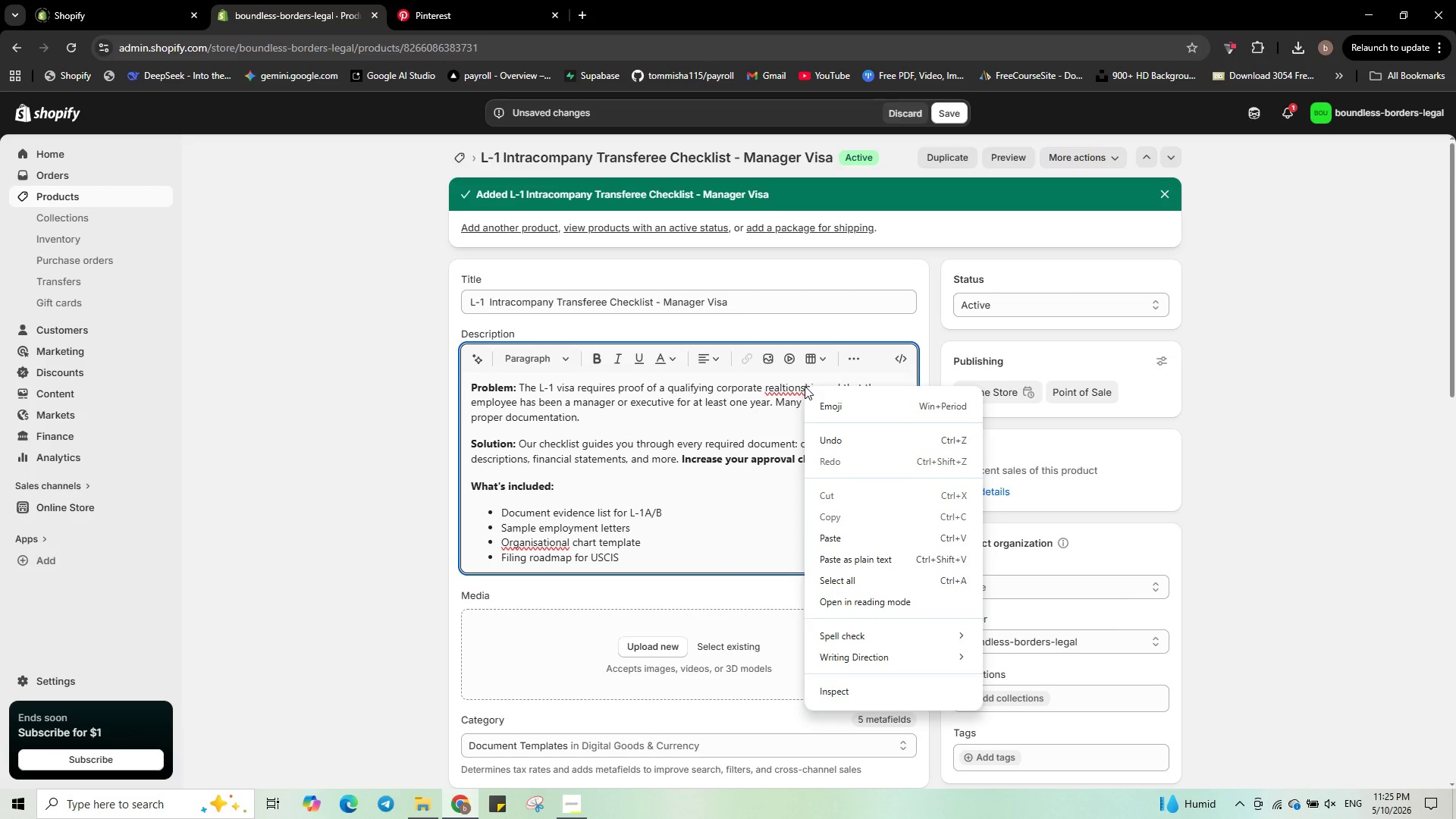 
mouse_move([871, 633])
 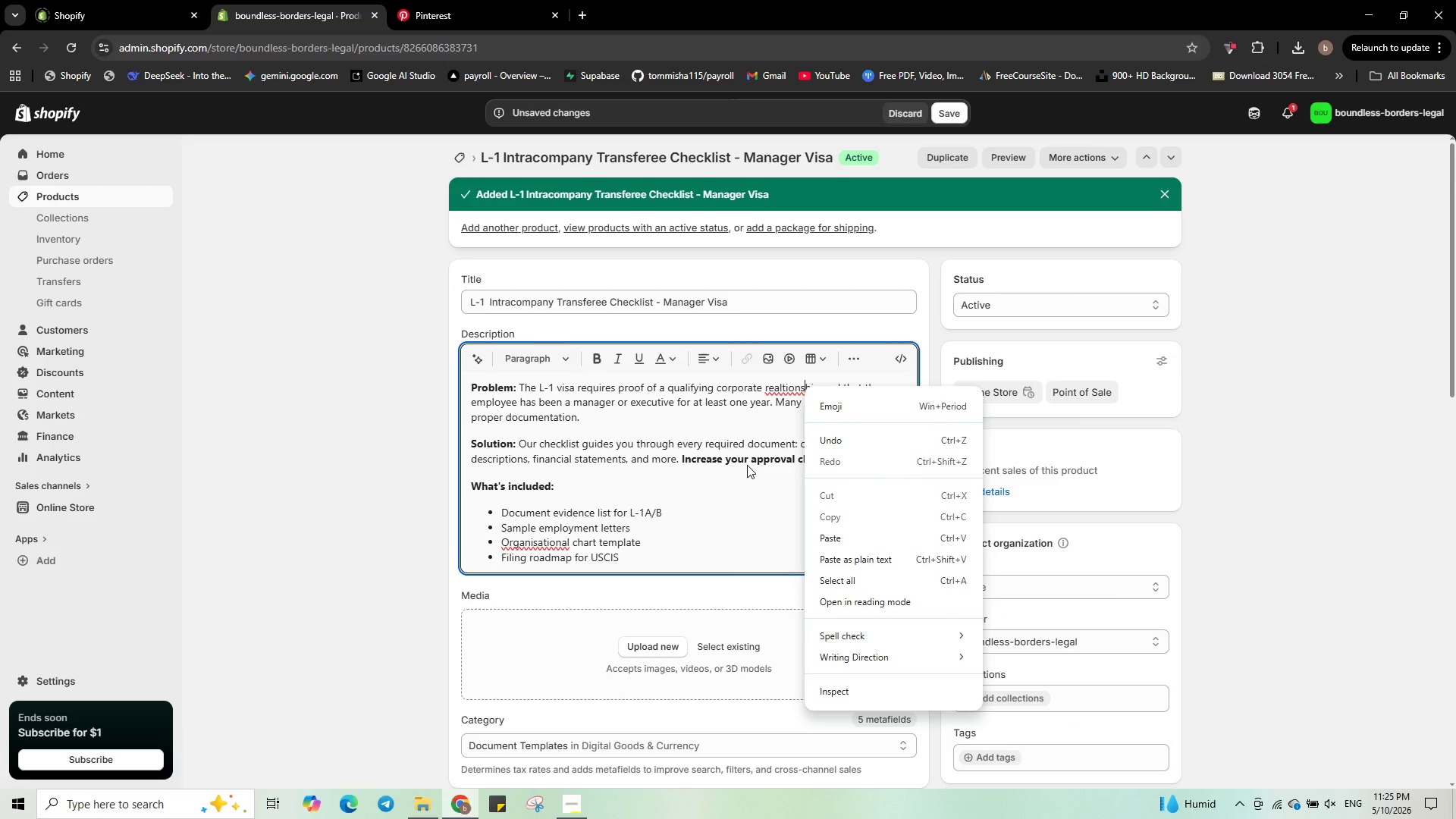 
left_click([747, 465])
 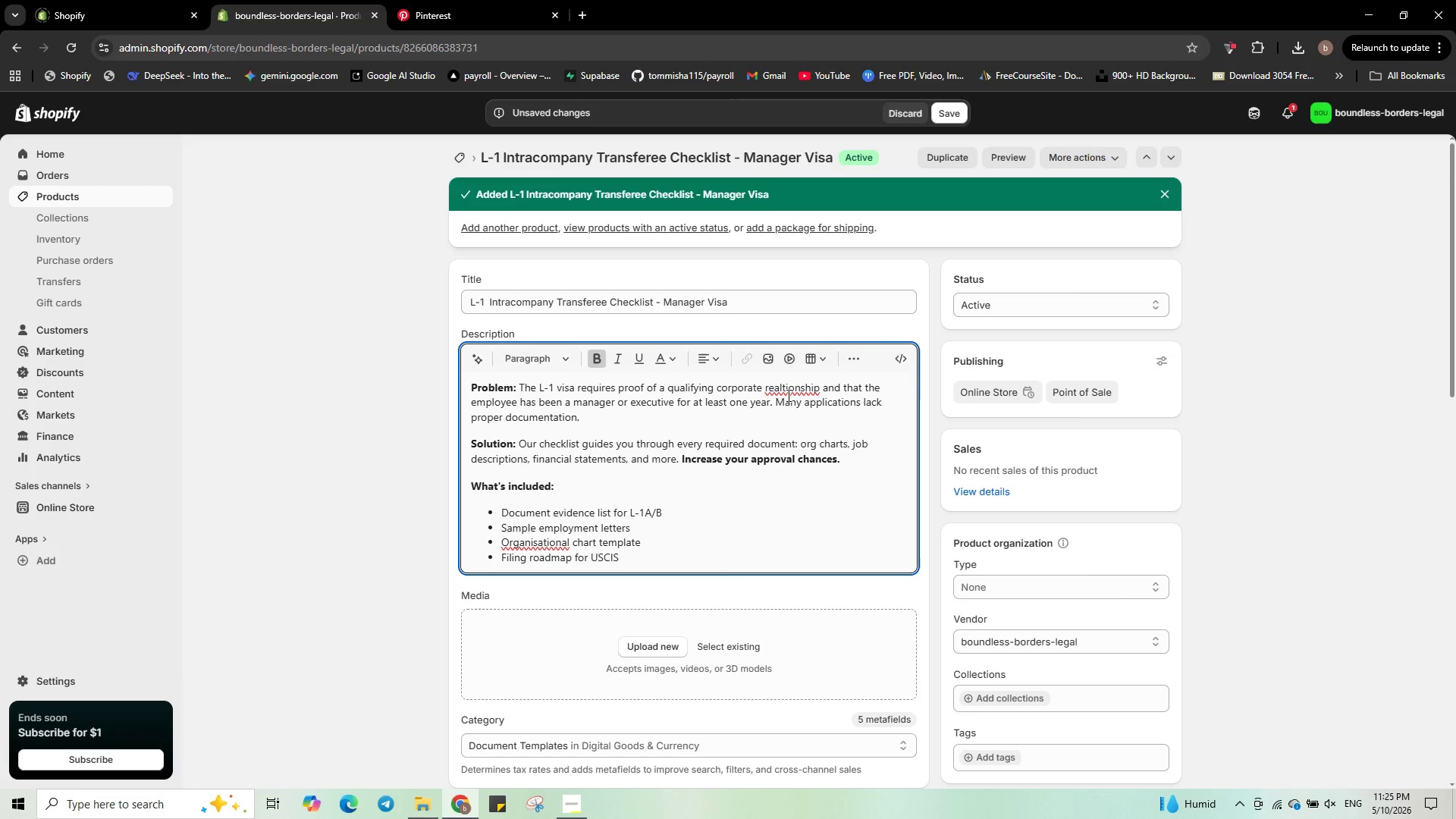 
double_click([792, 388])
 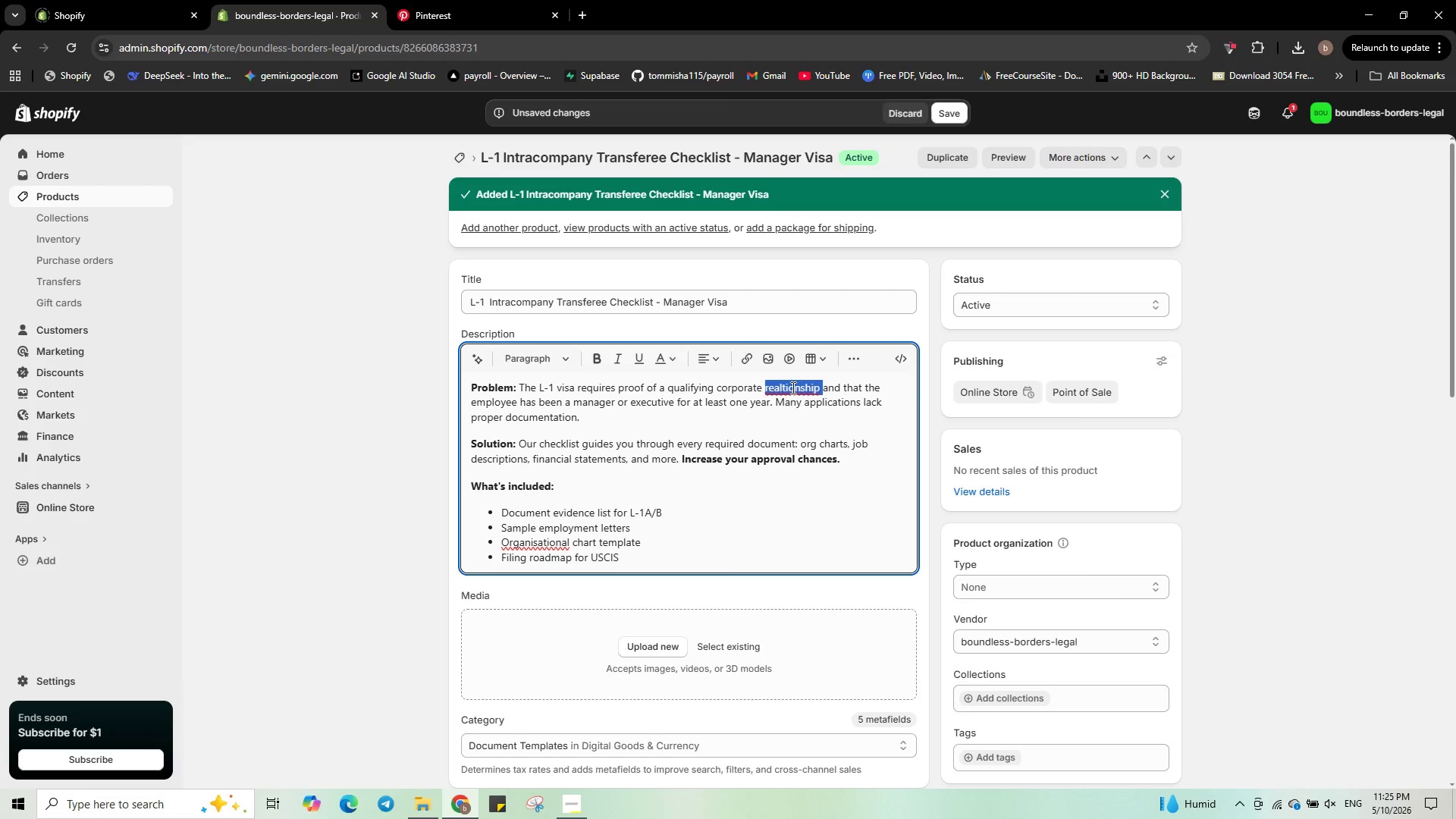 
right_click([792, 388])
 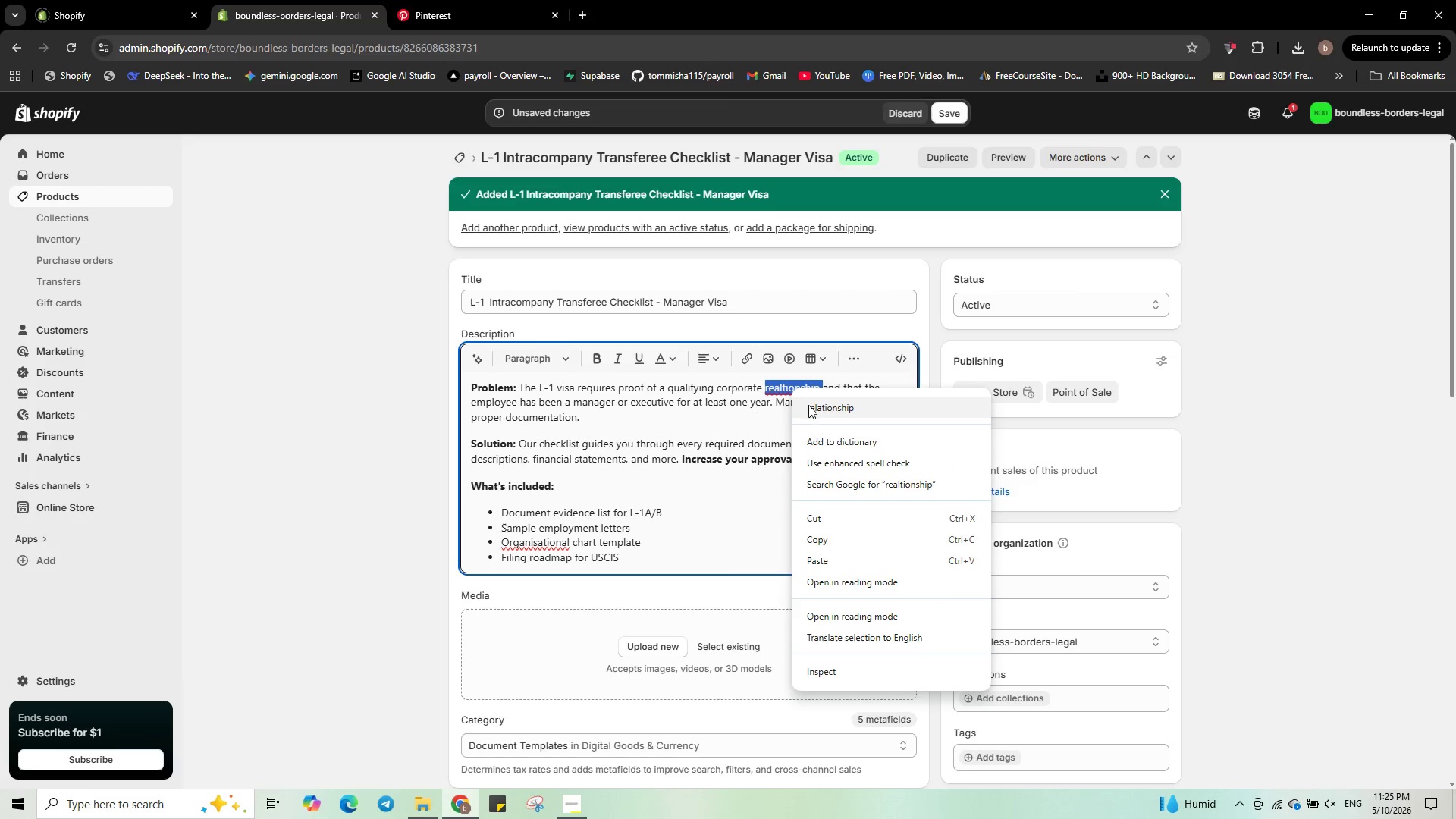 
left_click([809, 406])
 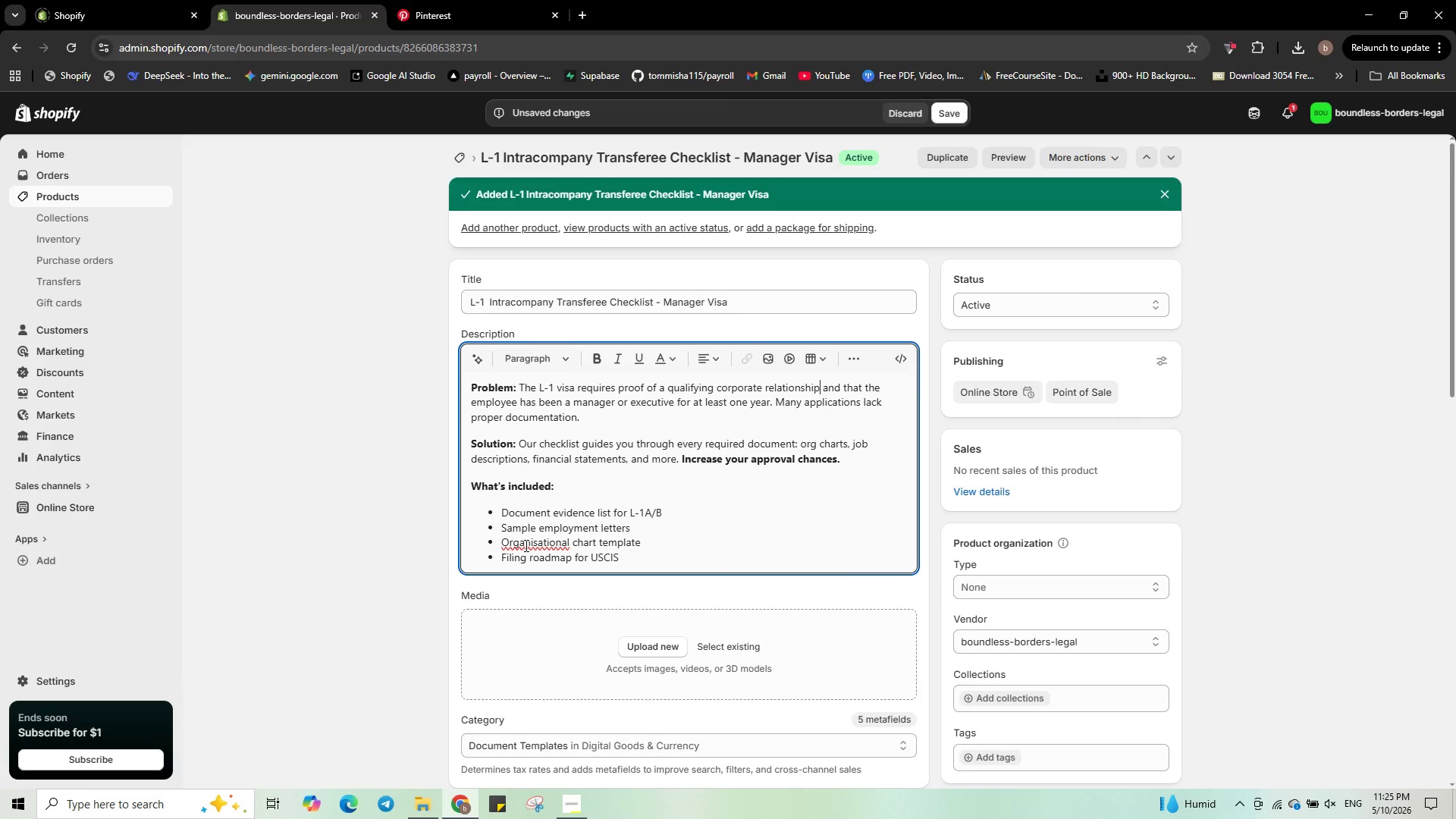 
left_click([526, 544])
 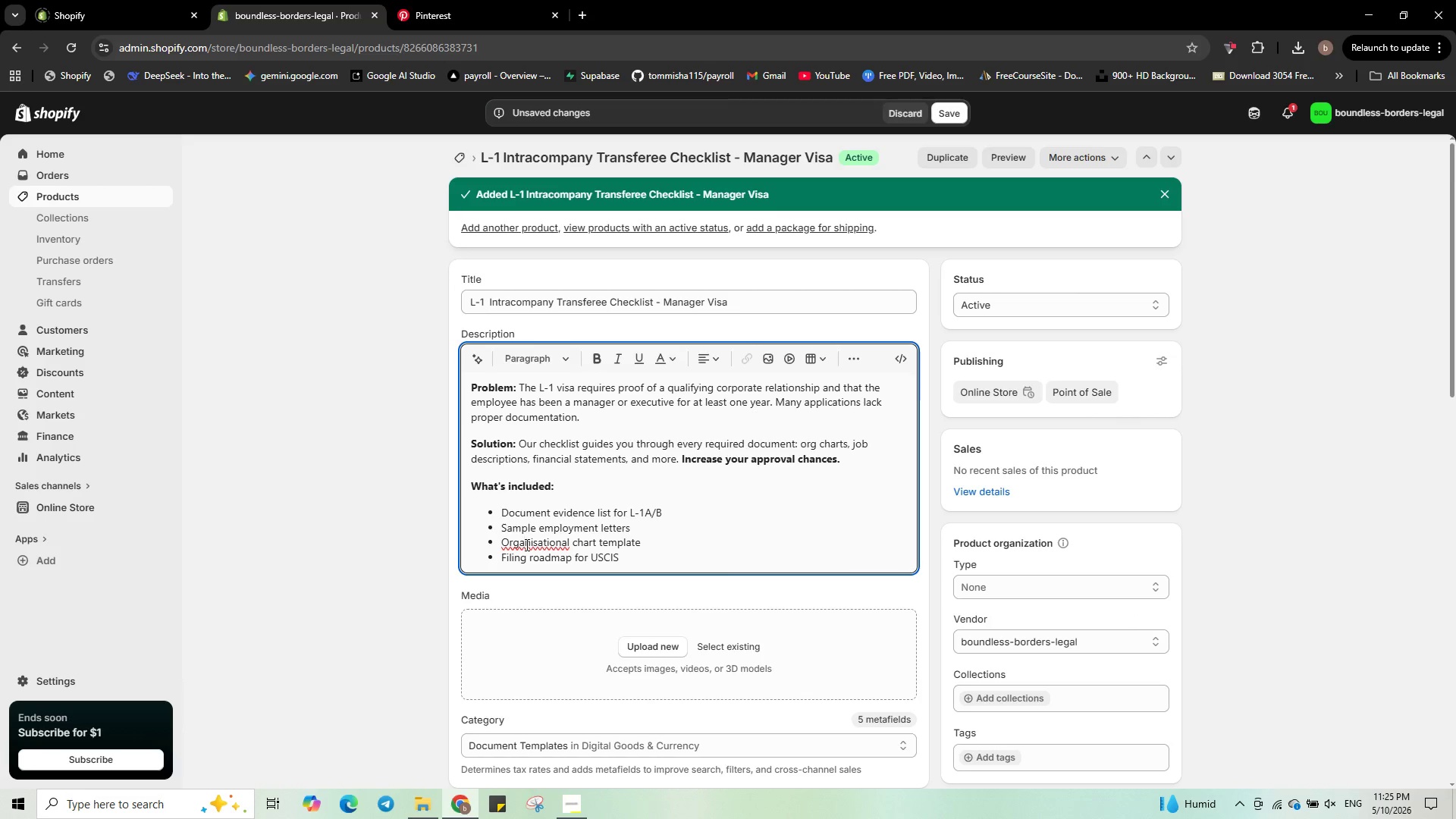 
right_click([526, 544])
 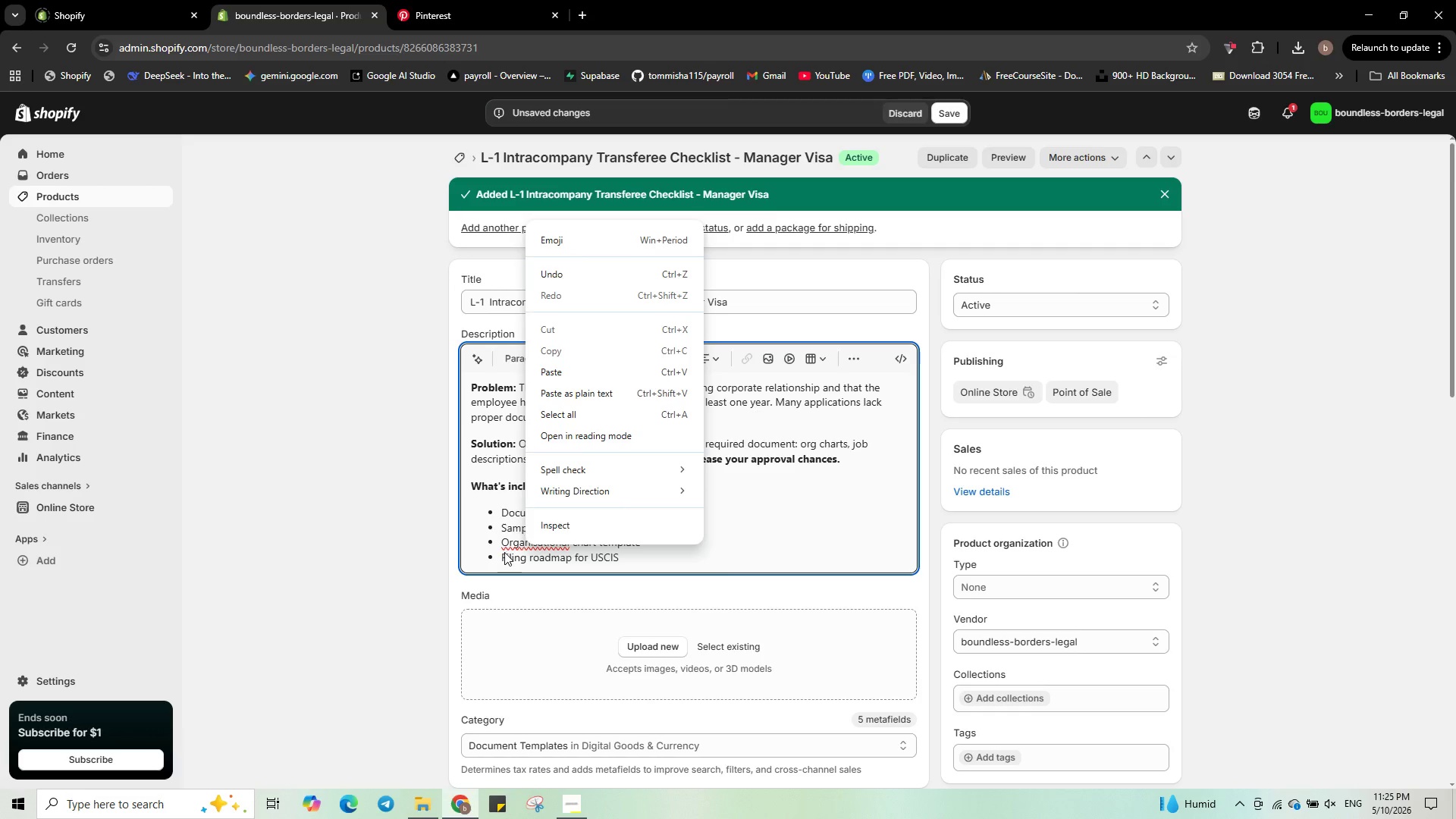 
left_click([504, 552])
 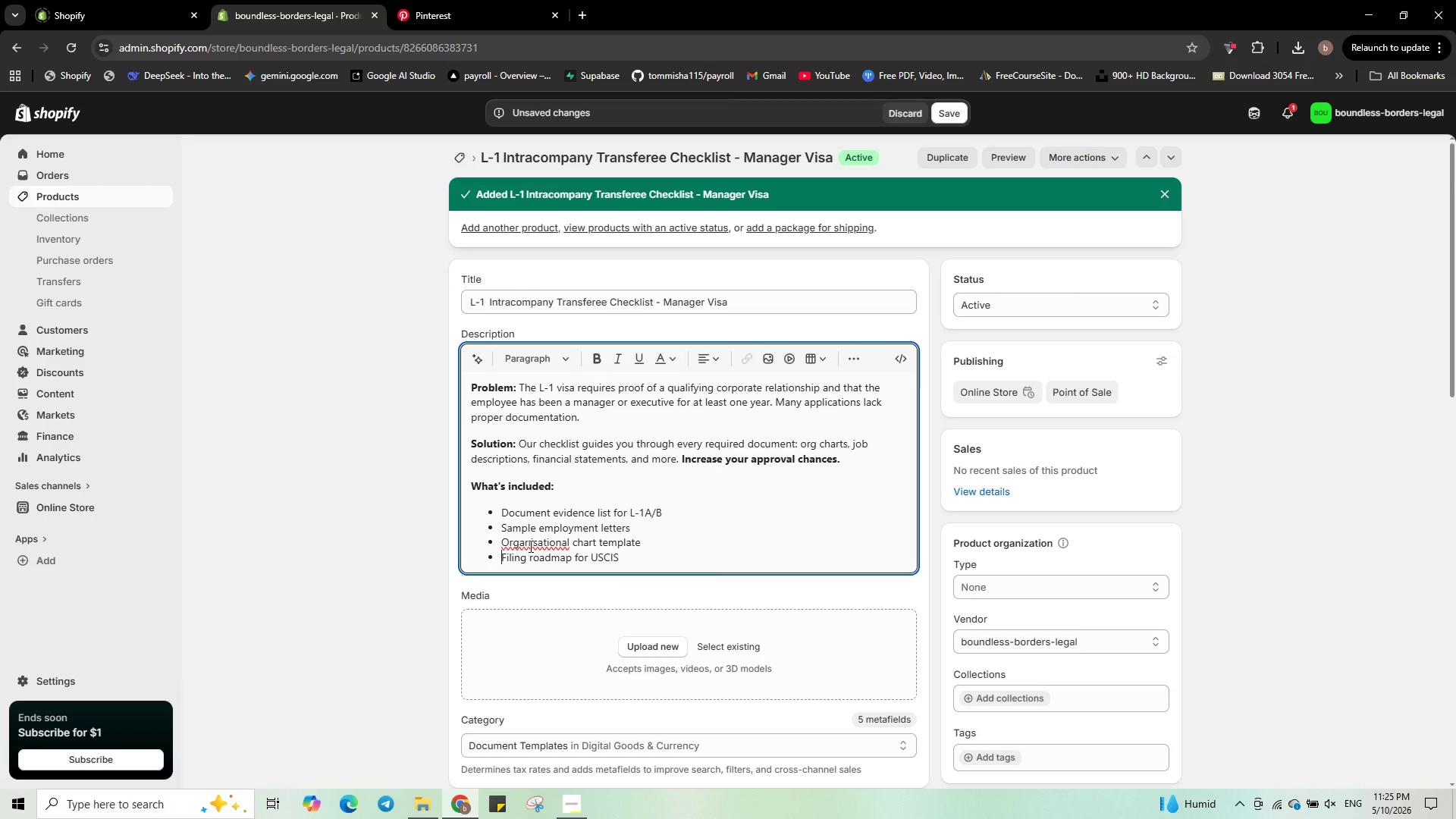 
double_click([530, 546])
 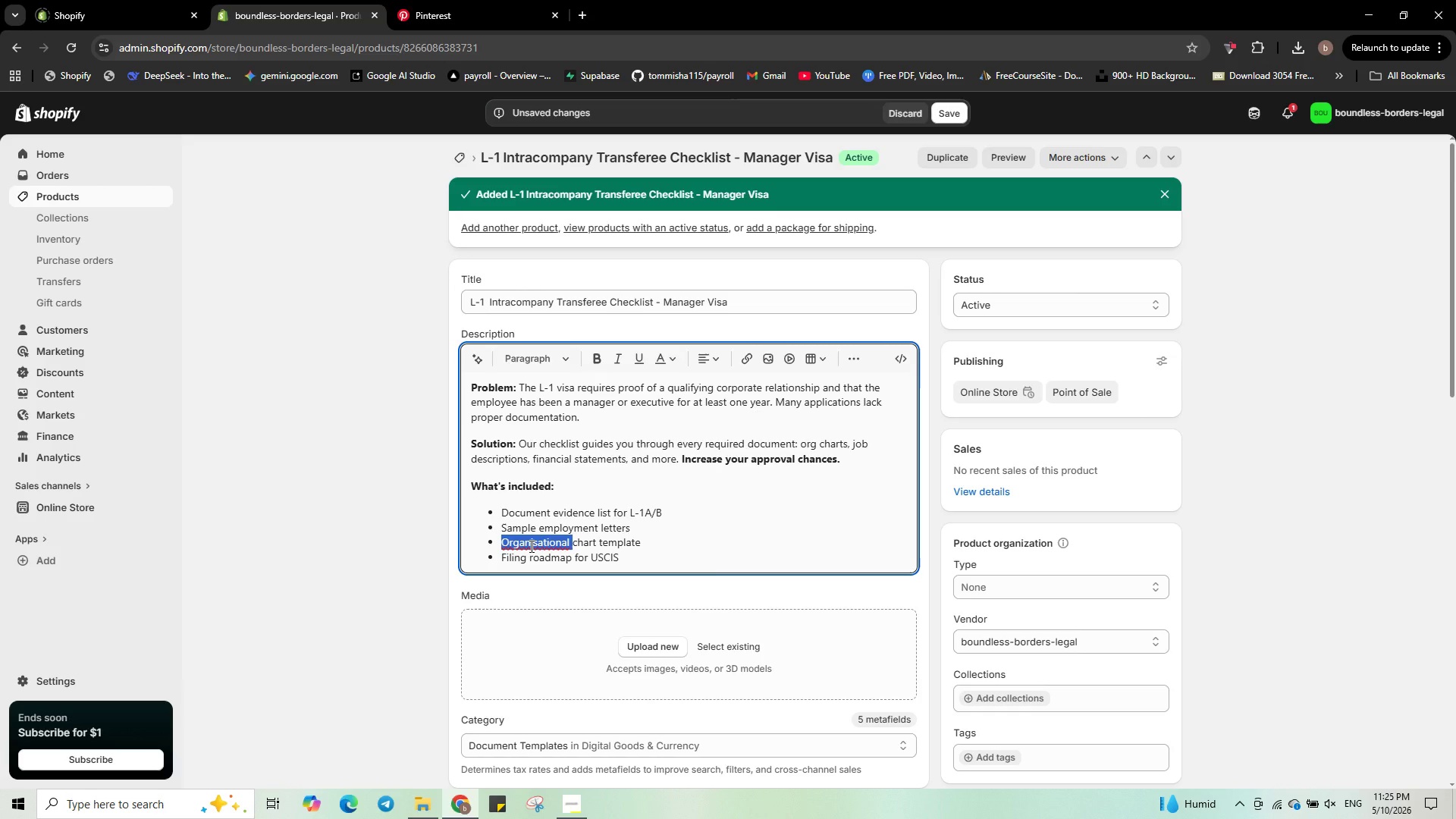 
right_click([530, 546])
 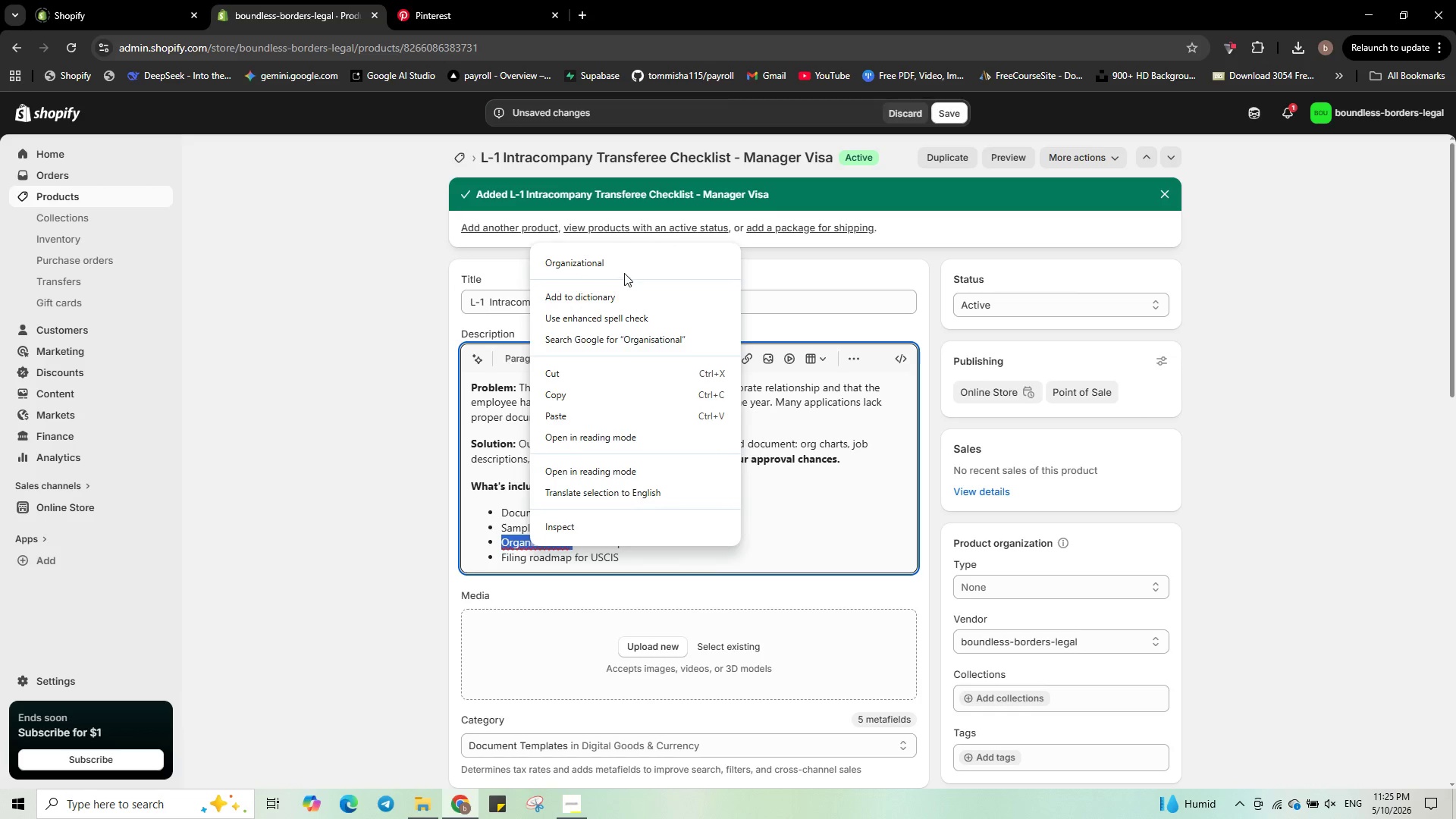 
left_click([624, 271])
 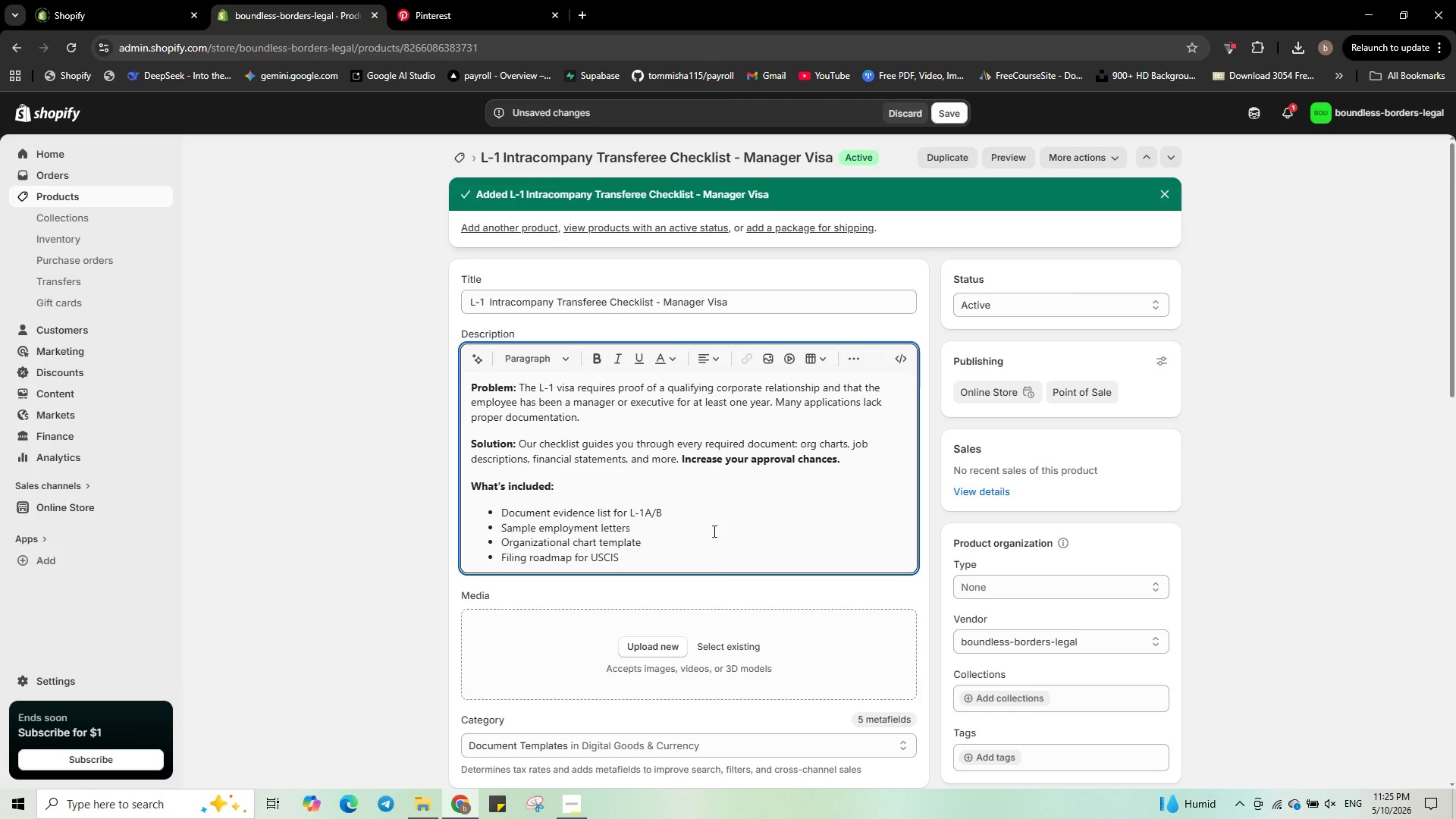 
left_click([713, 538])
 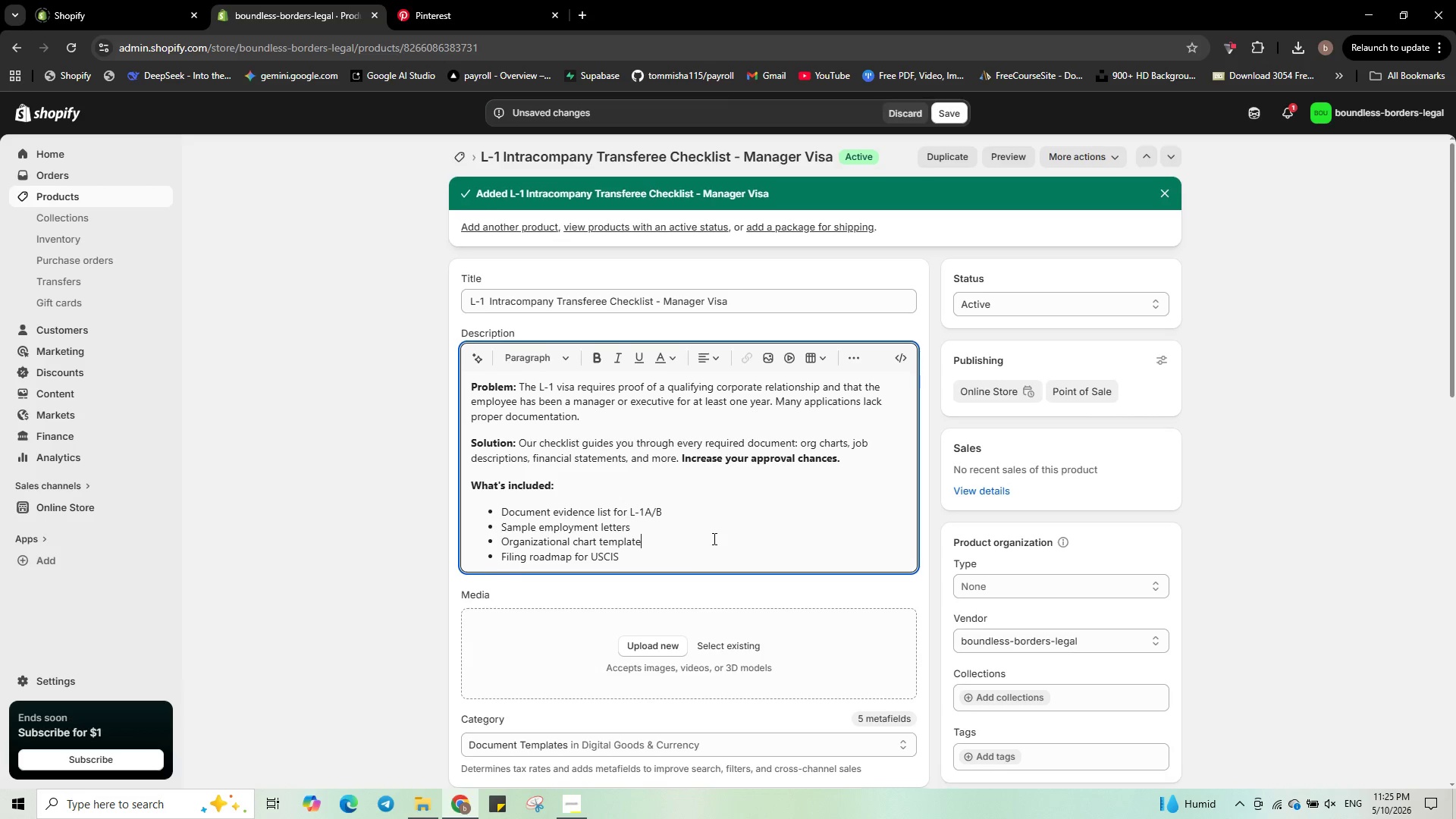 
scroll: coordinate [713, 538], scroll_direction: none, amount: 0.0
 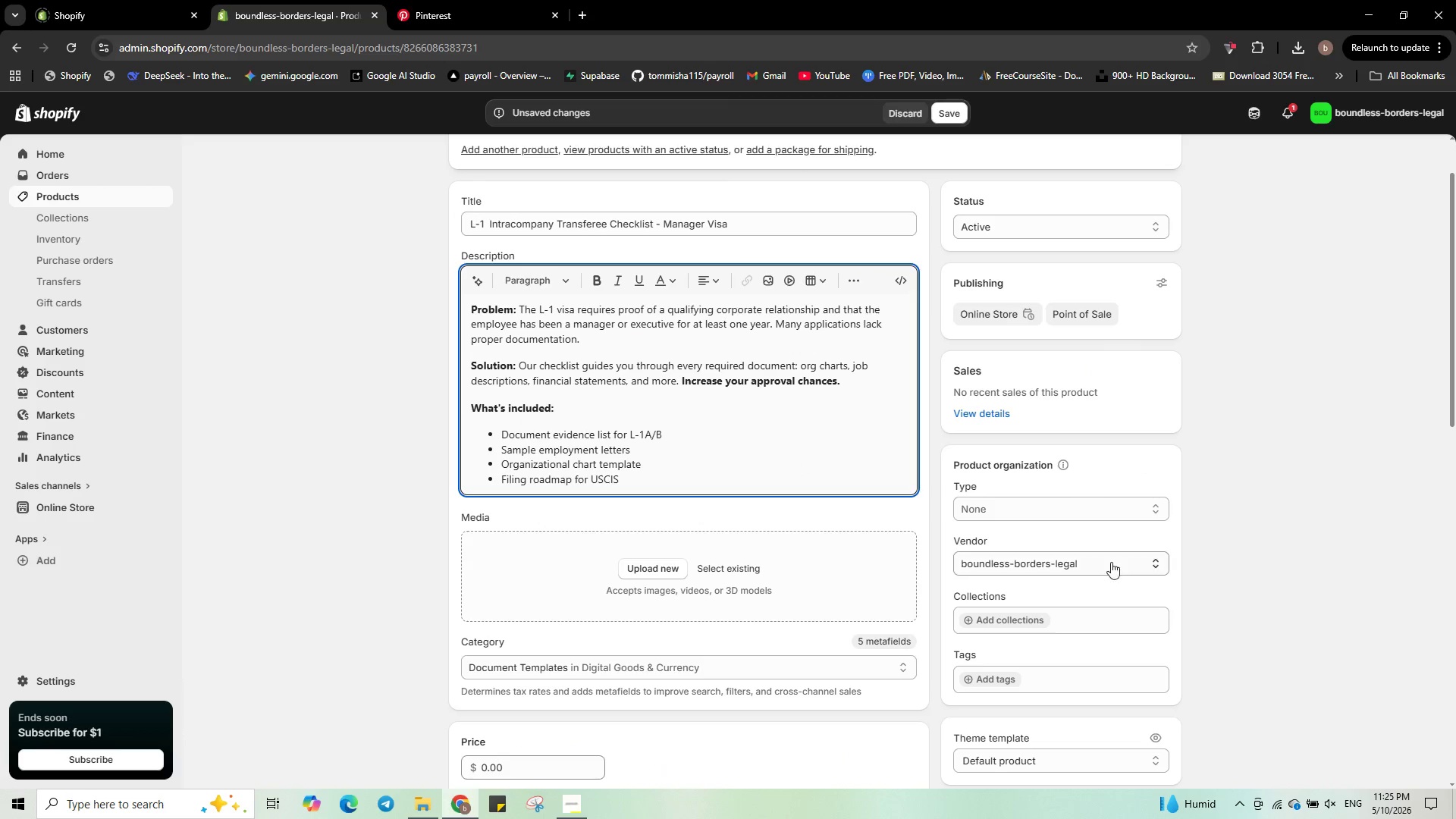 
scroll: coordinate [1111, 562], scroll_direction: down, amount: 3.0
 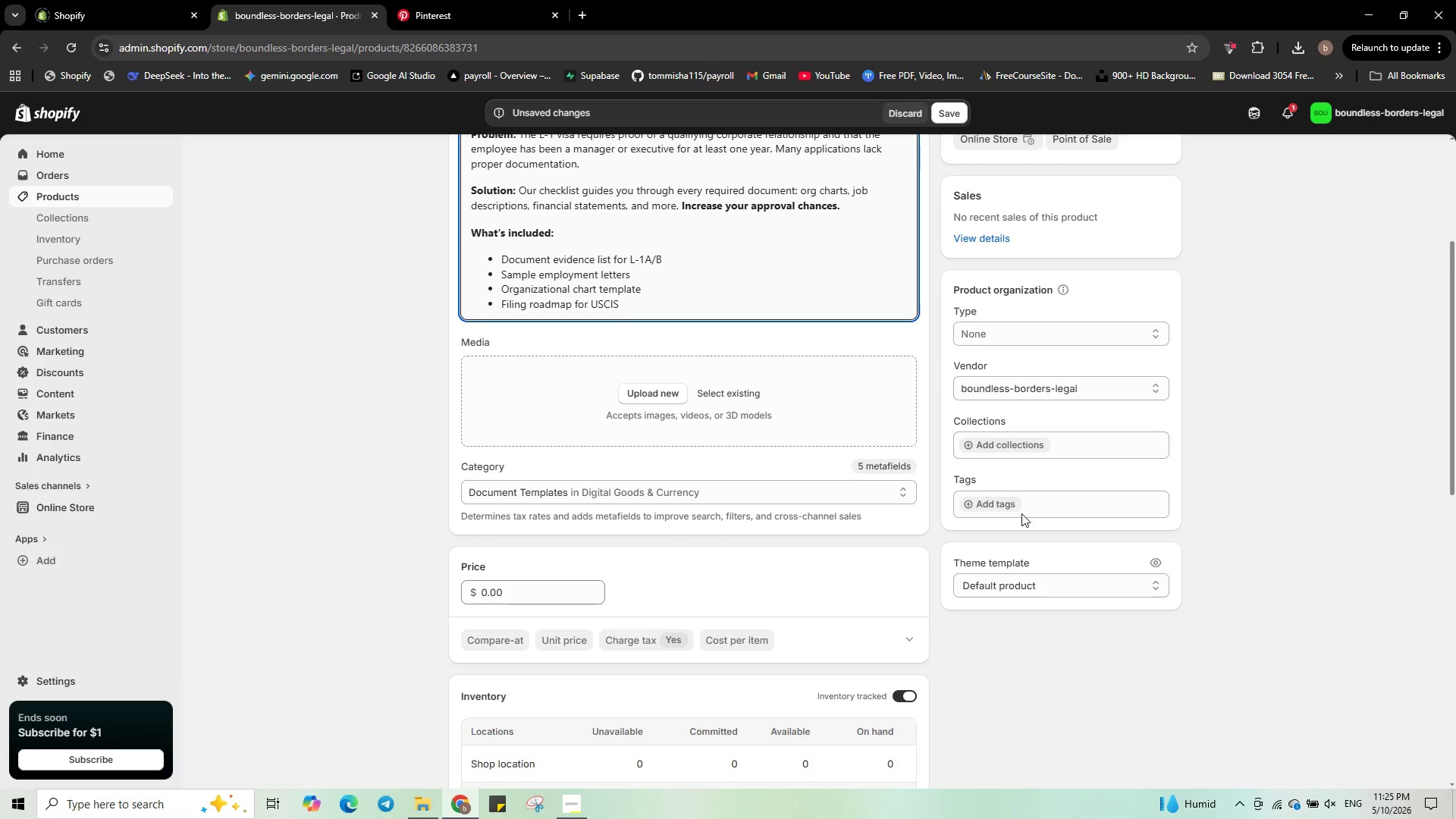 
wait(5.1)
 